 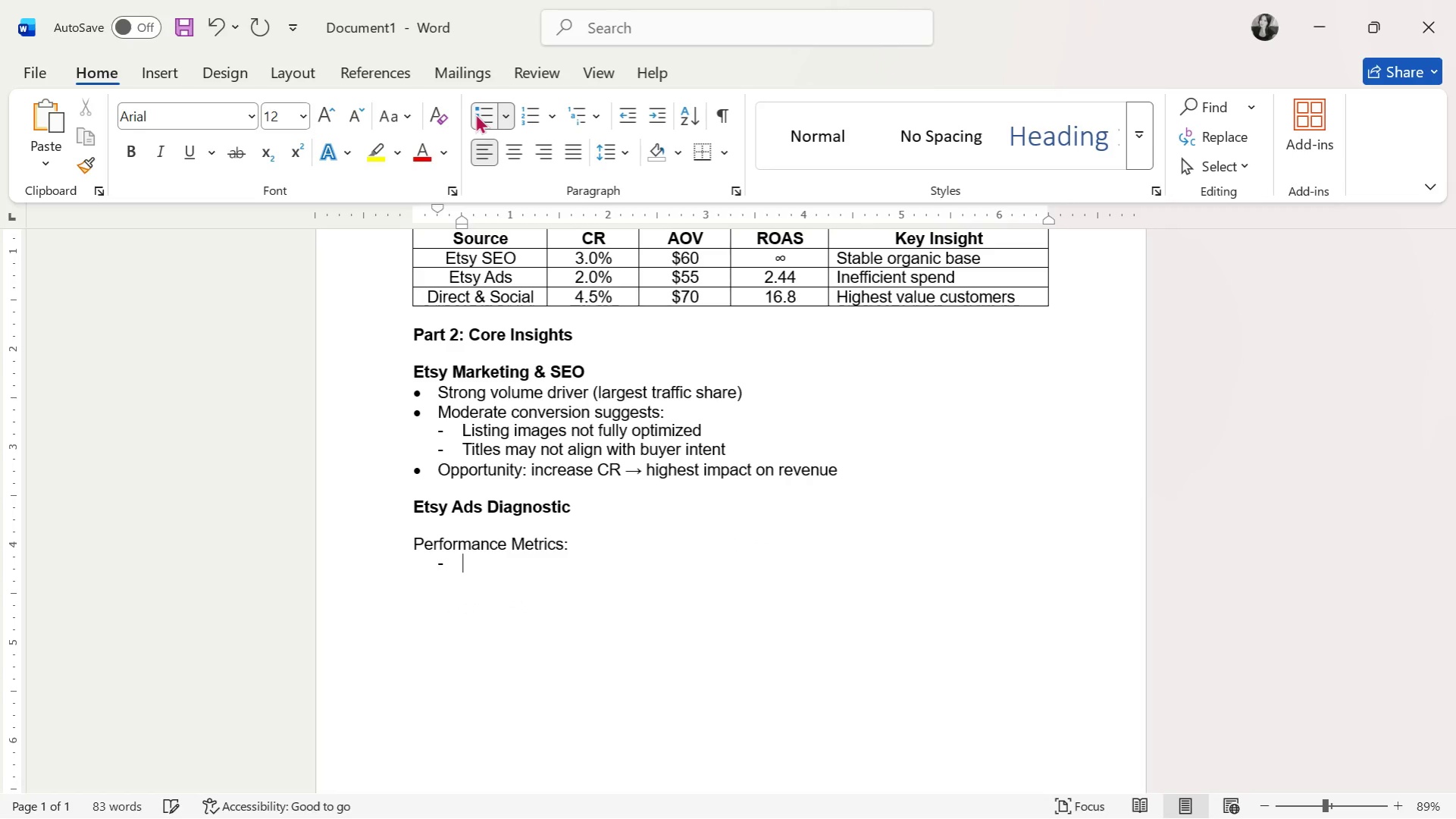 
left_click([626, 112])
 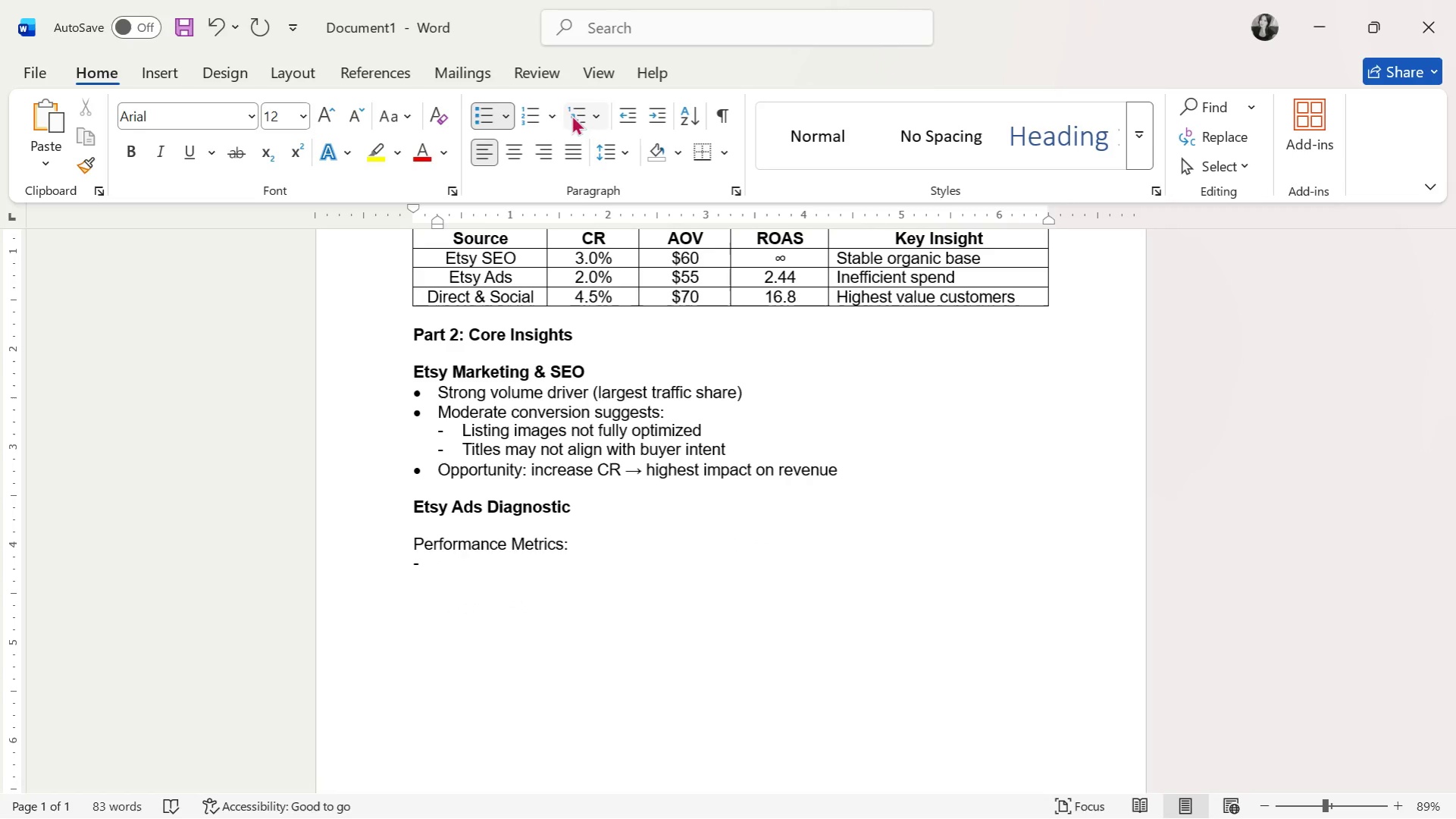 
left_click([507, 118])
 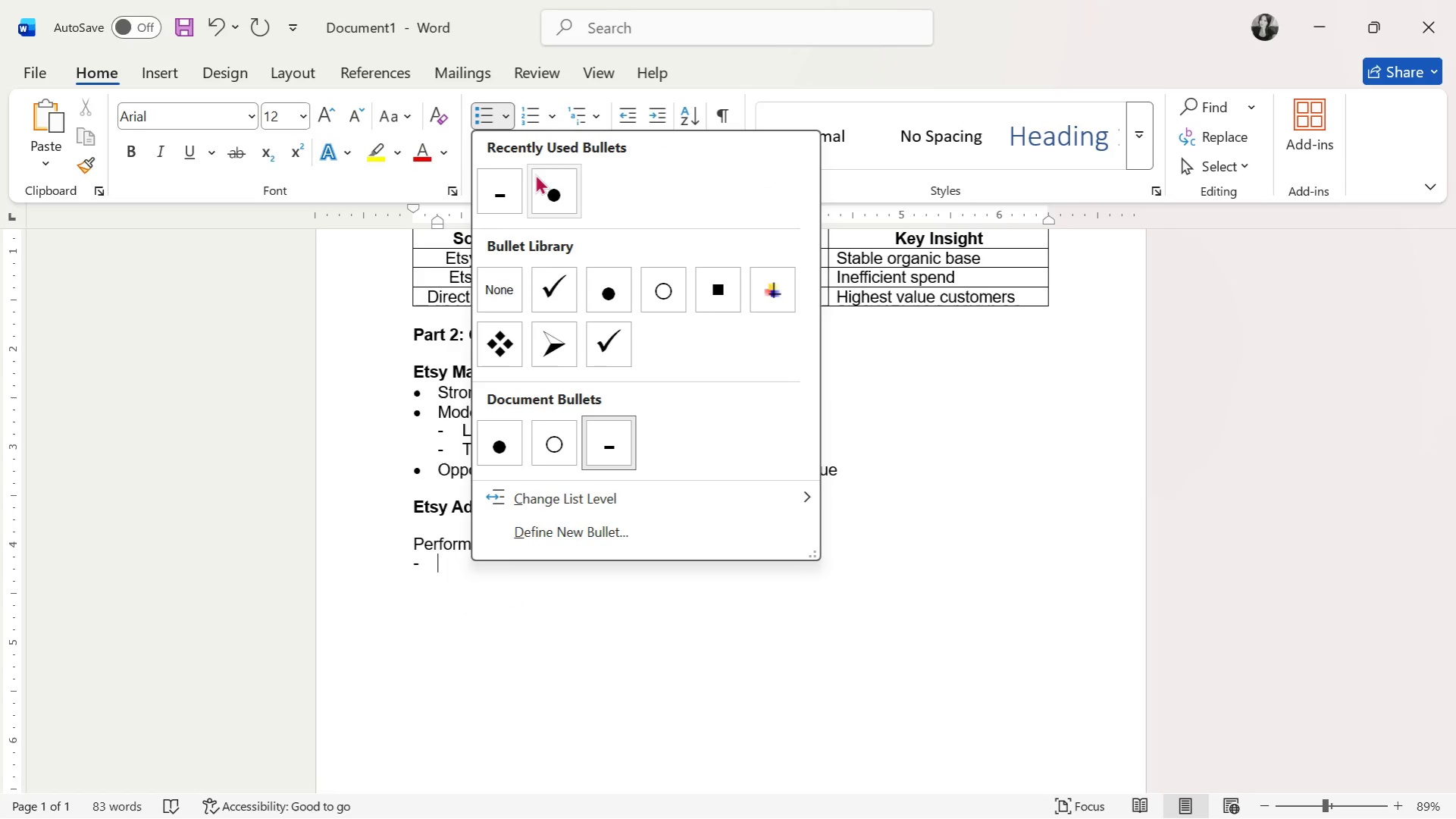 
left_click([539, 183])
 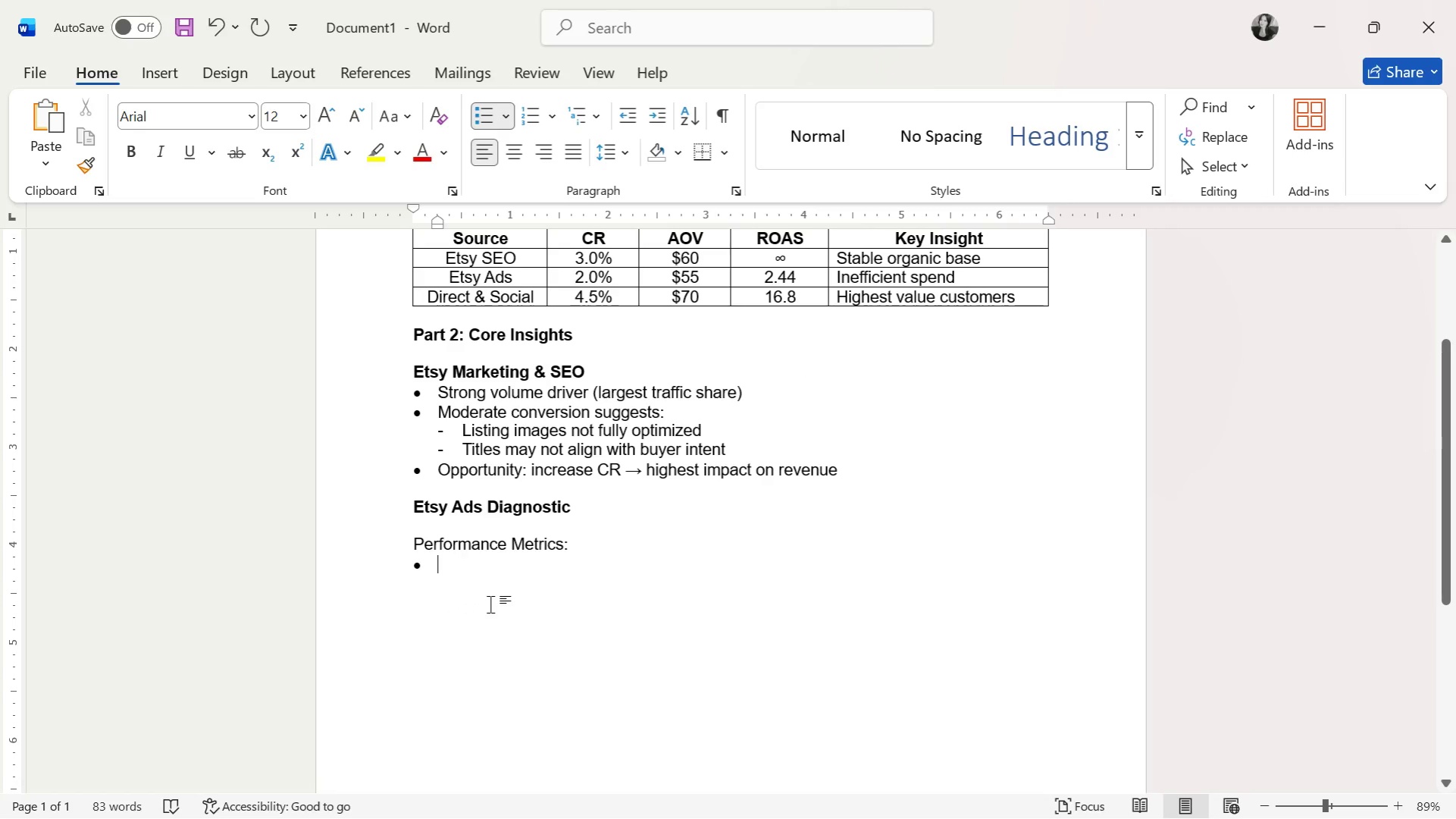 
type(Revenue: $7,480)
 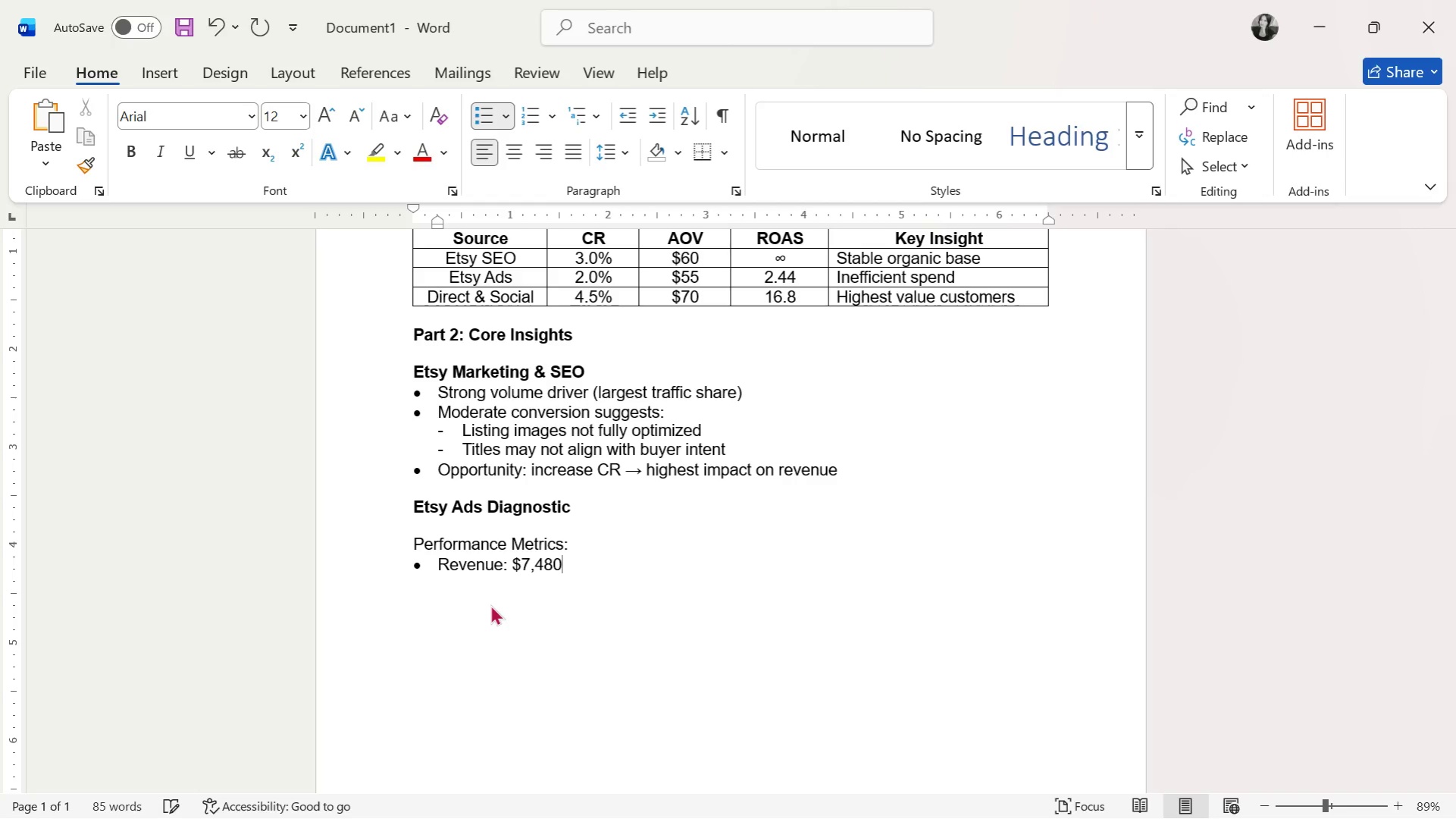 
key(Enter)
 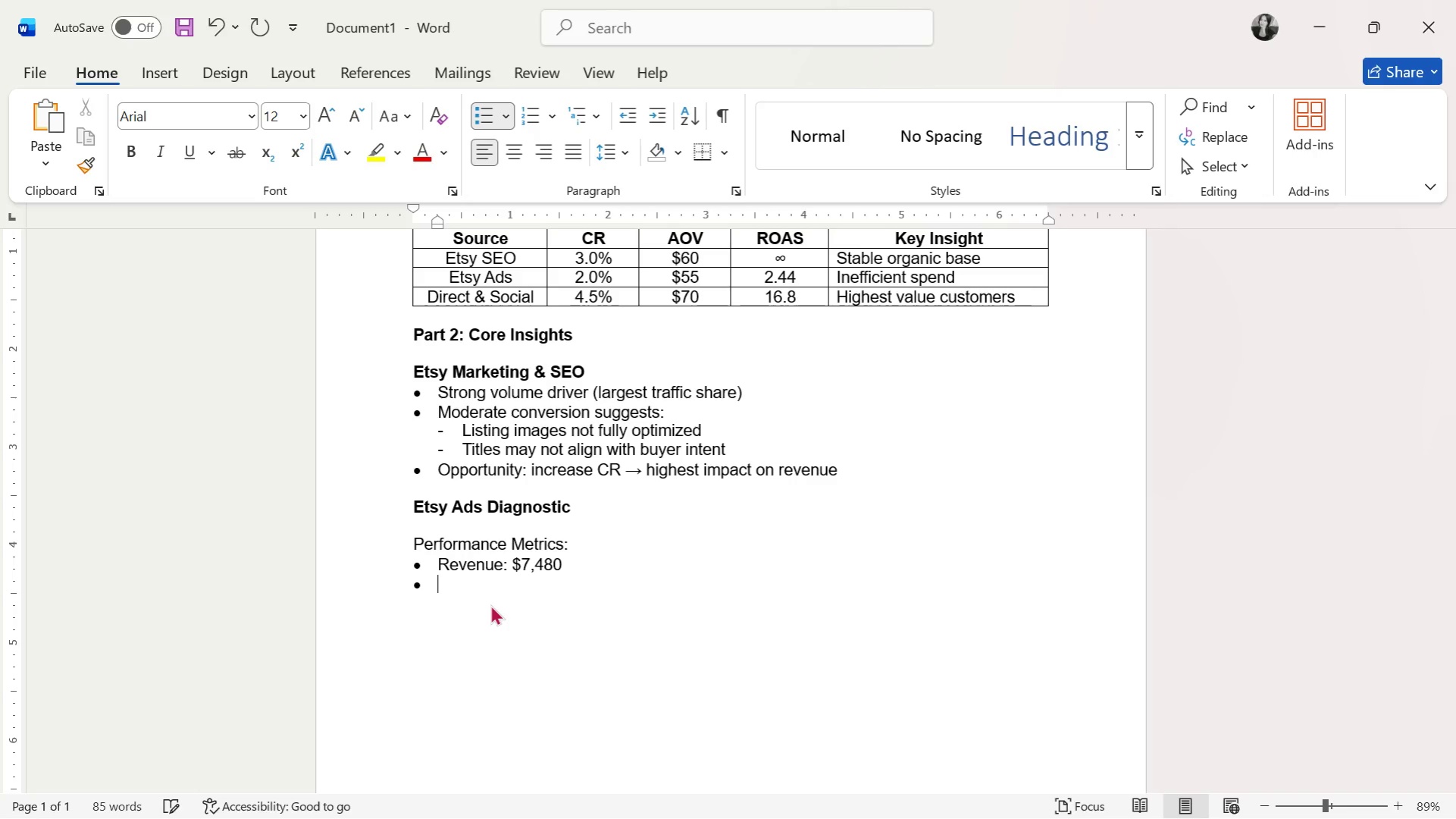 
type(Spend: $3,060)
 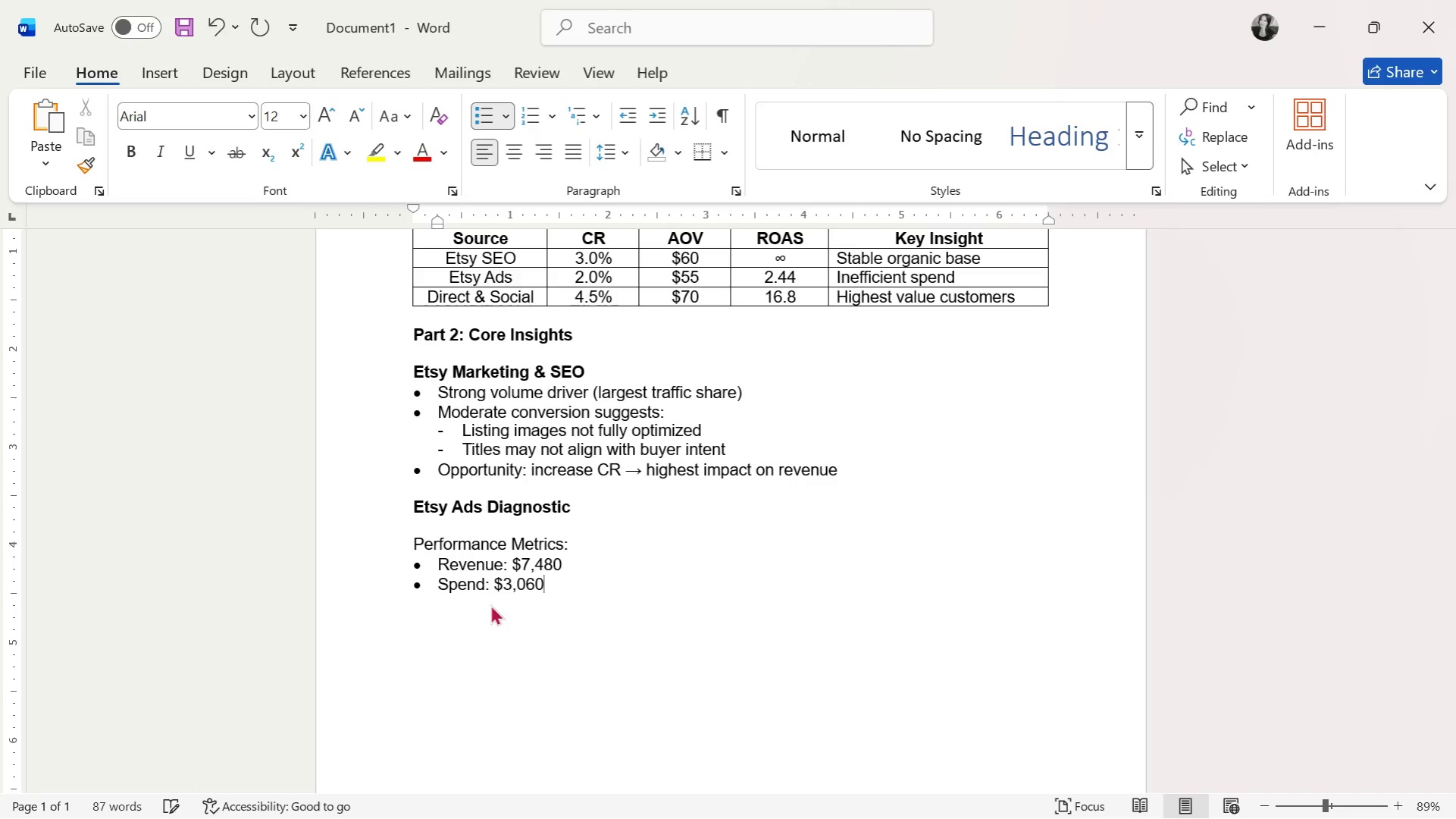 
key(Enter)
 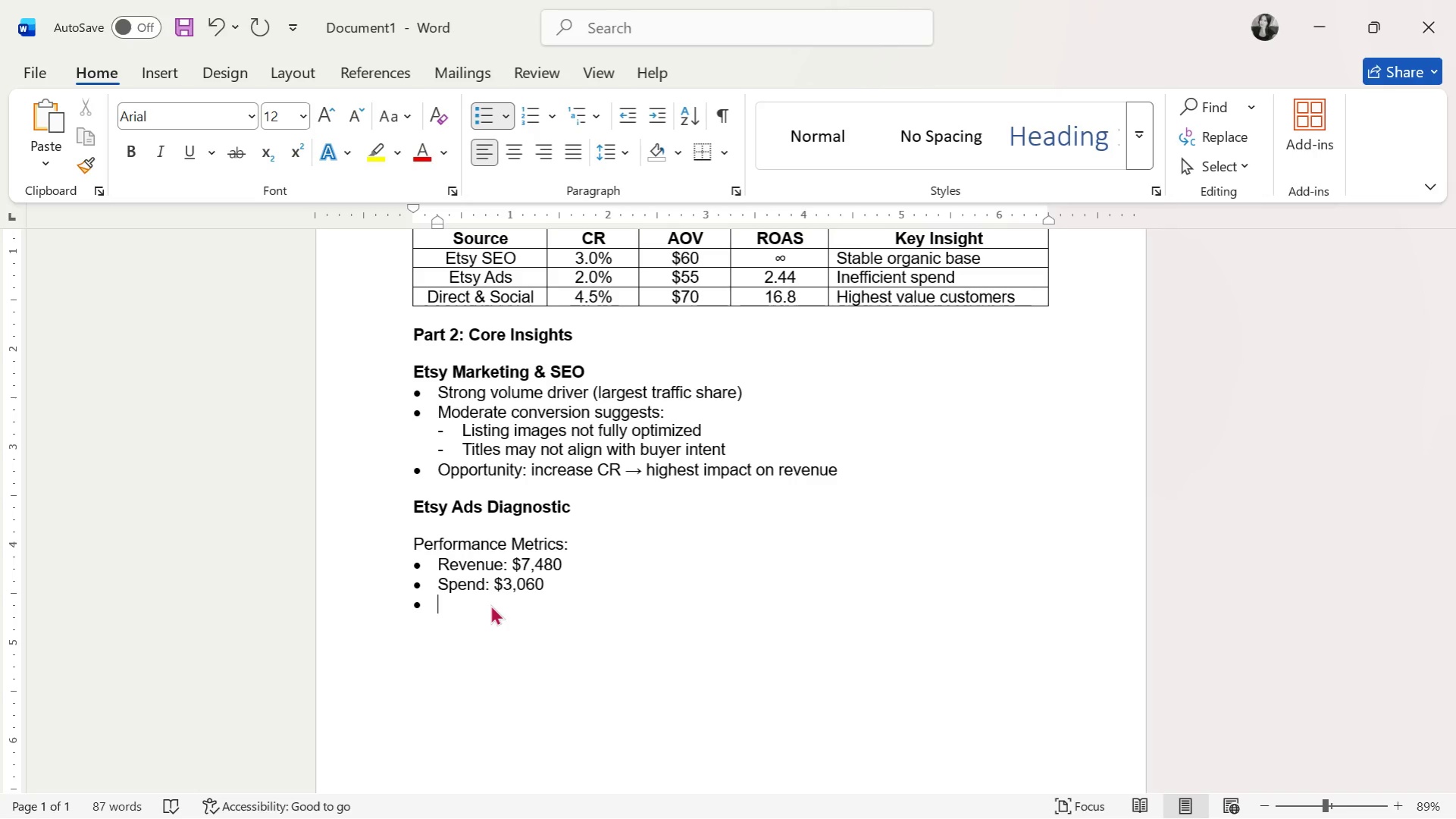 
type(ROAS: 2.)
 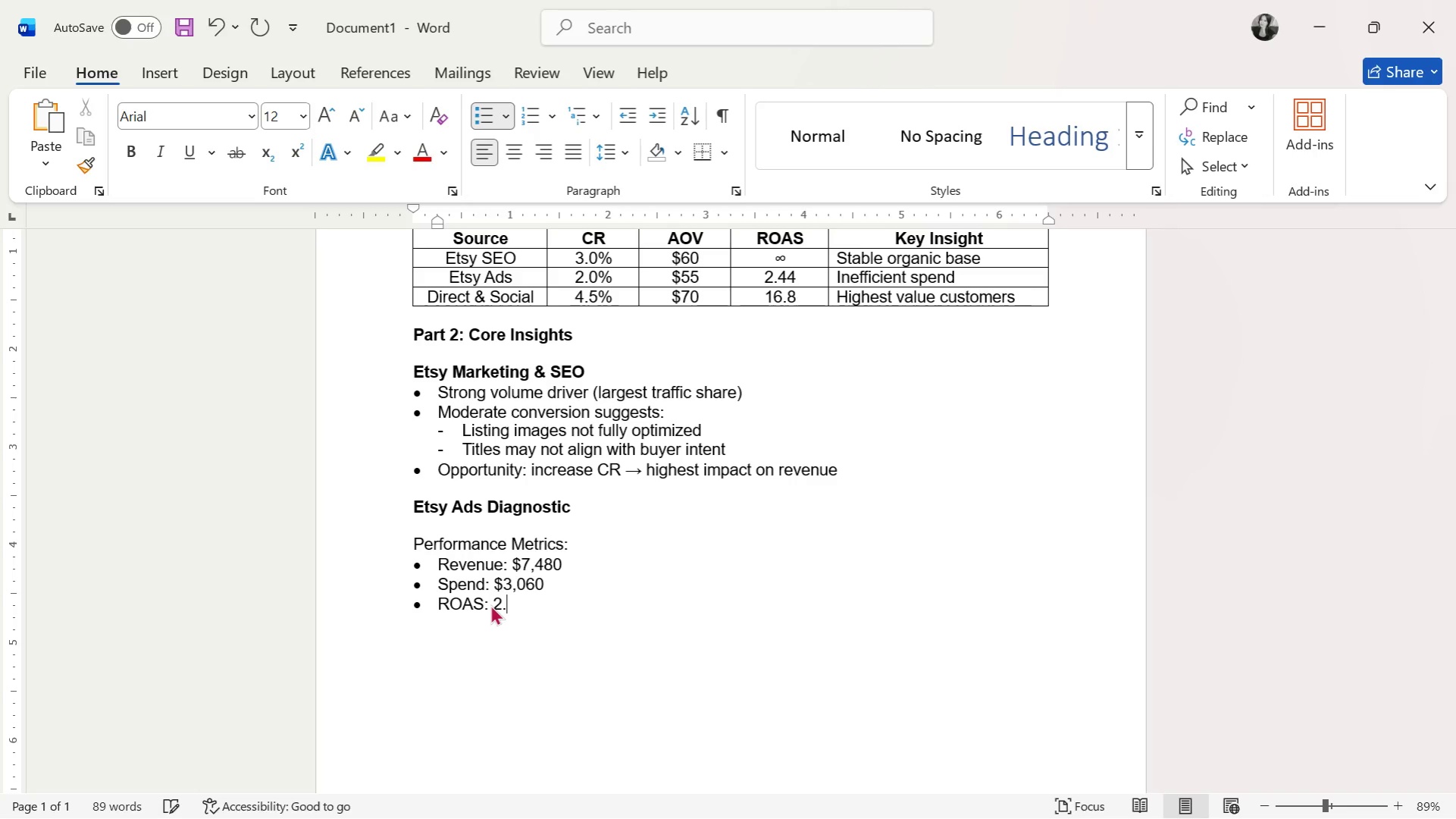 
wait(11.41)
 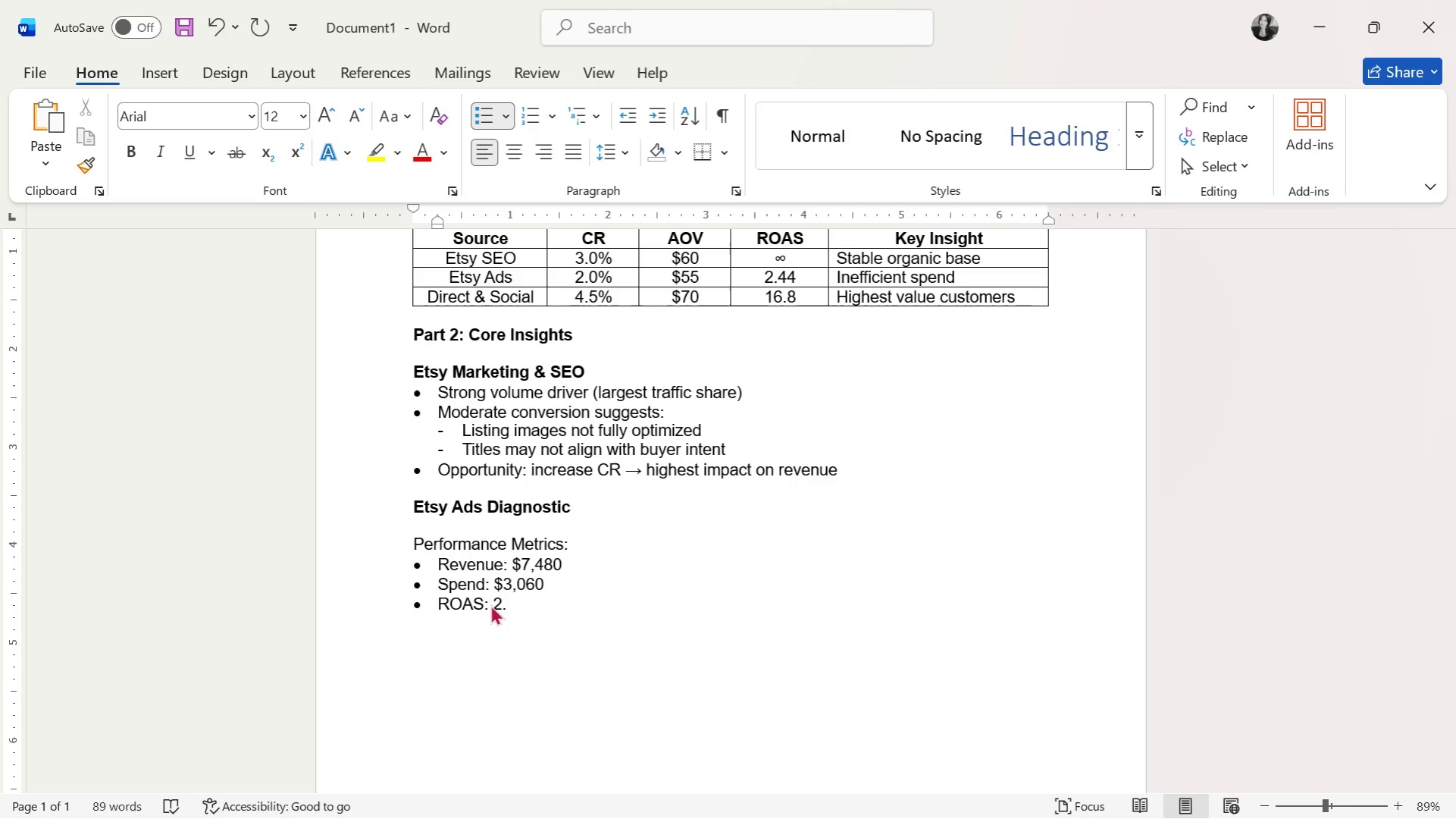 
type(44)
 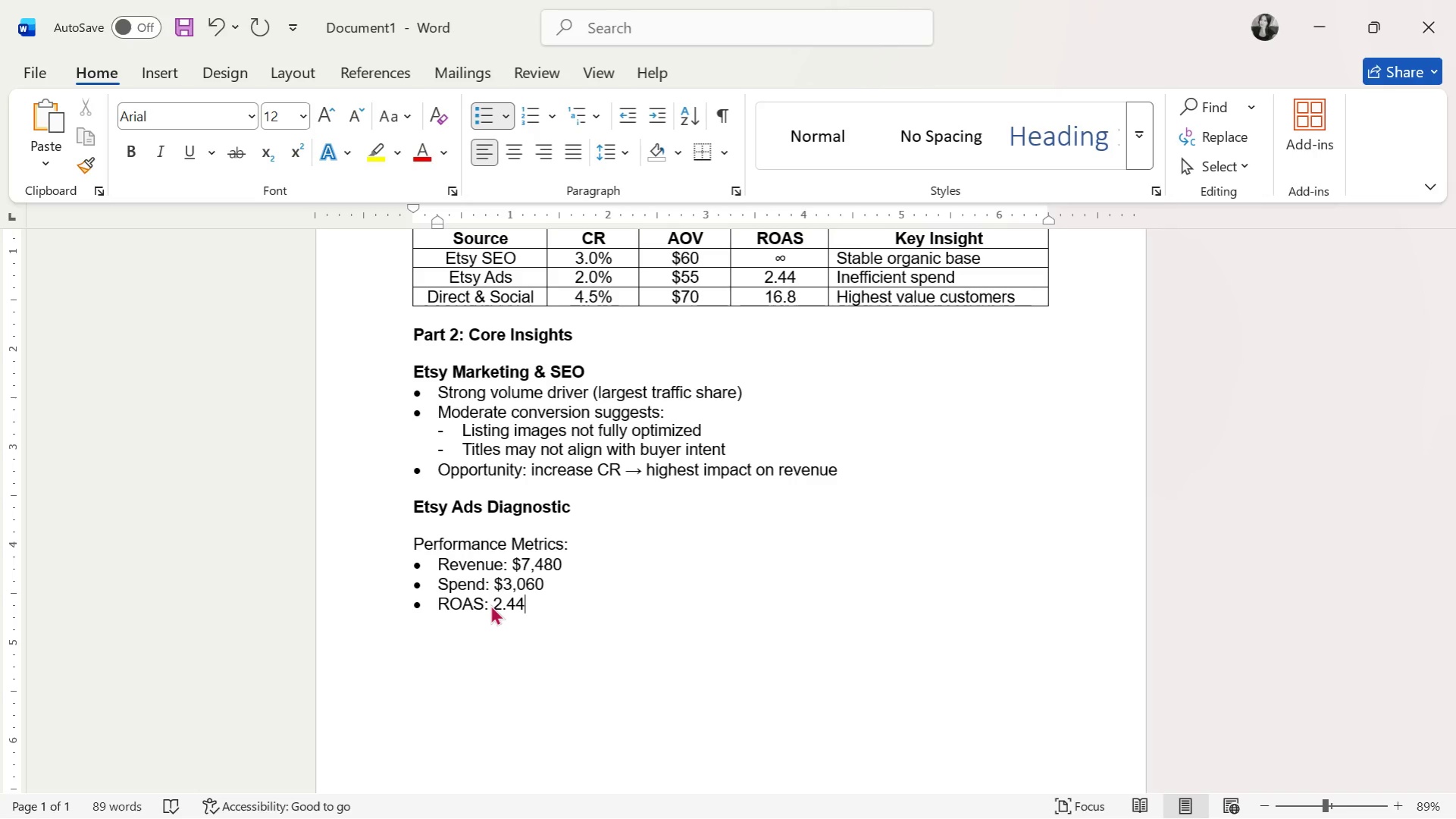 
key(Enter)
 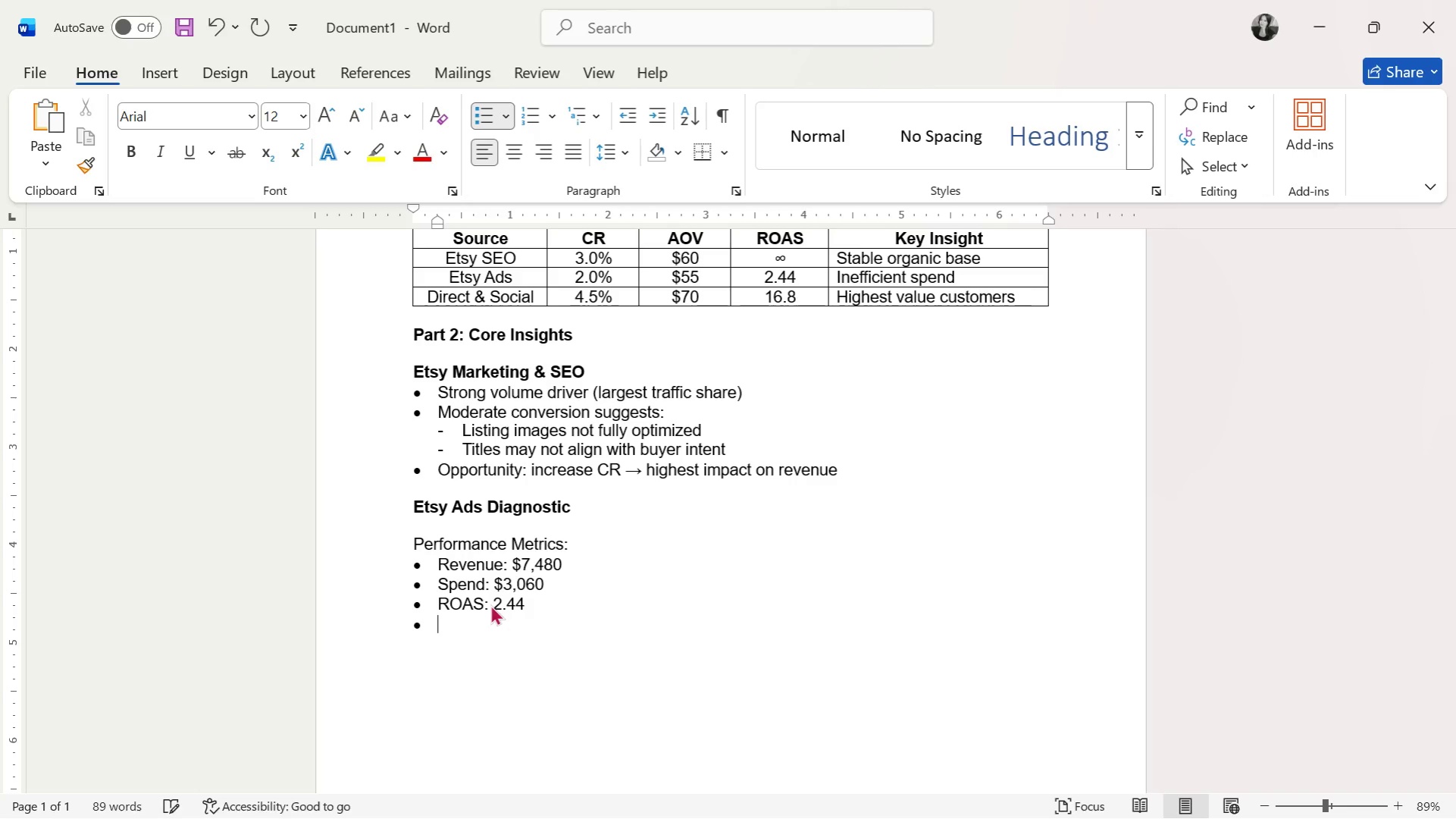 
type(cp)
key(Backspace)
key(Backspace)
type(CPO: $22.50)
 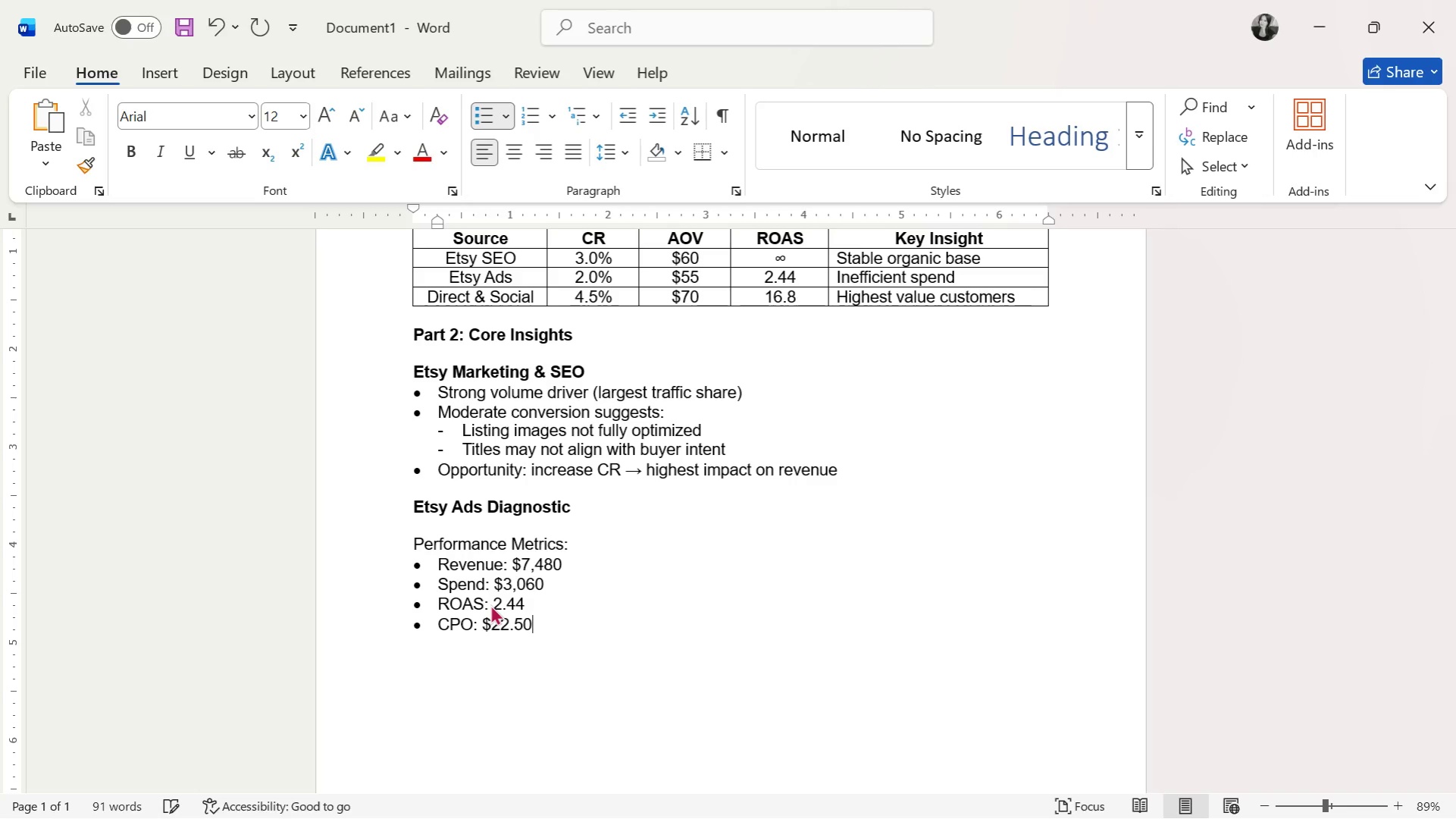 
wait(13.48)
 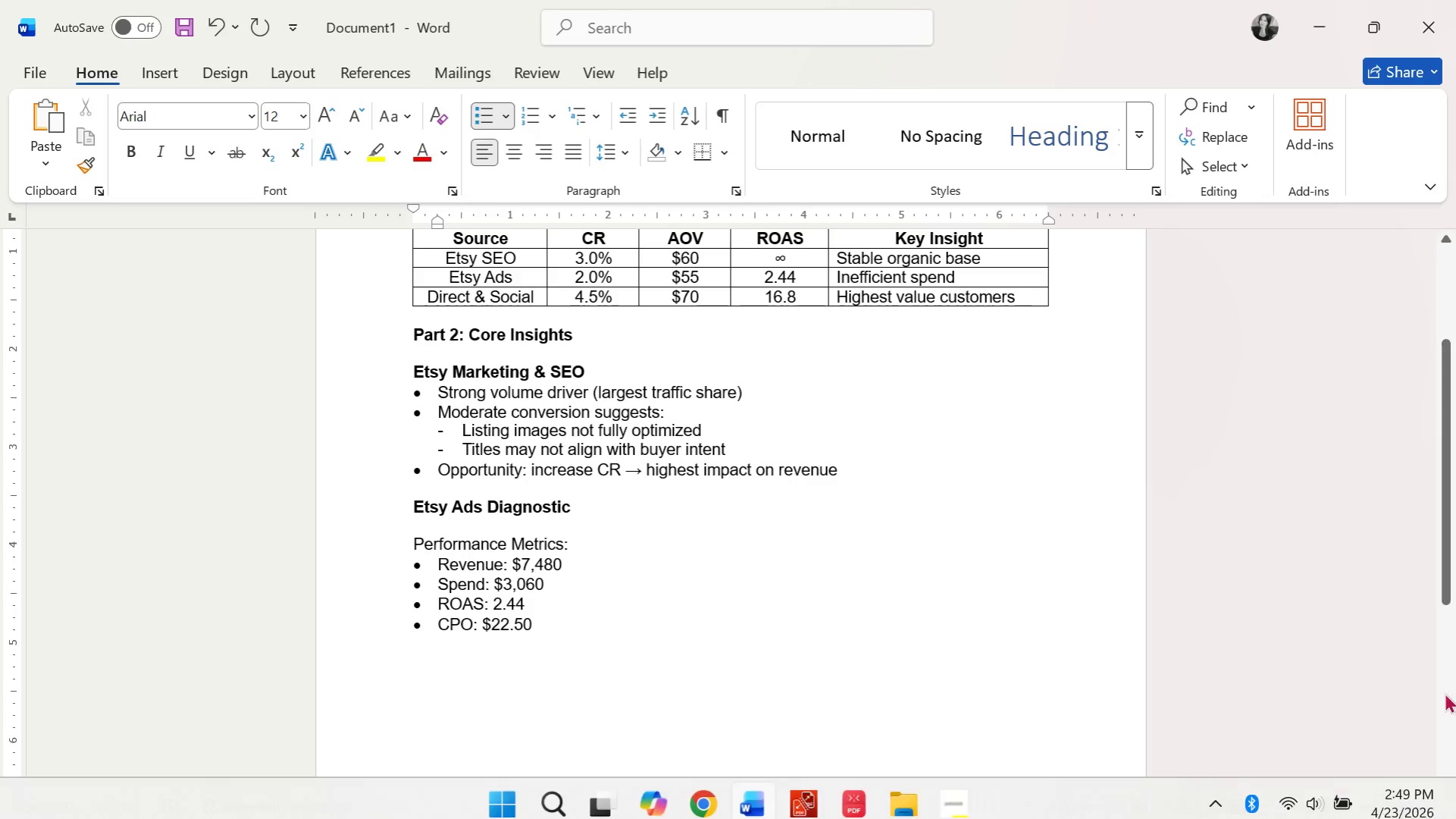 
scroll: coordinate [171, 0], scroll_direction: down, amount: 2.0
 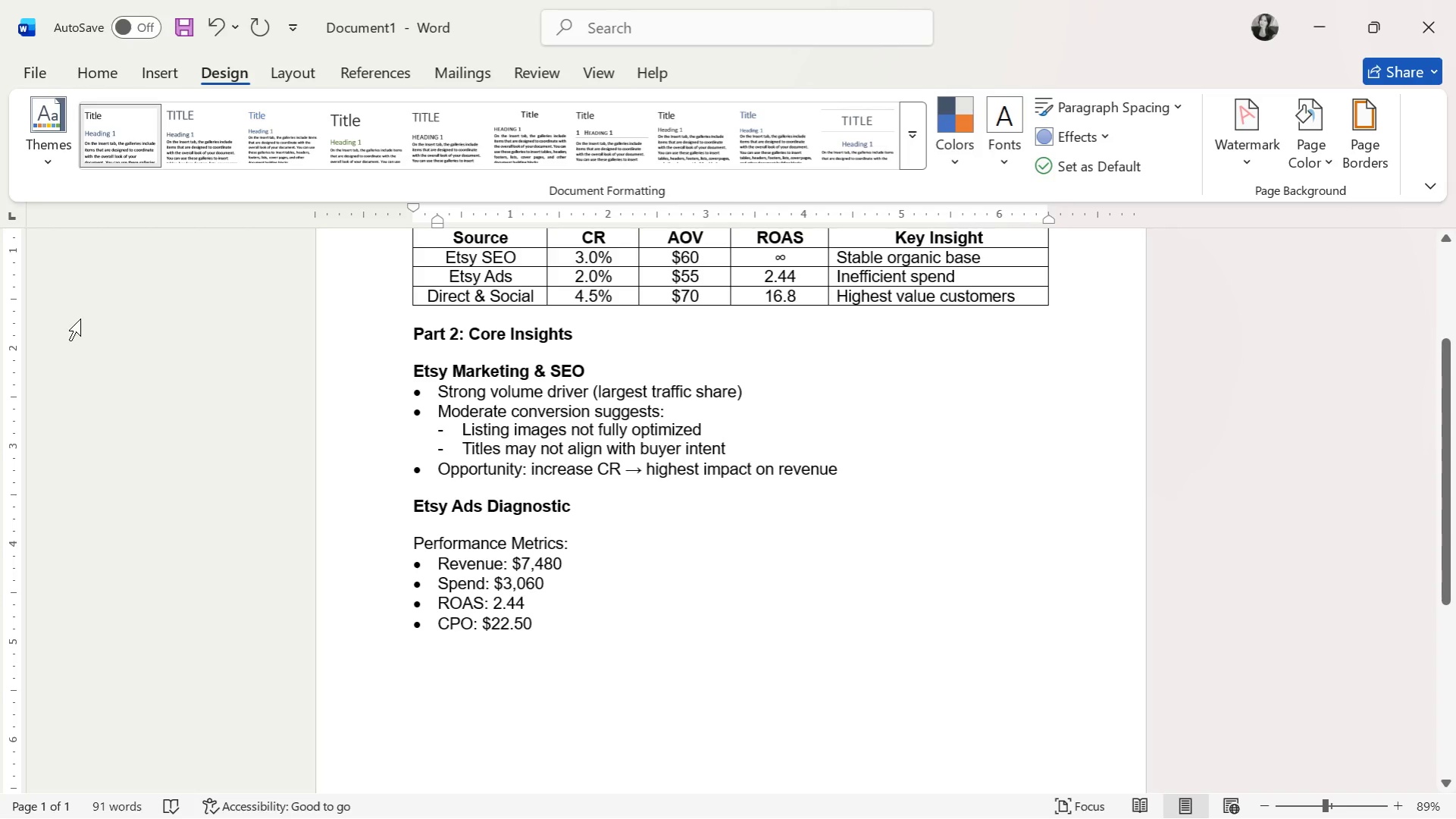 
wait(9.39)
 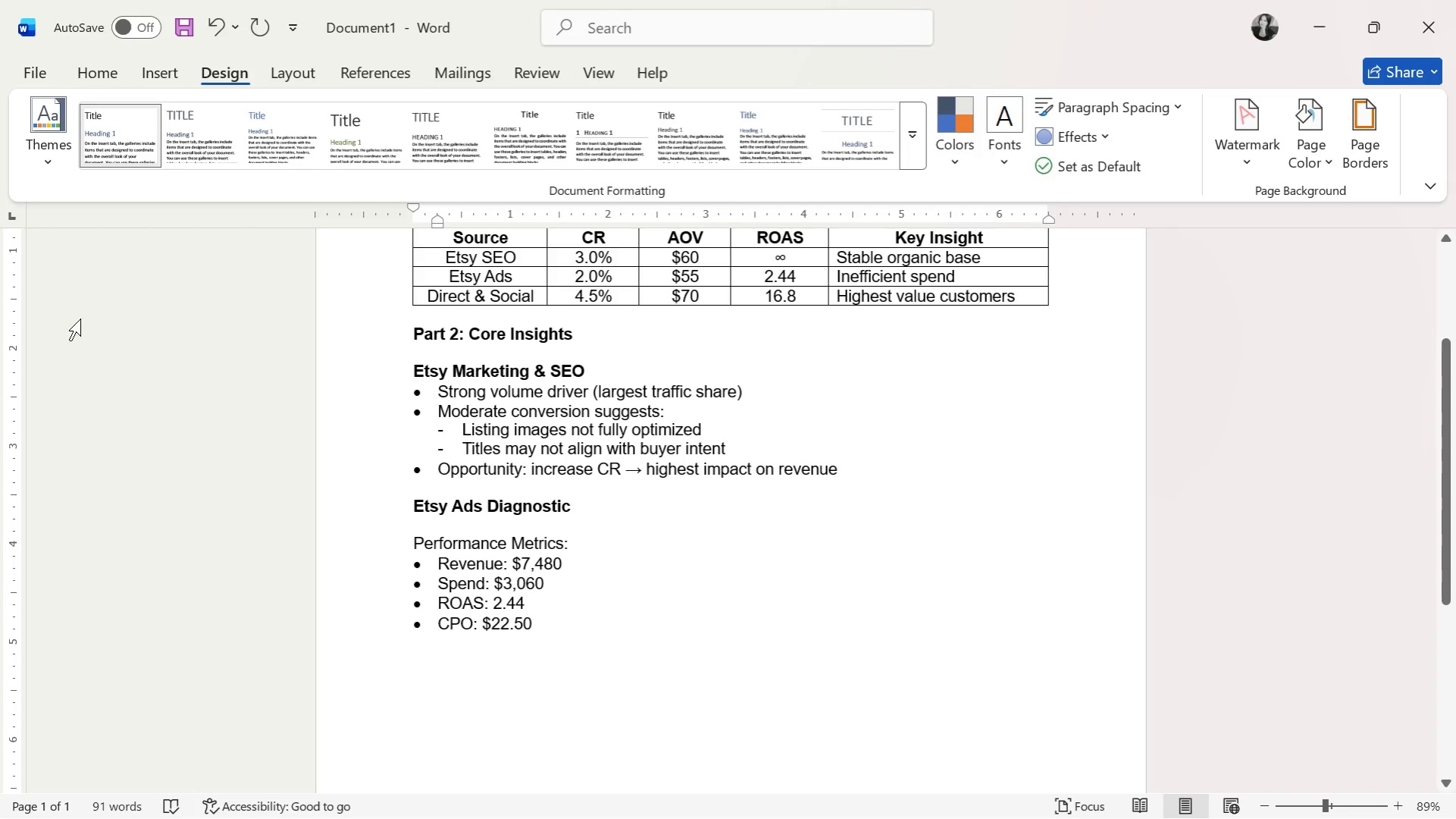 
scroll: coordinate [569, 601], scroll_direction: down, amount: 2.0
 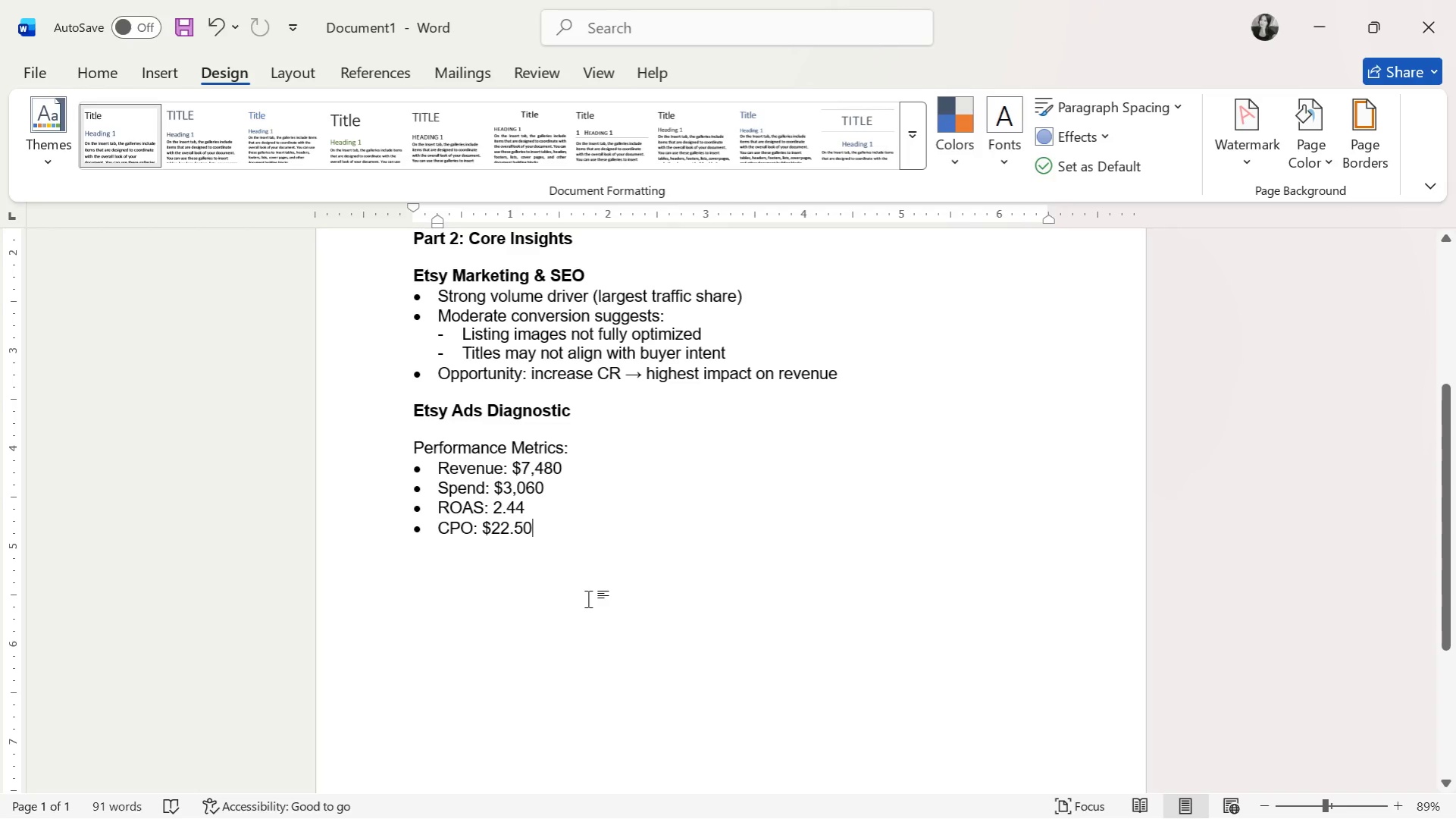 
key(Enter)
 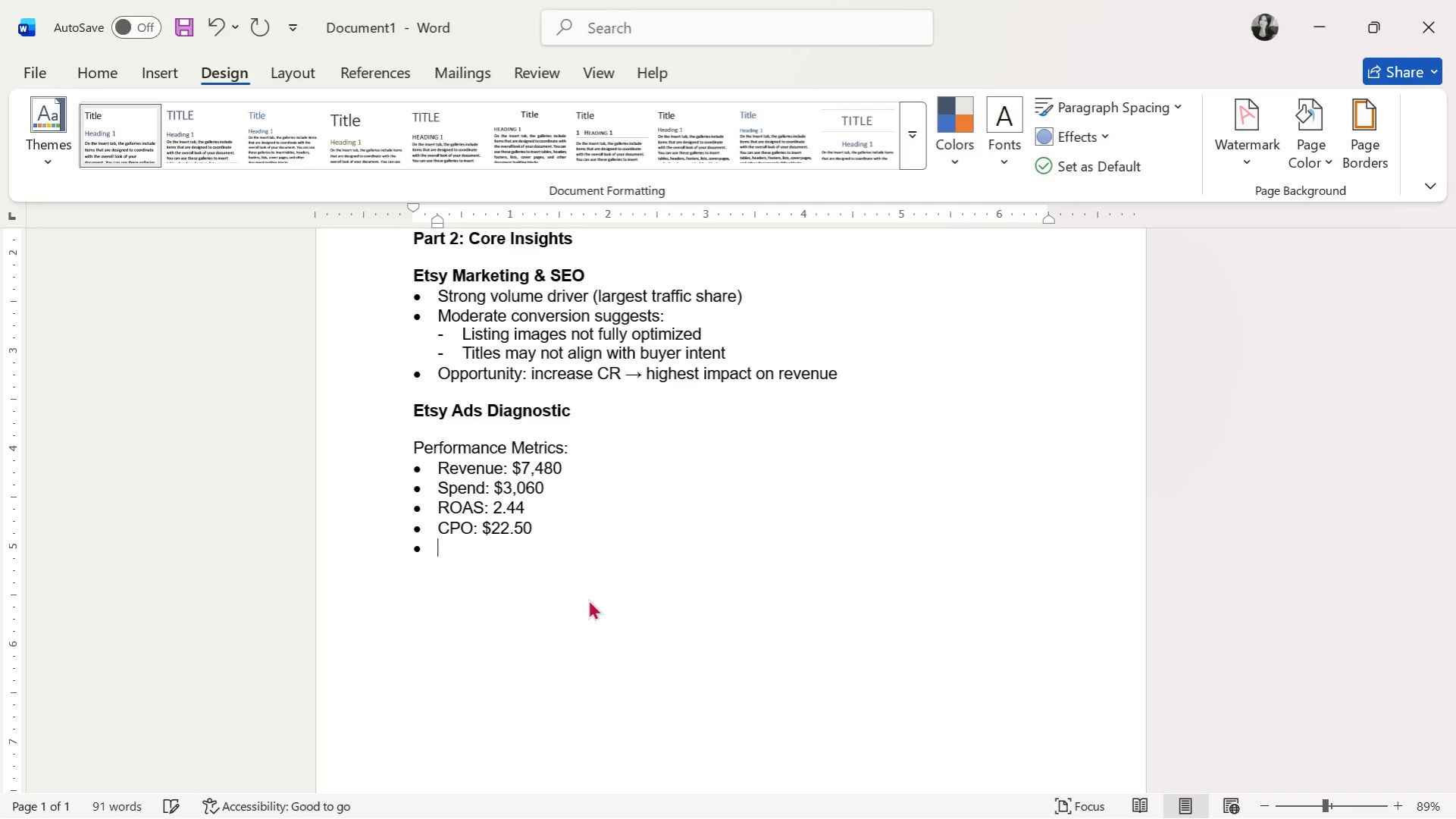 
key(Enter)
 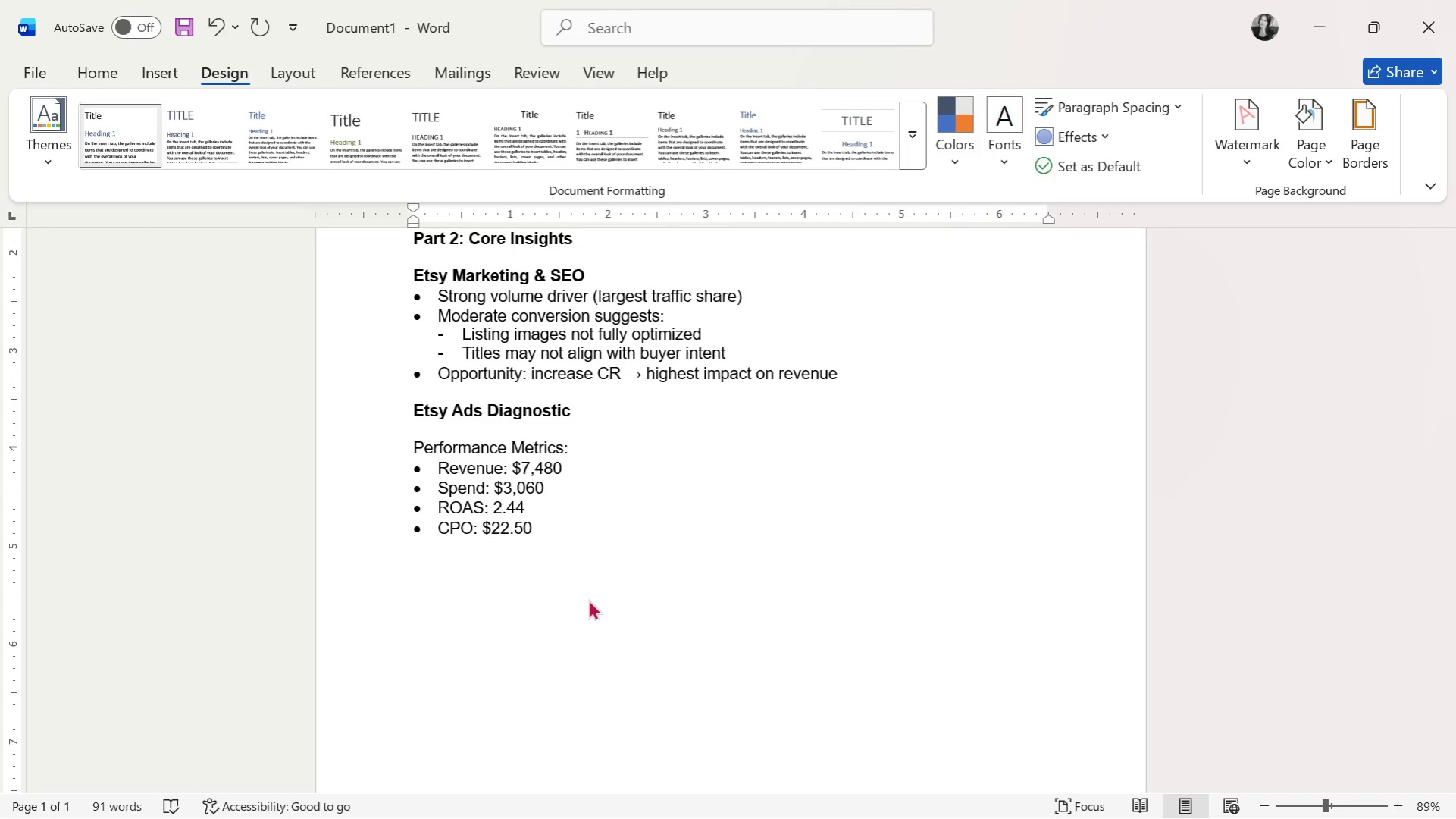 
key(Enter)
 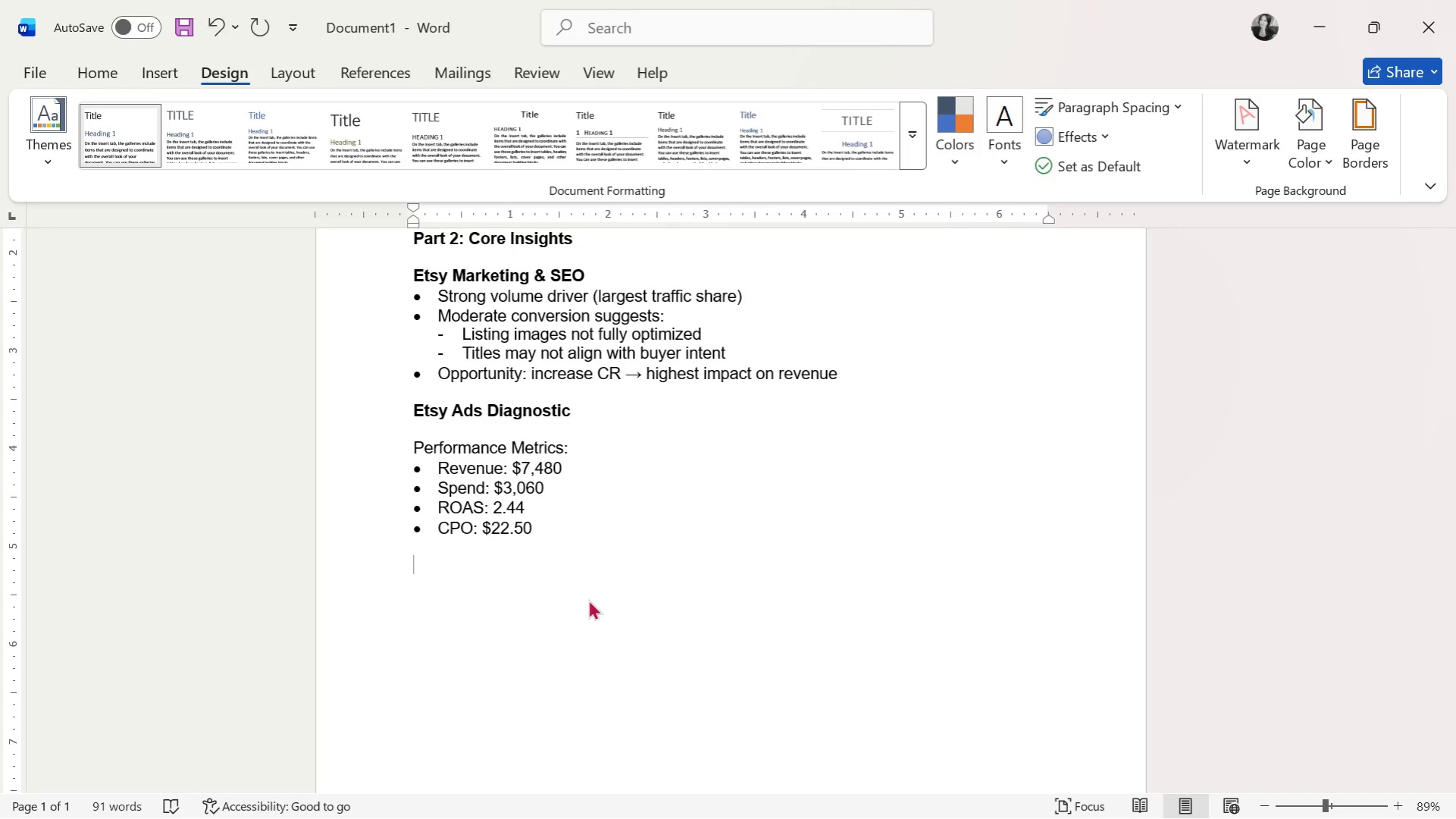 
key(Control+B)
 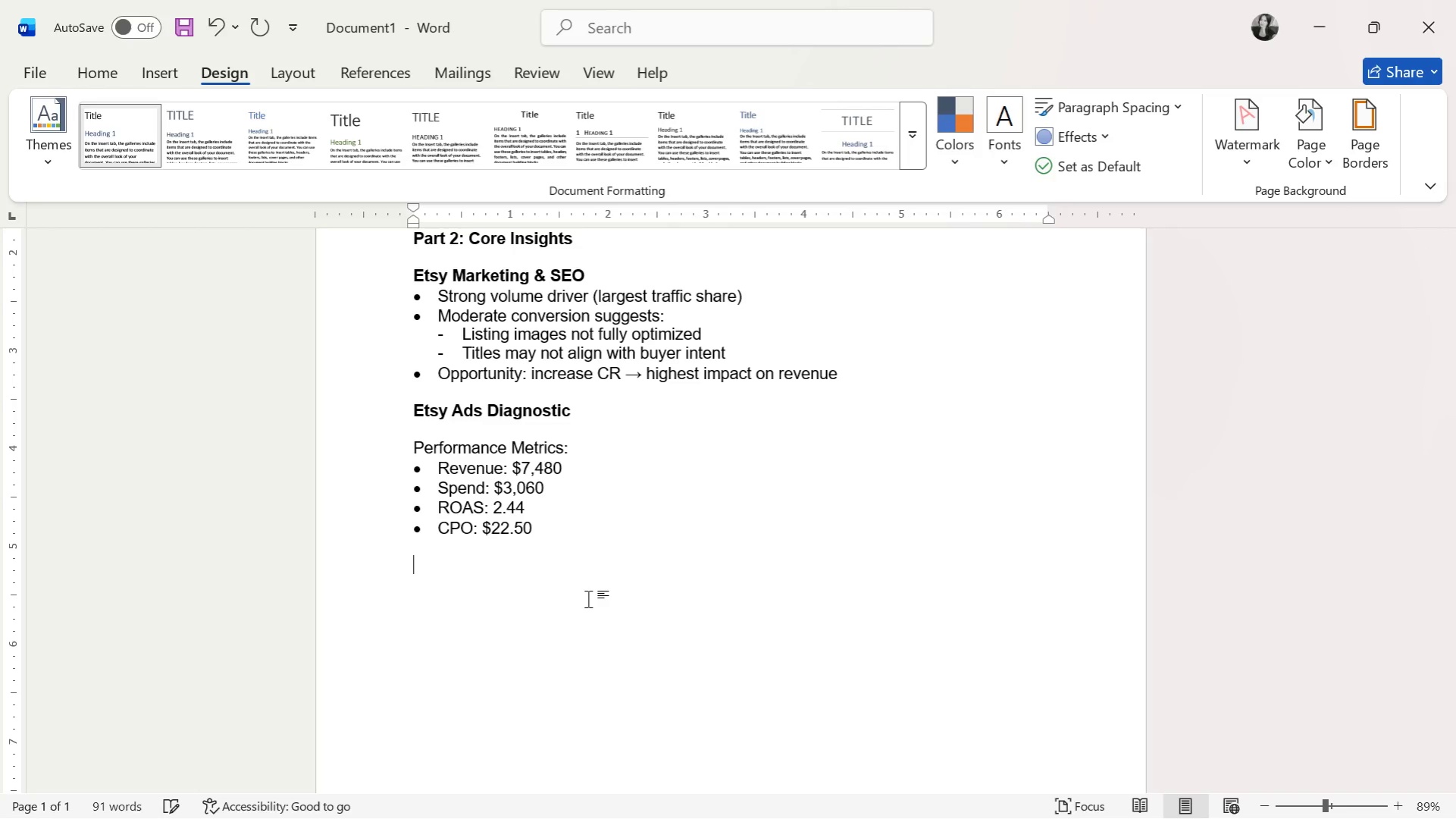 
type(i)
key(Backspace)
type(Idne)
key(Backspace)
key(Backspace)
type(entified w)
key(Backspace)
type(Waste)
 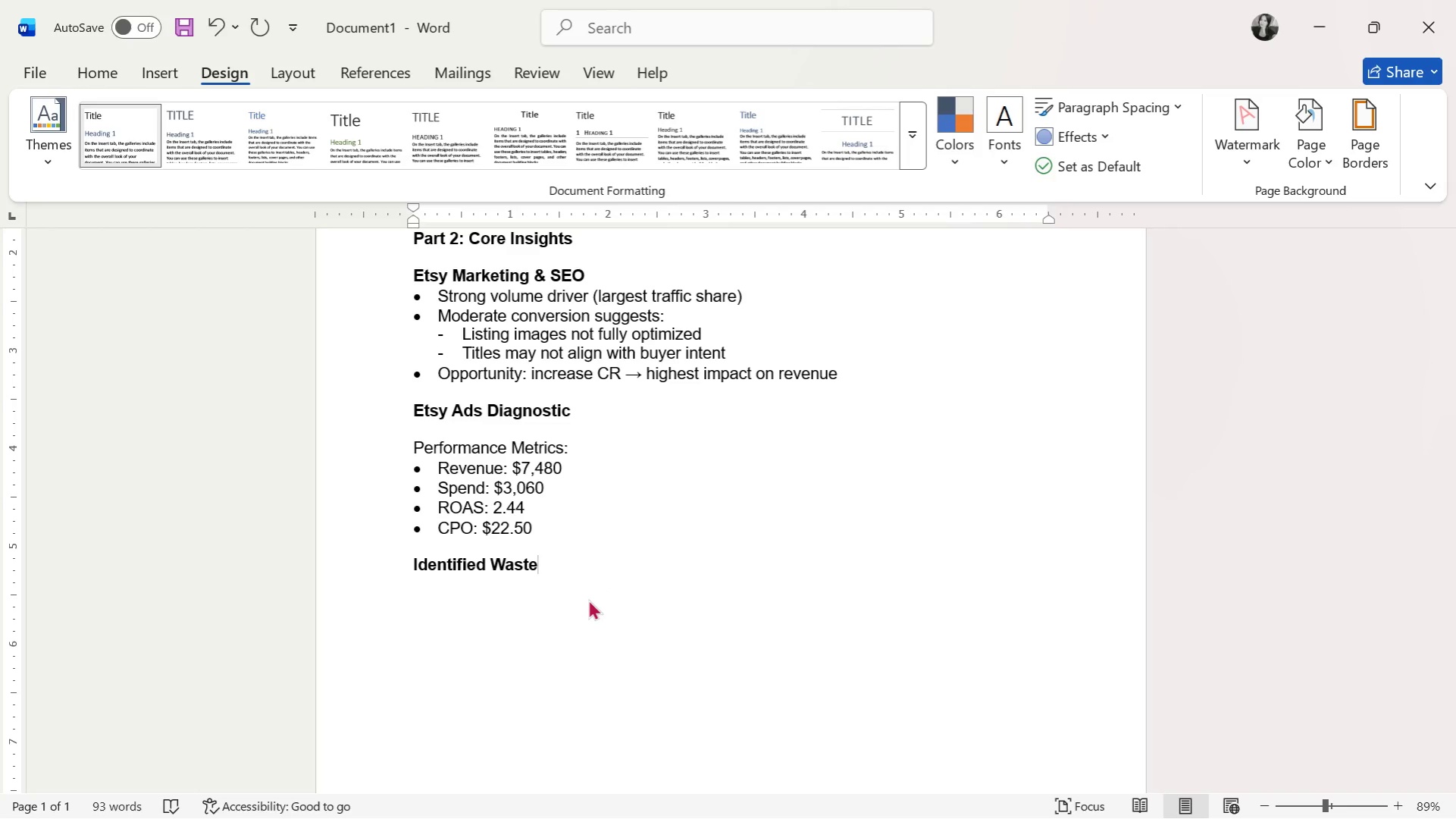 
key(Enter)
 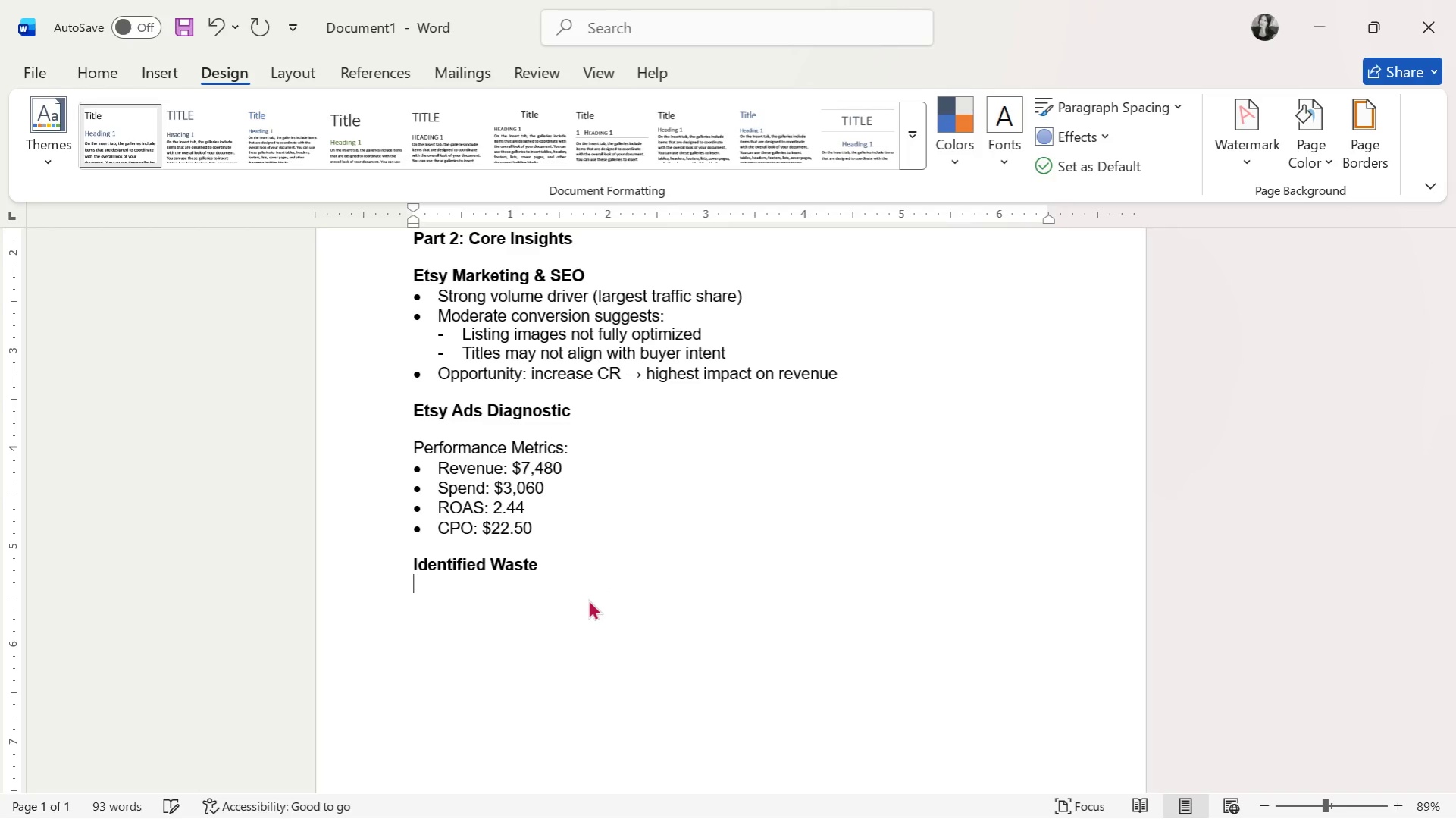 
key(Enter)
 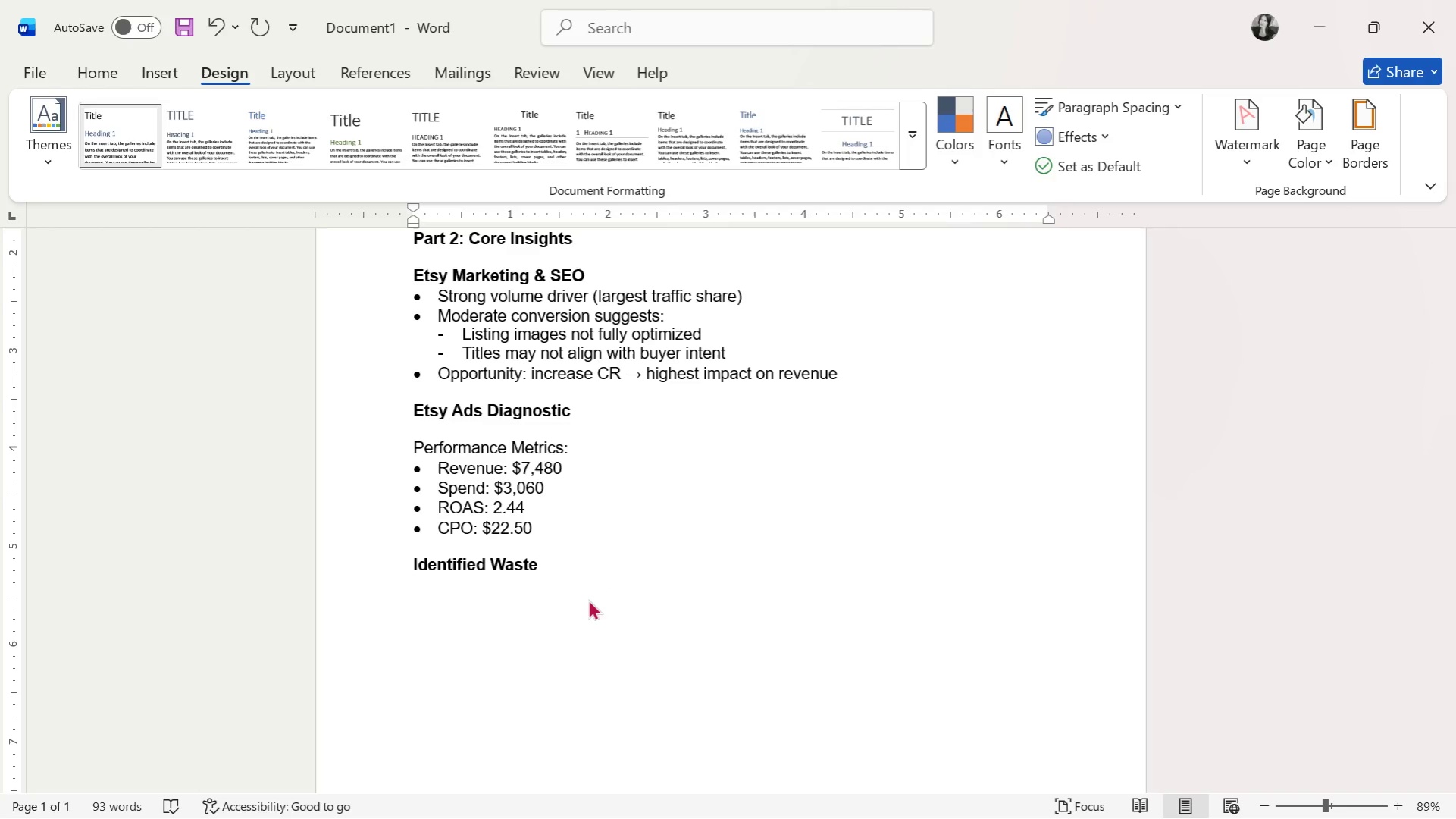 
key(Control+B)
 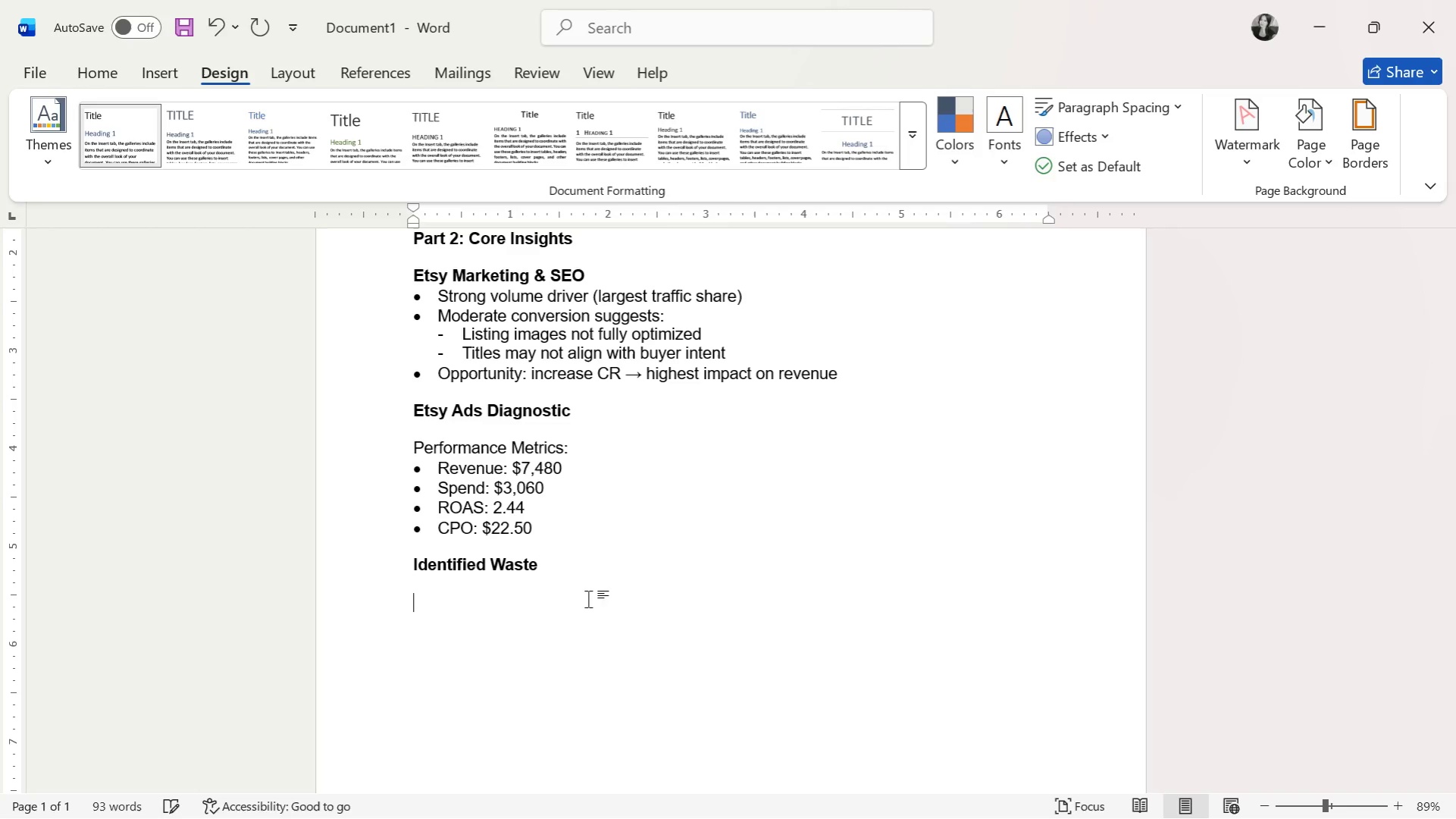 
type(D)
key(Backspace)
type(Simulated )
 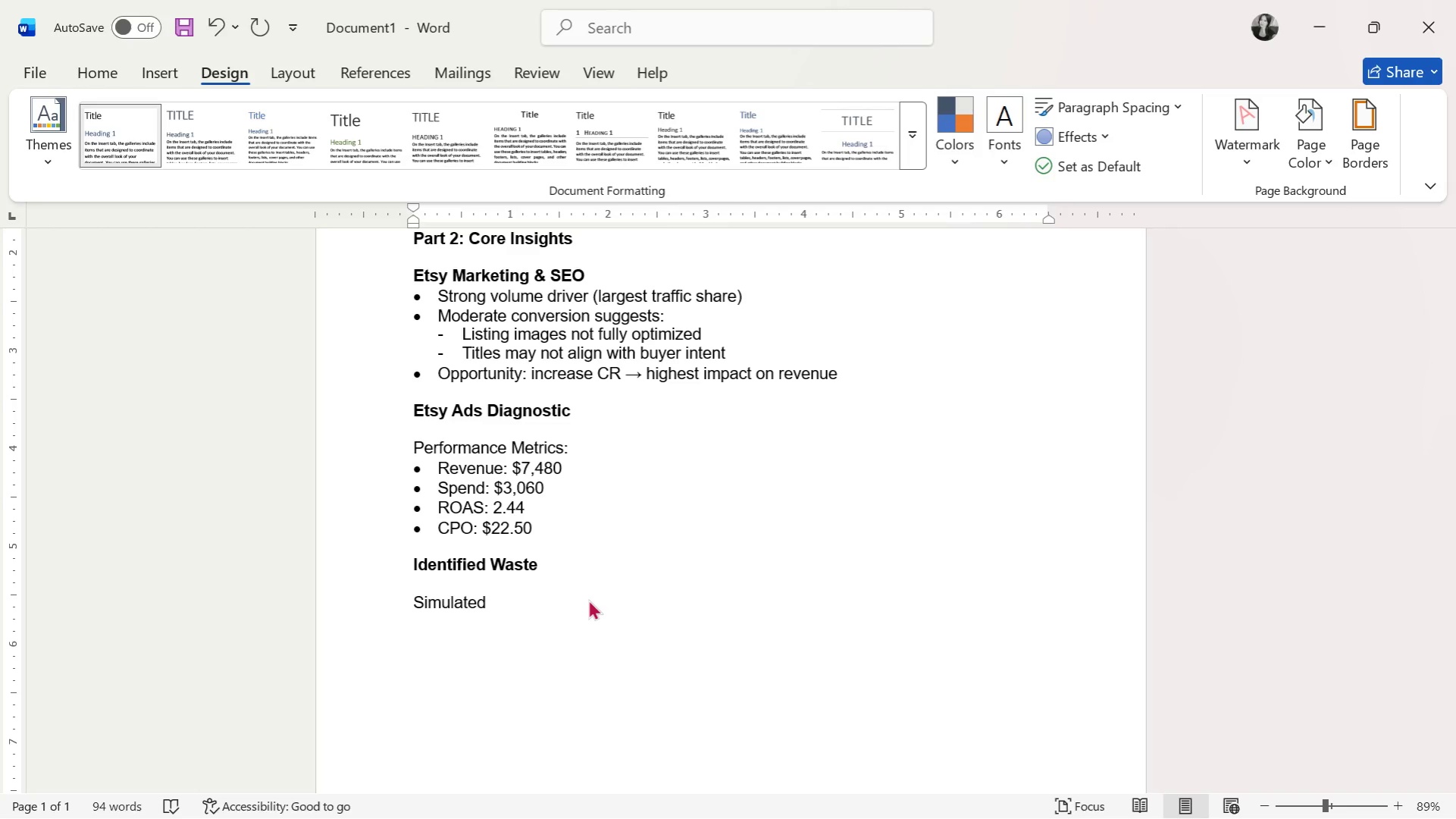 
wait(18.67)
 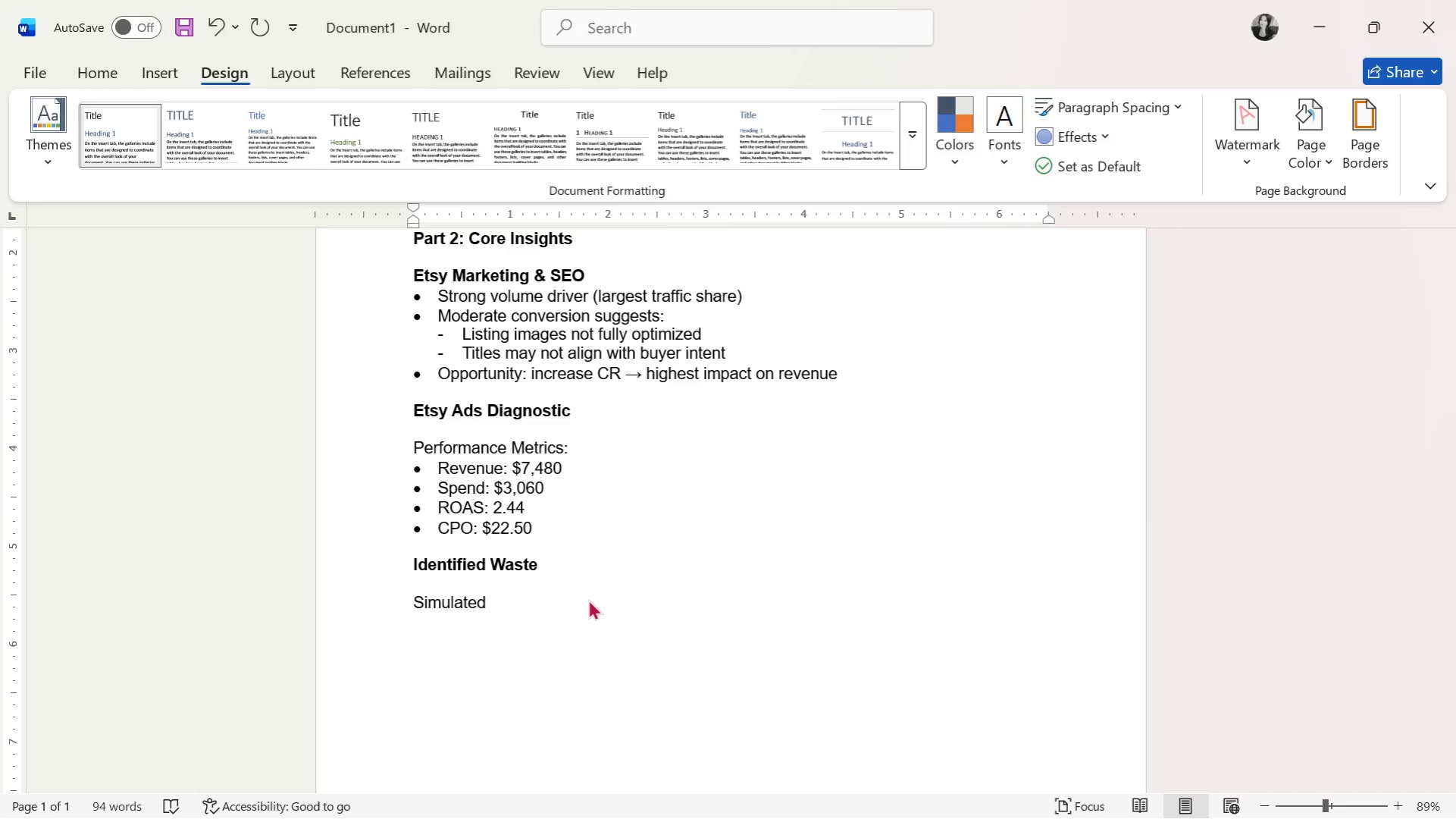 
left_click([562, 610])
 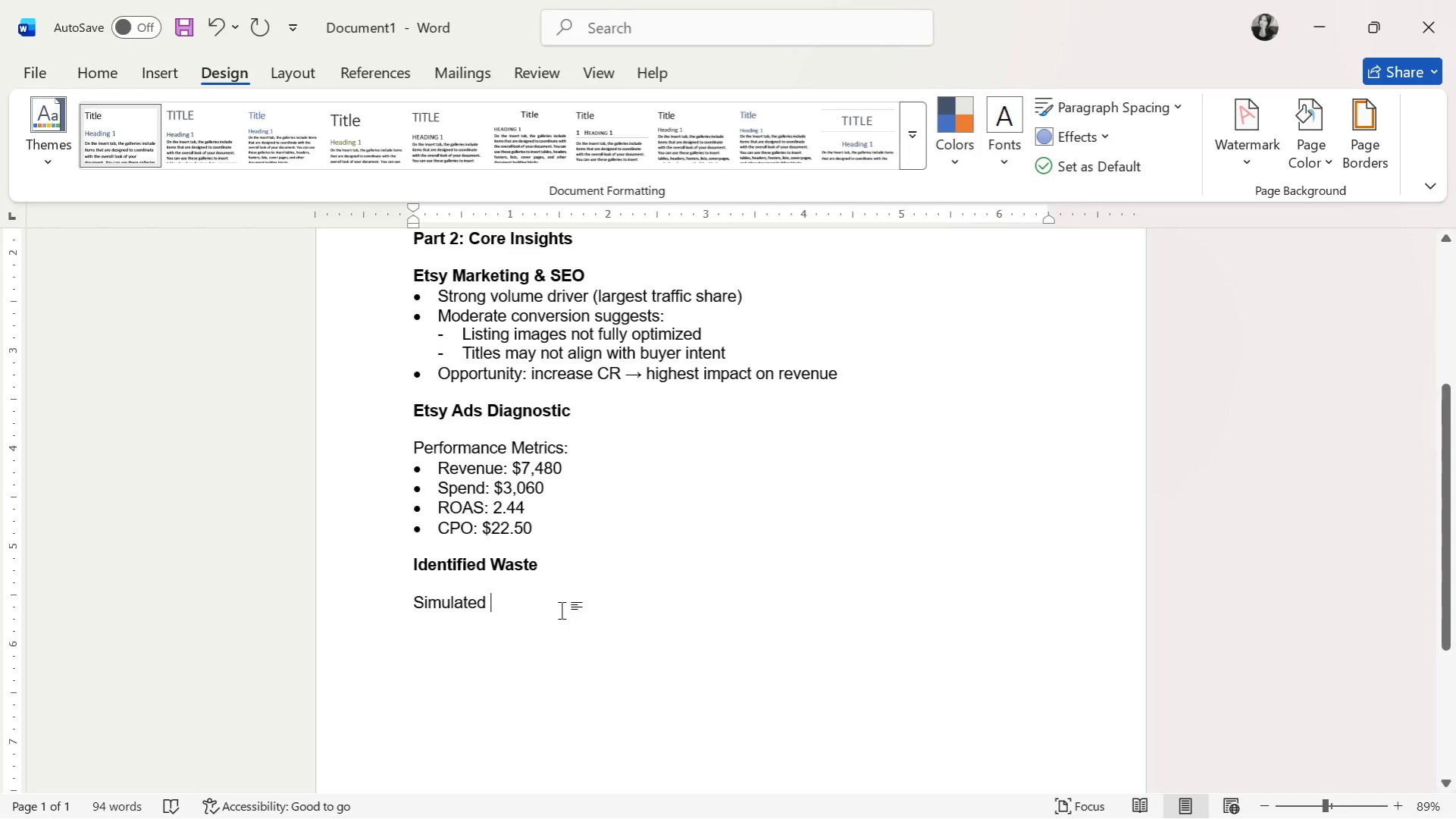 
key(Alt+AltLeft)
 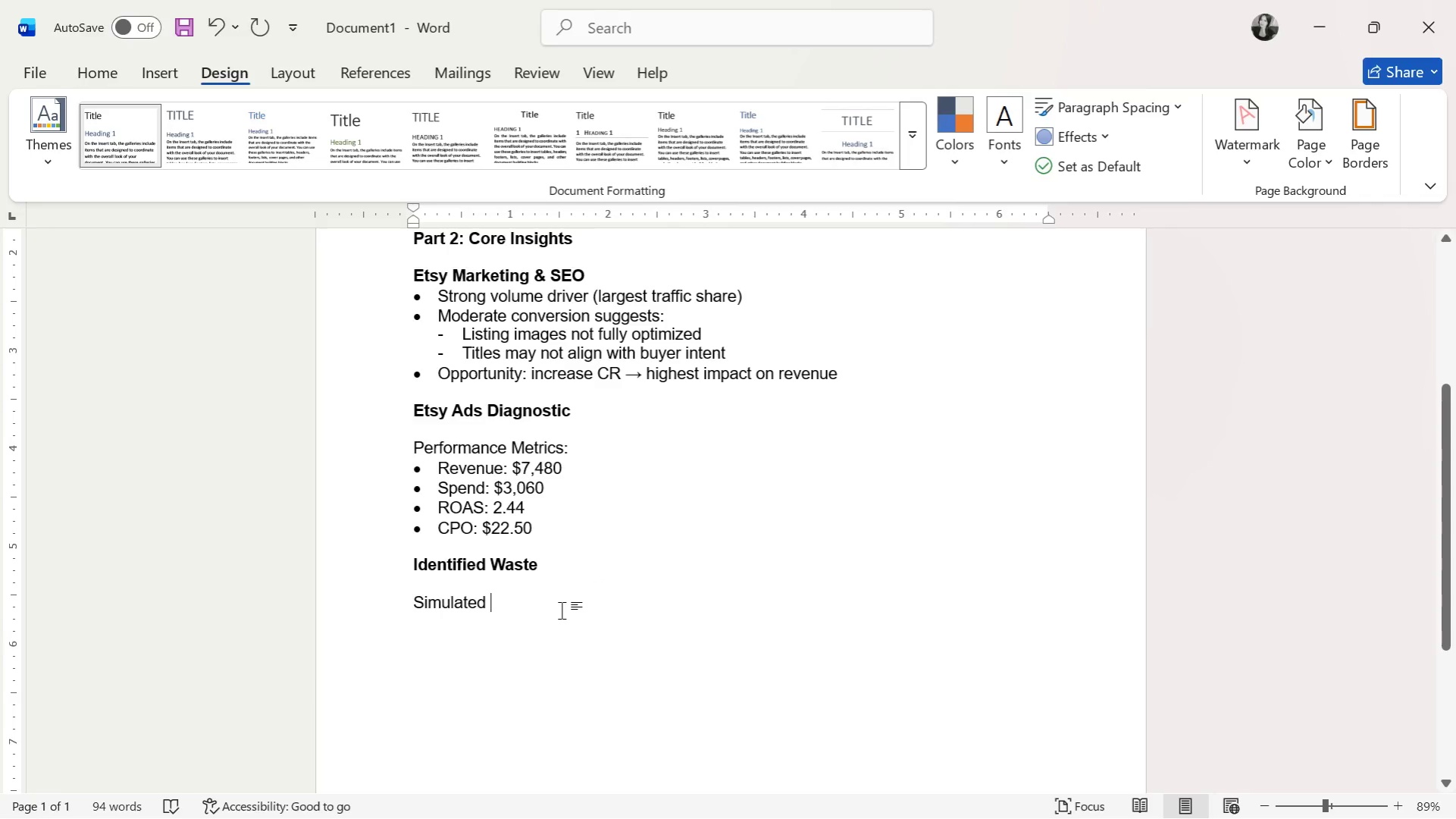 
key(Alt+Tab)
 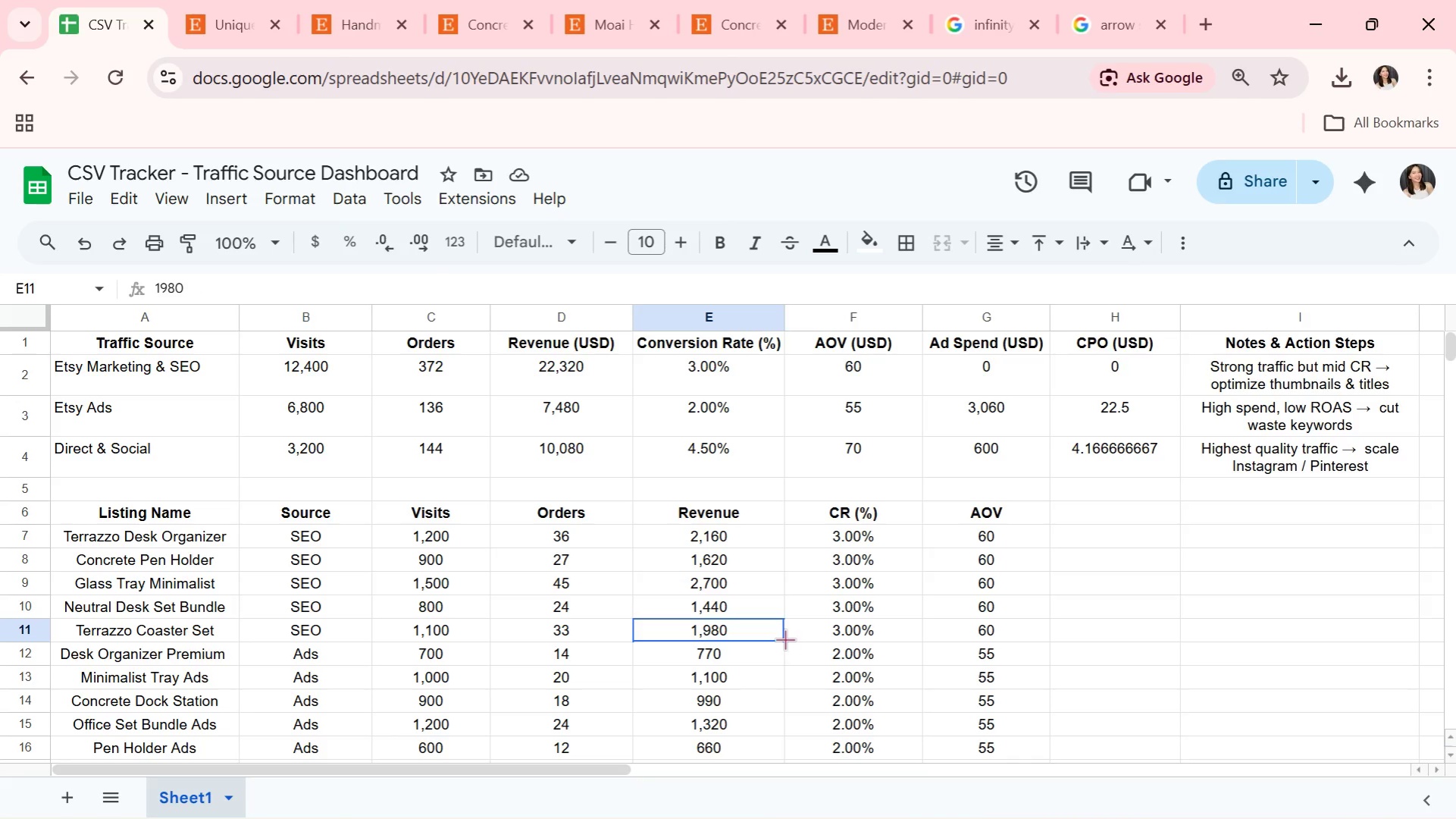 
key(Alt+AltLeft)
 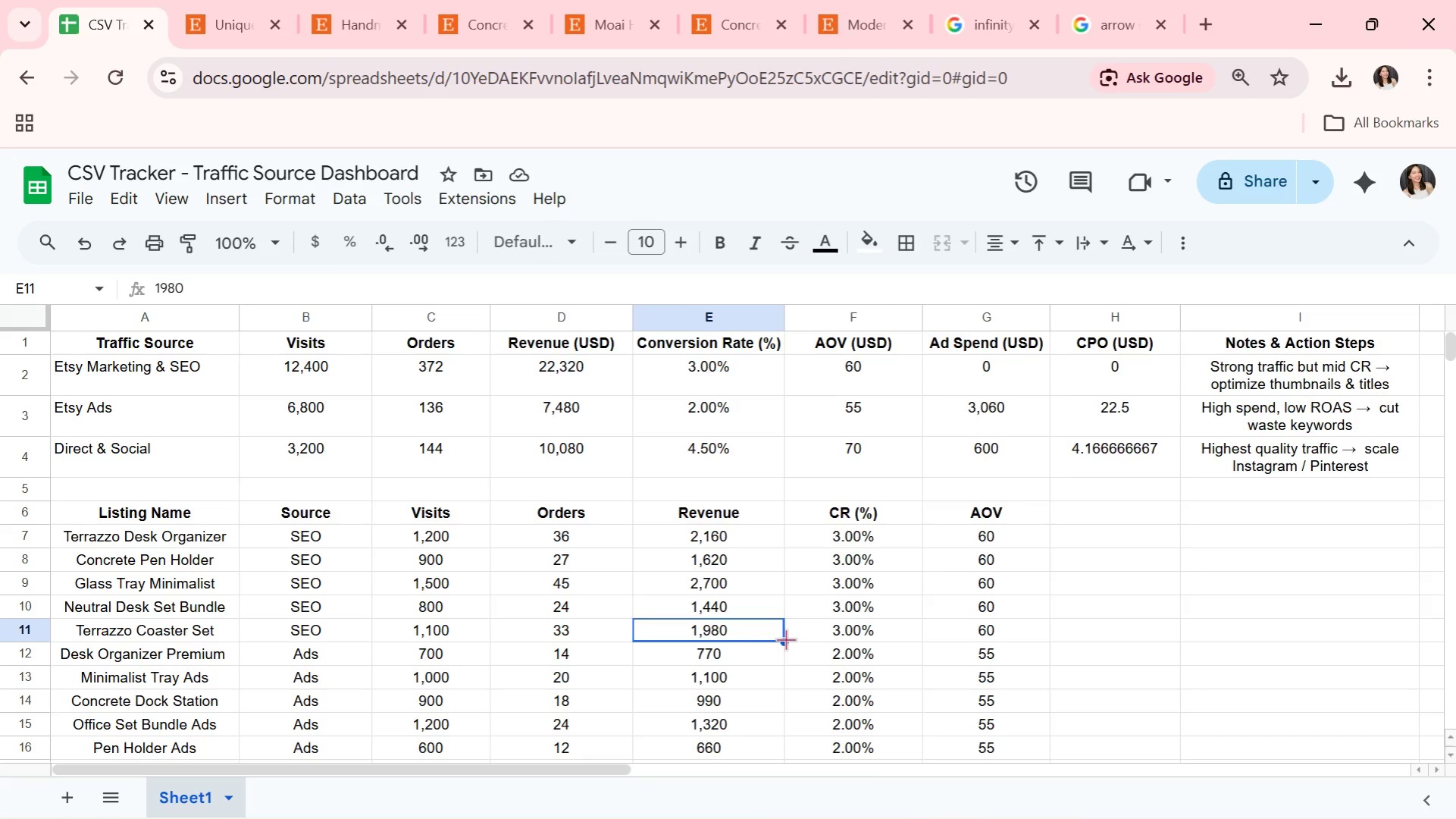 
key(Alt+Tab)
 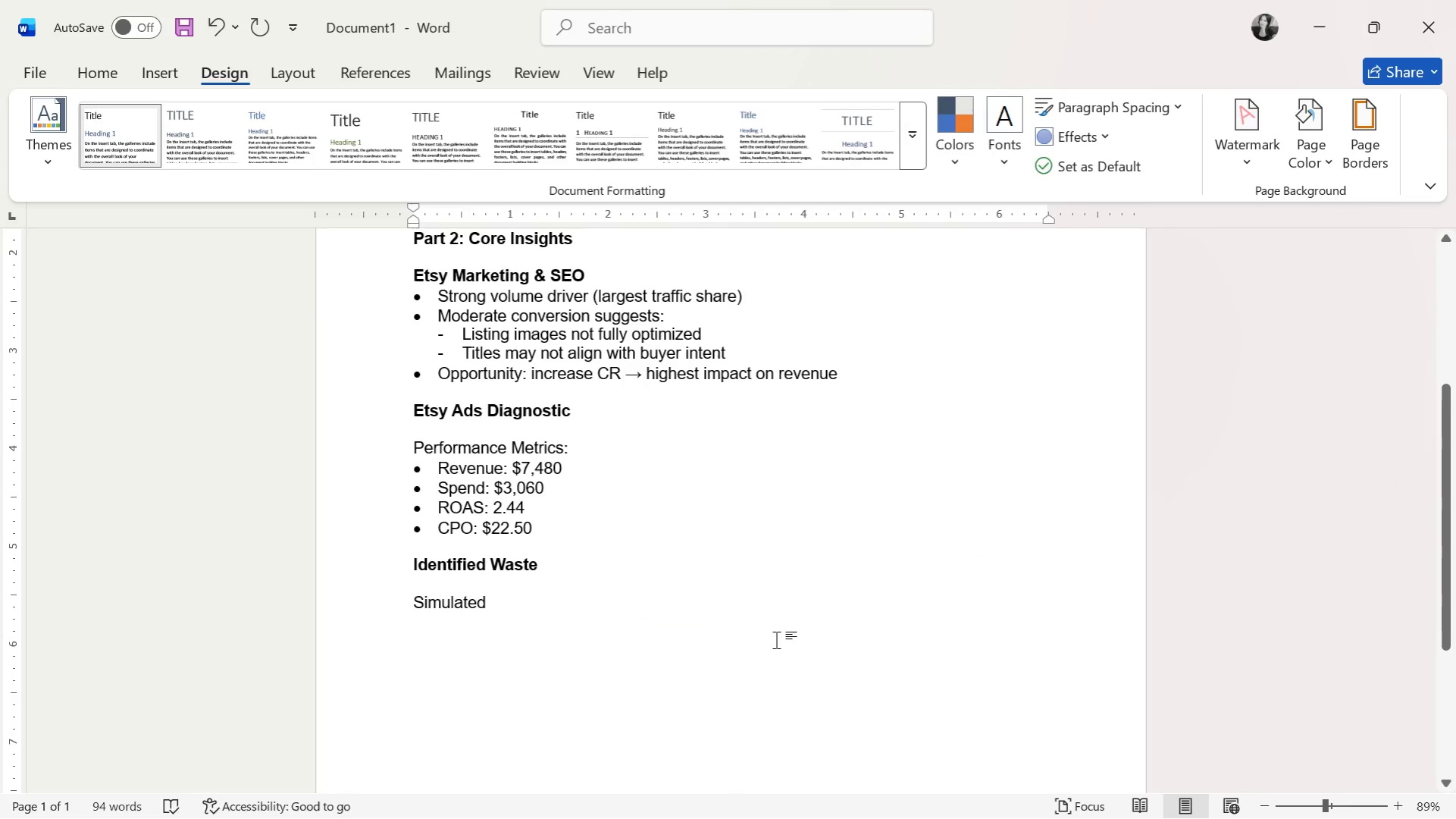 
key(Alt+Tab)
 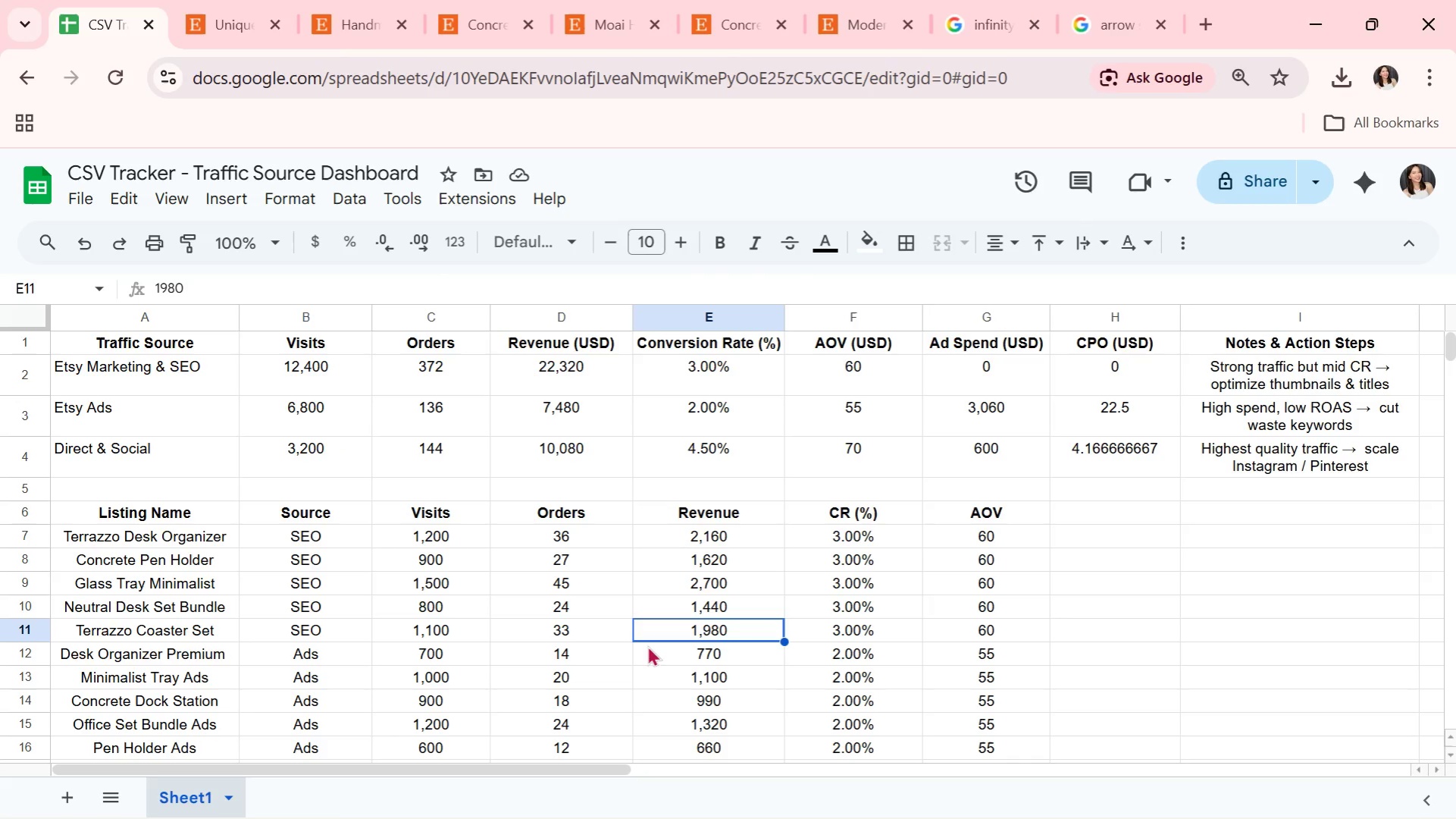 
key(Alt+AltLeft)
 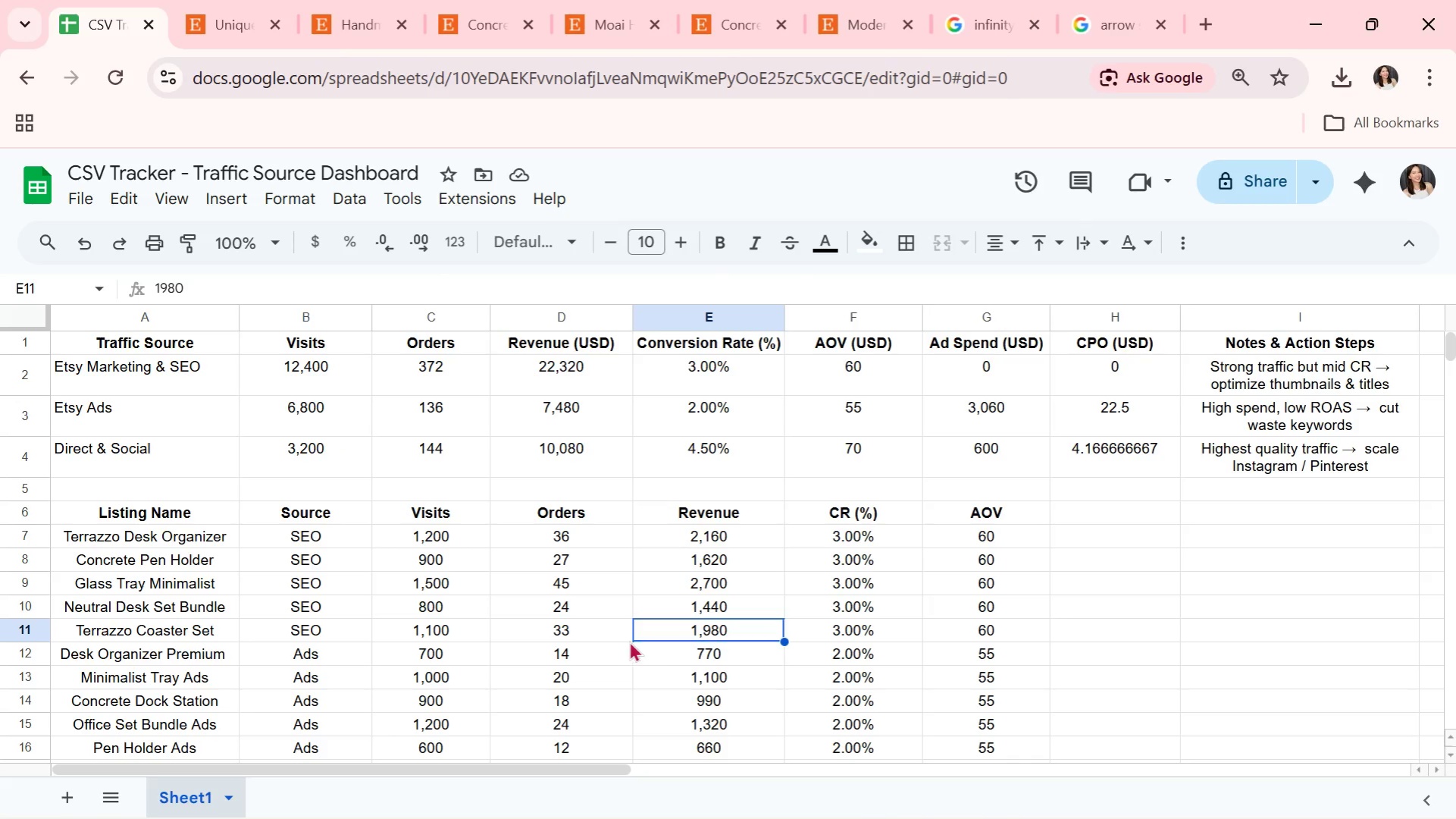 
key(Tab)
type(keyword)
 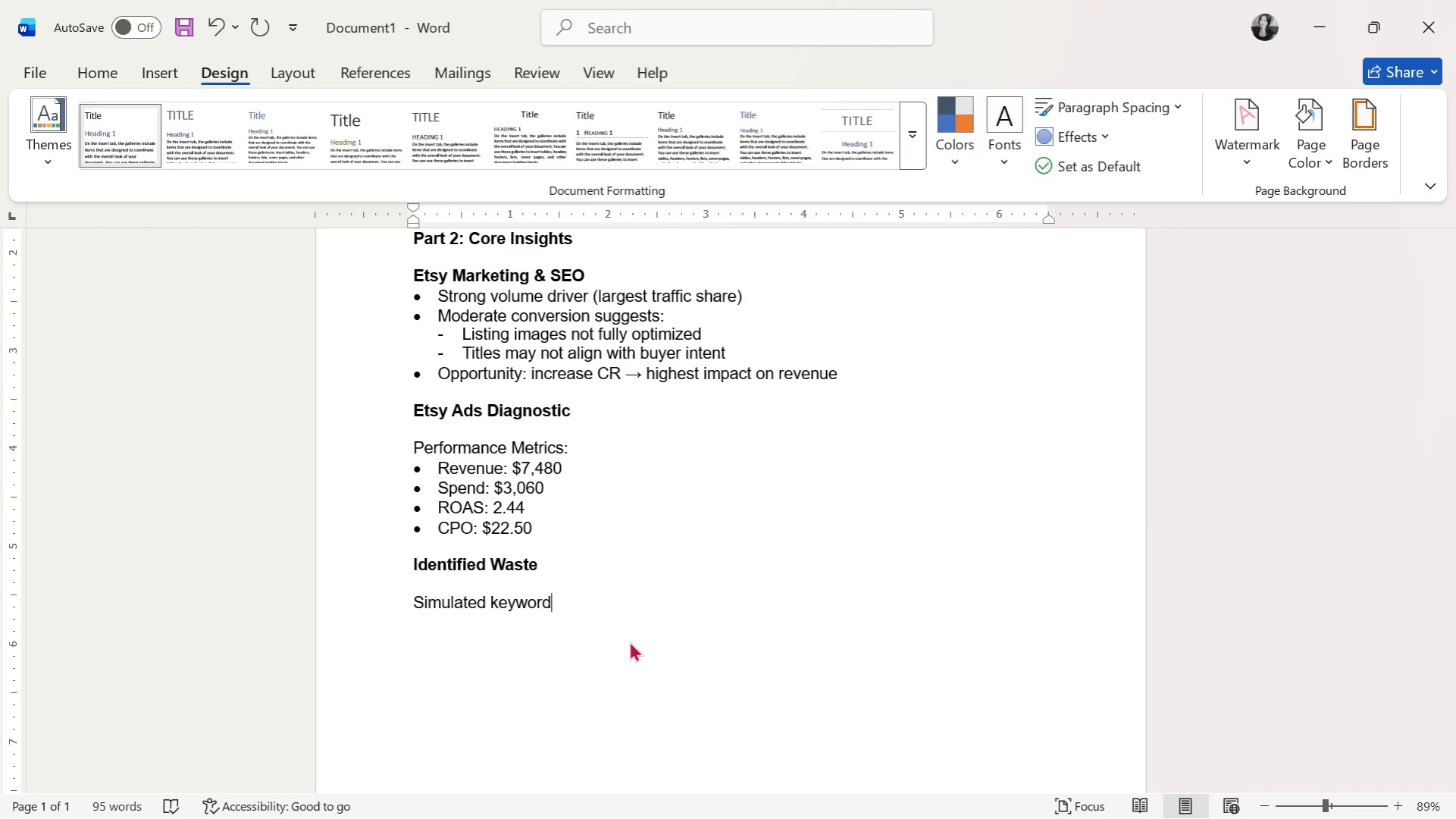 
wait(12.89)
 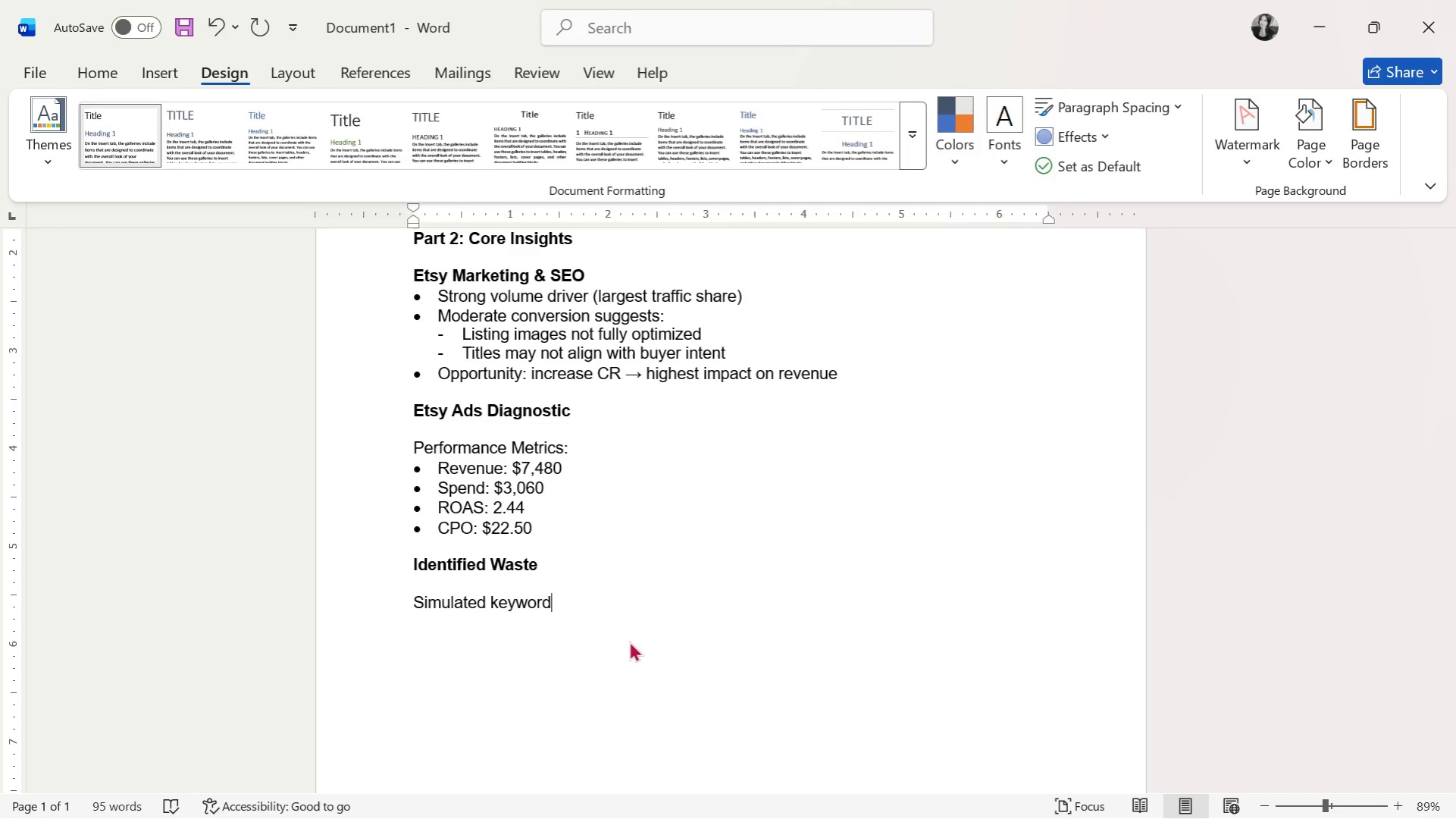 
type( leakagw)
key(Backspace)
type(e)
 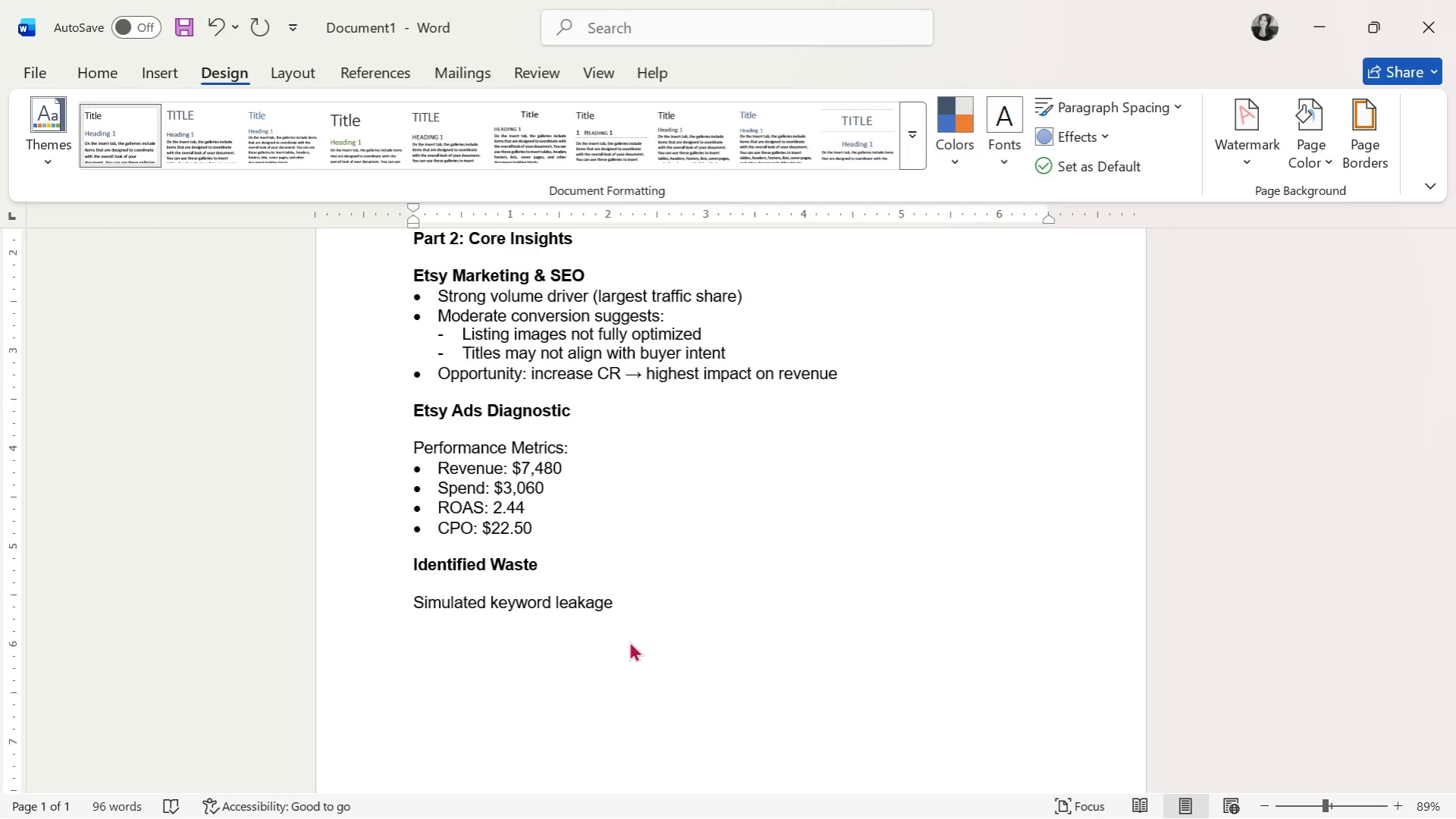 
hold_key(key=ShiftRight, duration=1.51)
 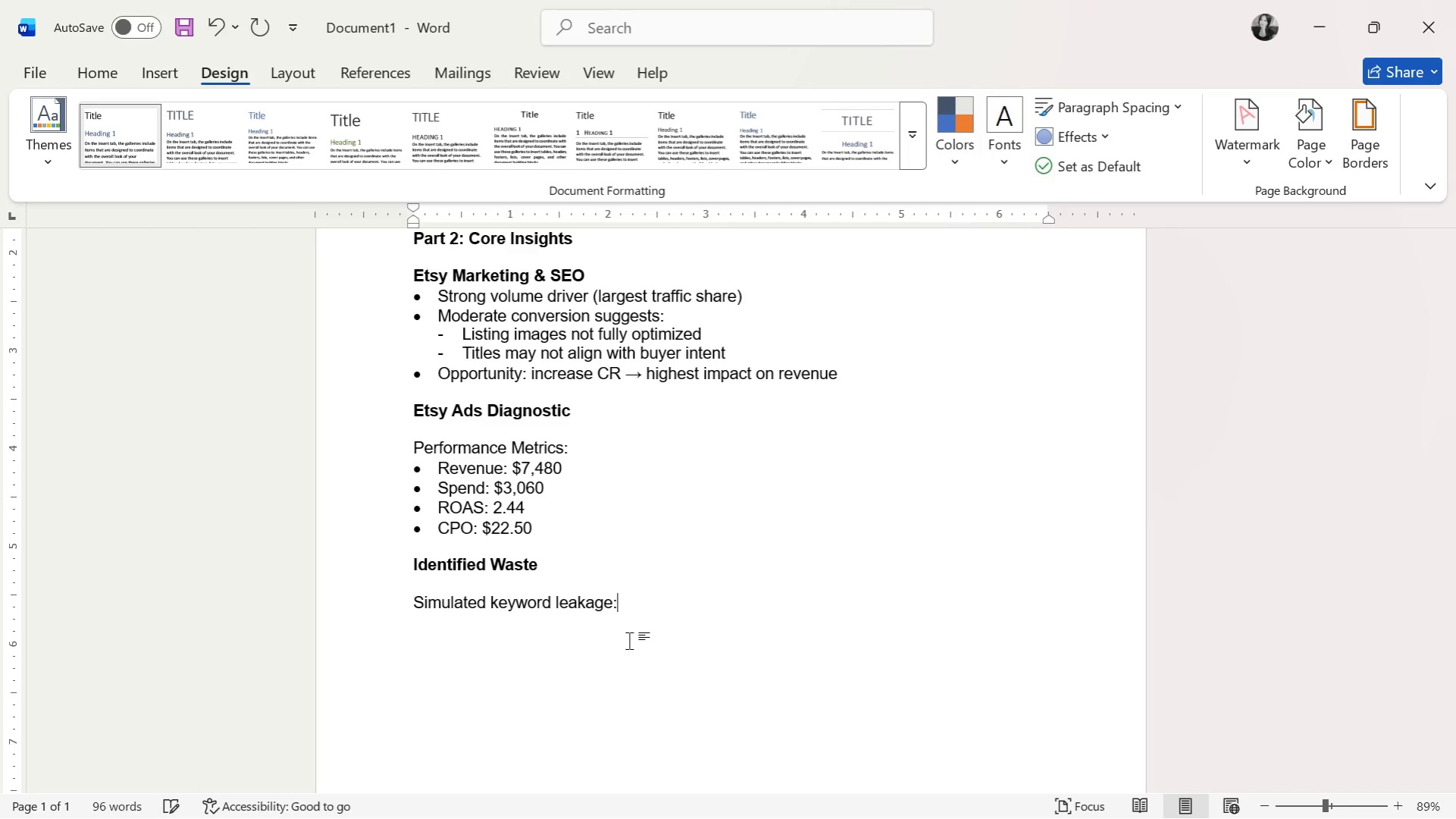 
key(Shift+Semicolon)
 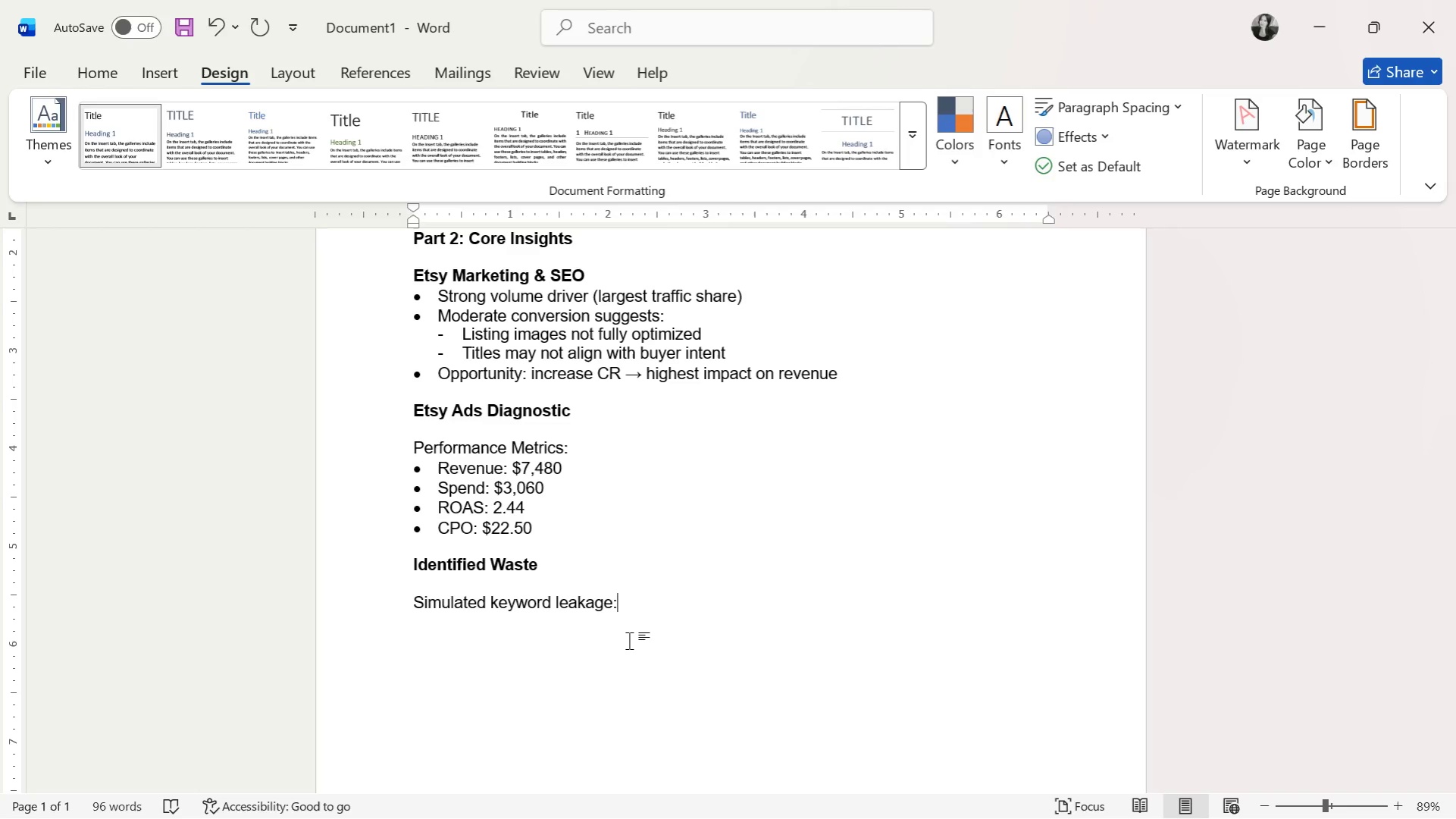 
key(Enter)
 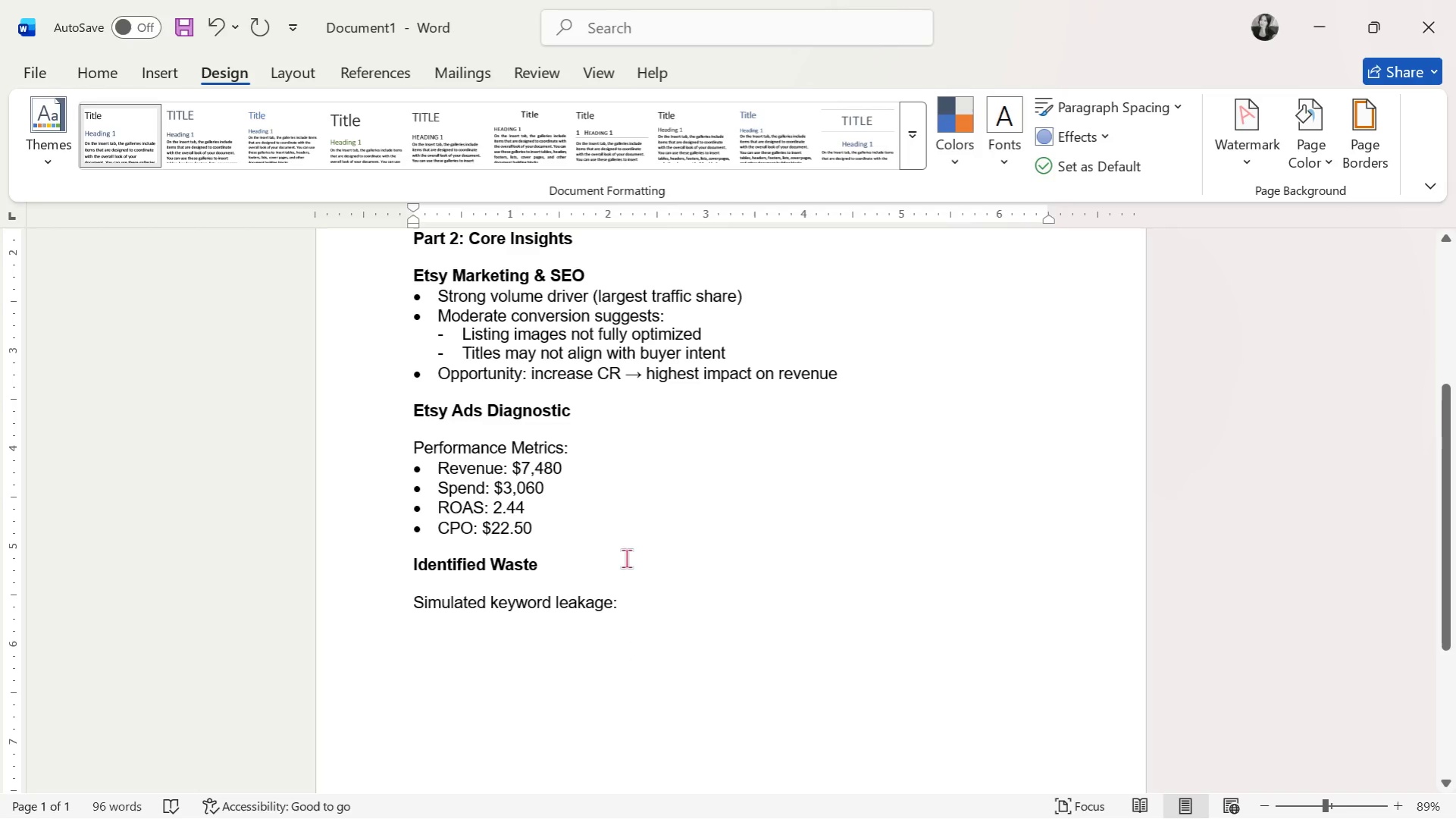 
wait(5.8)
 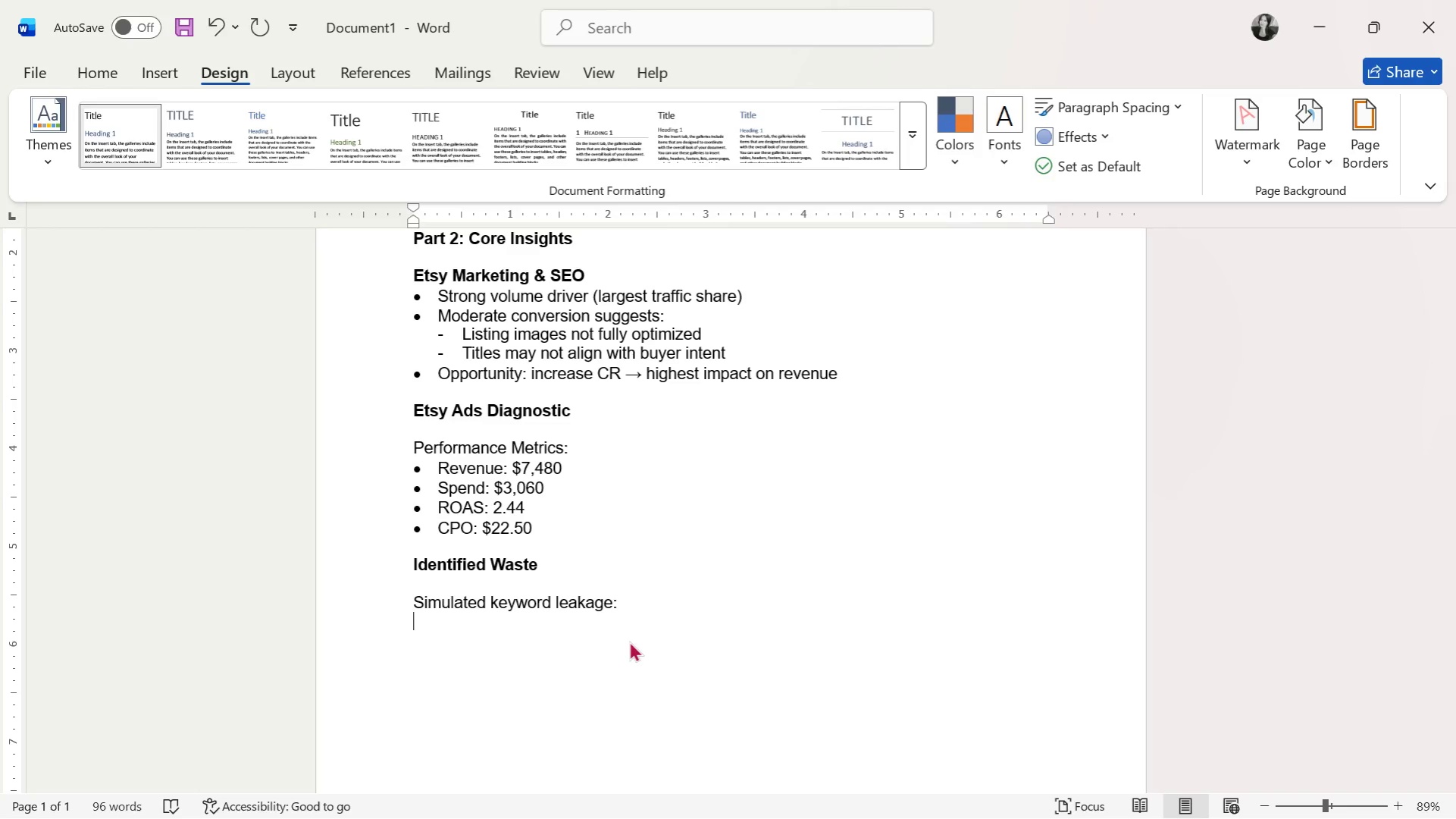 
left_click([103, 73])
 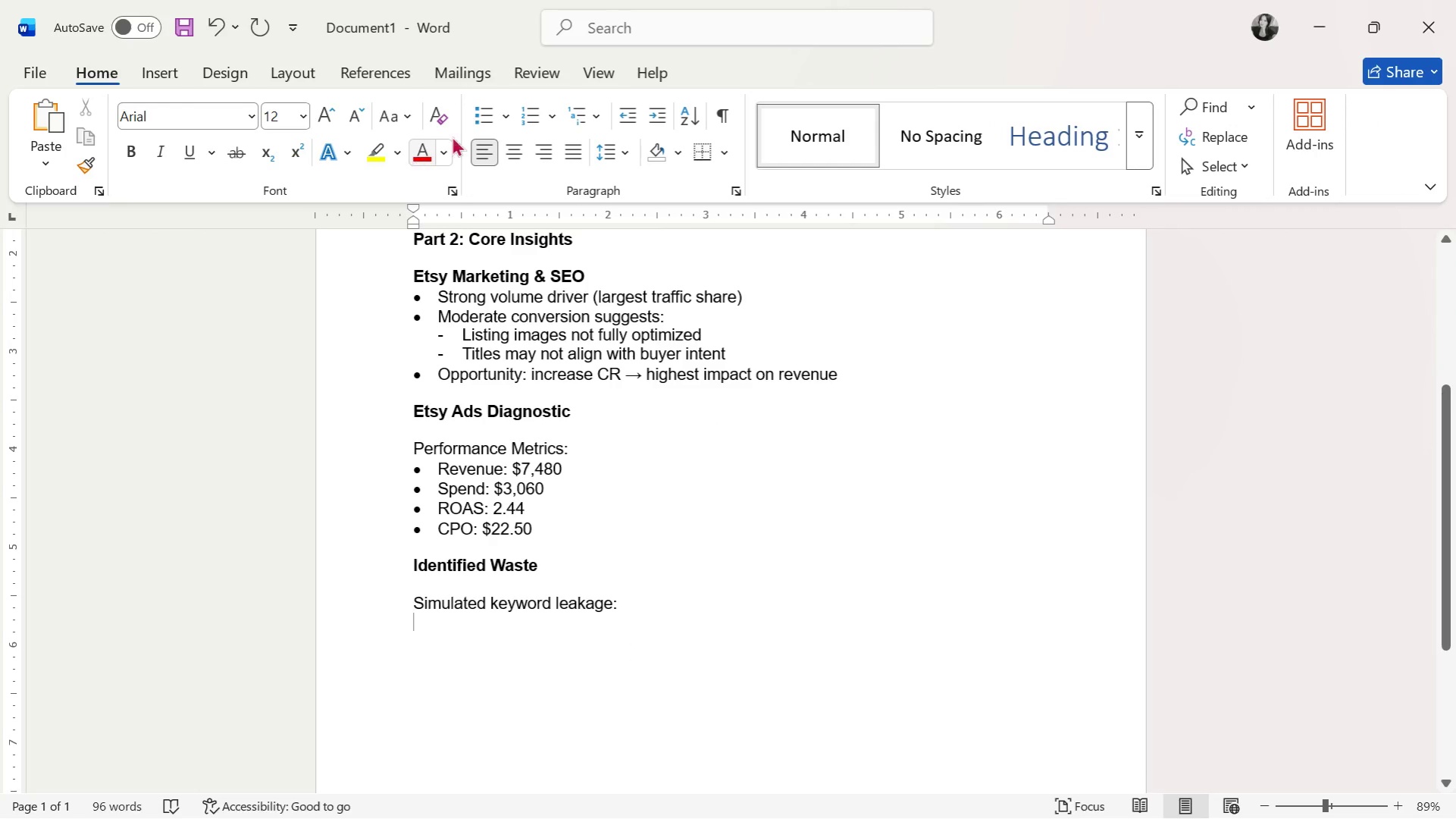 
left_click([487, 118])
 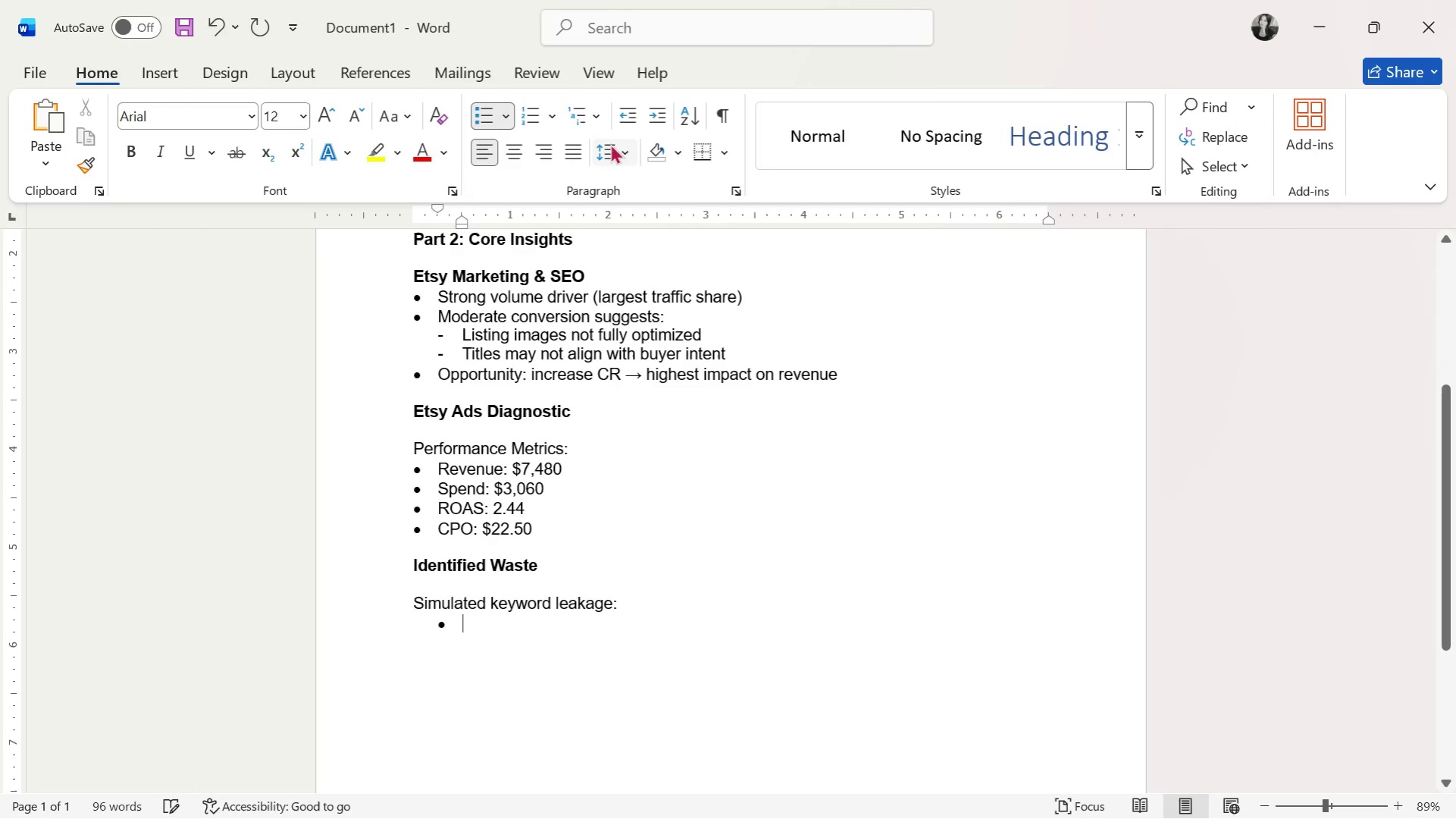 
left_click([634, 123])
 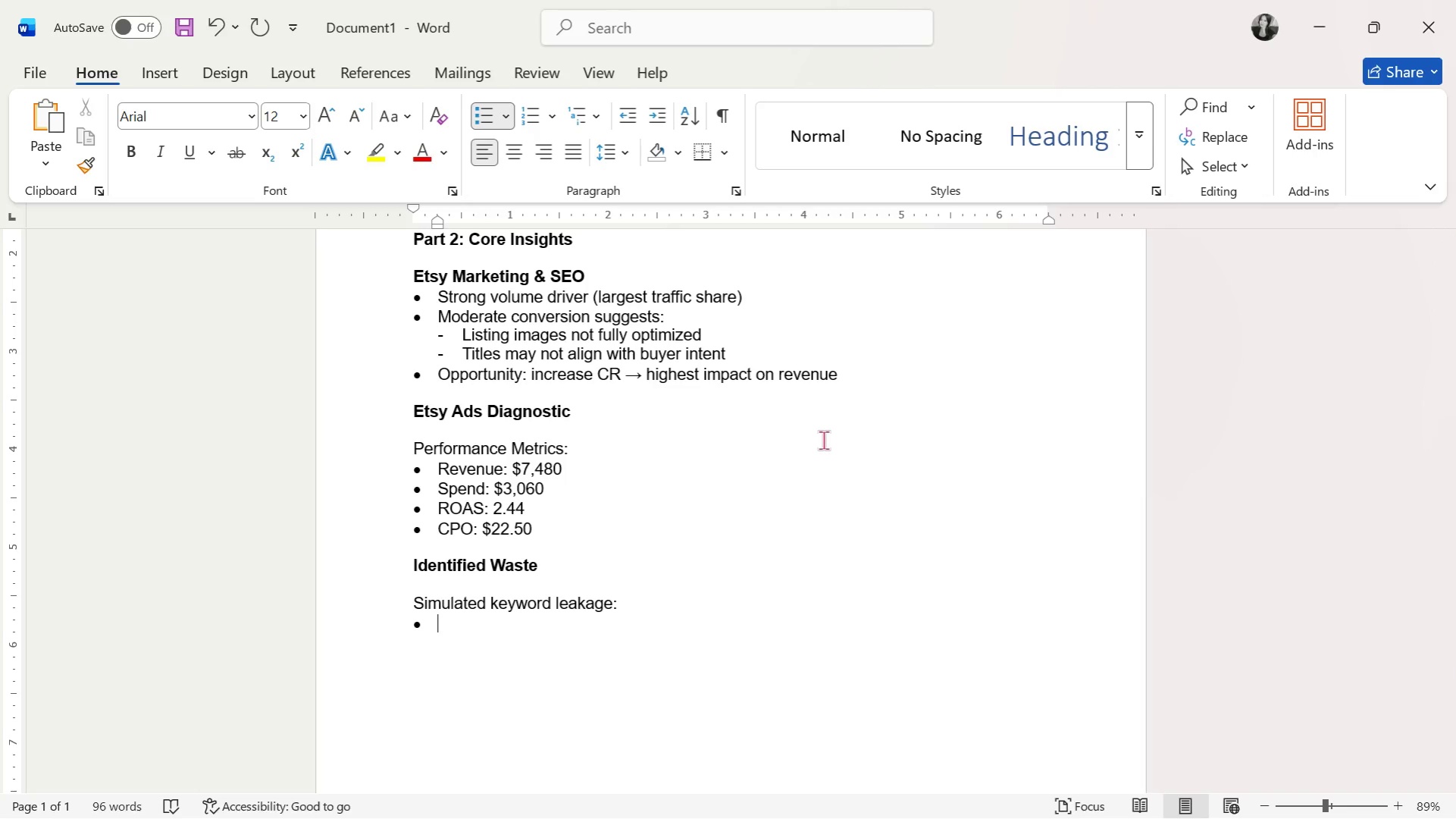 
wait(11.03)
 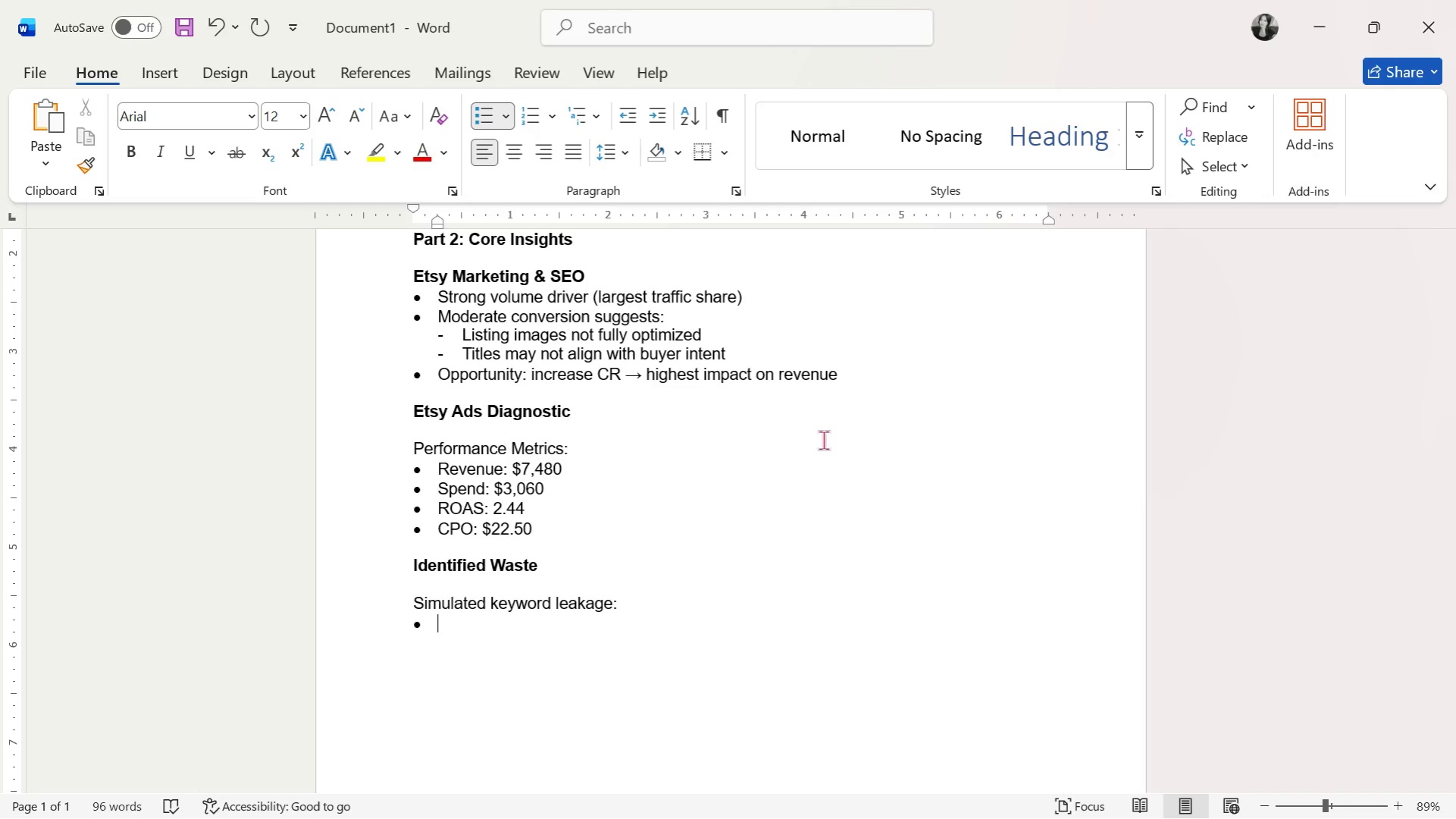 
key(Shift+Quote)
 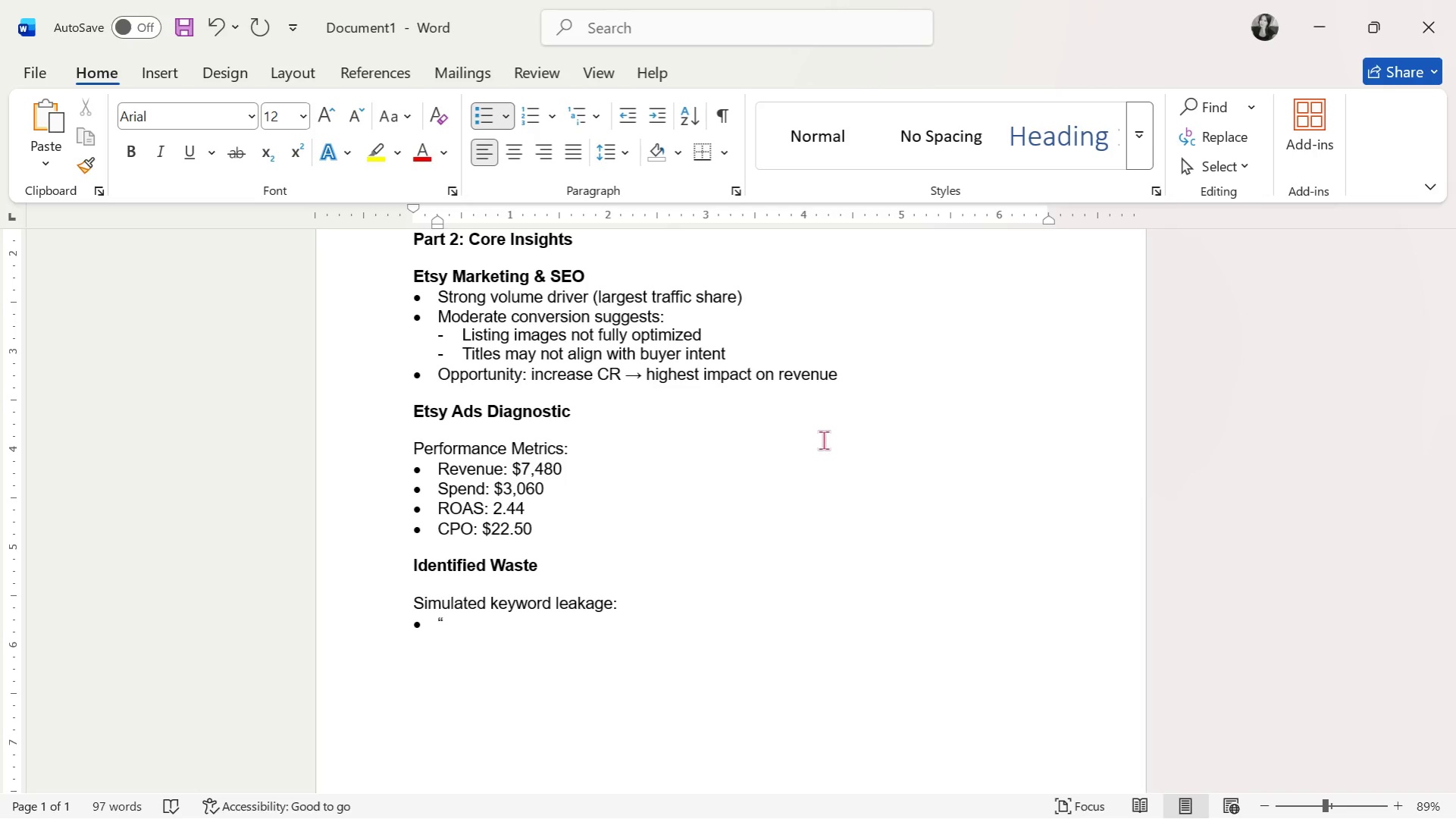 
wait(6.89)
 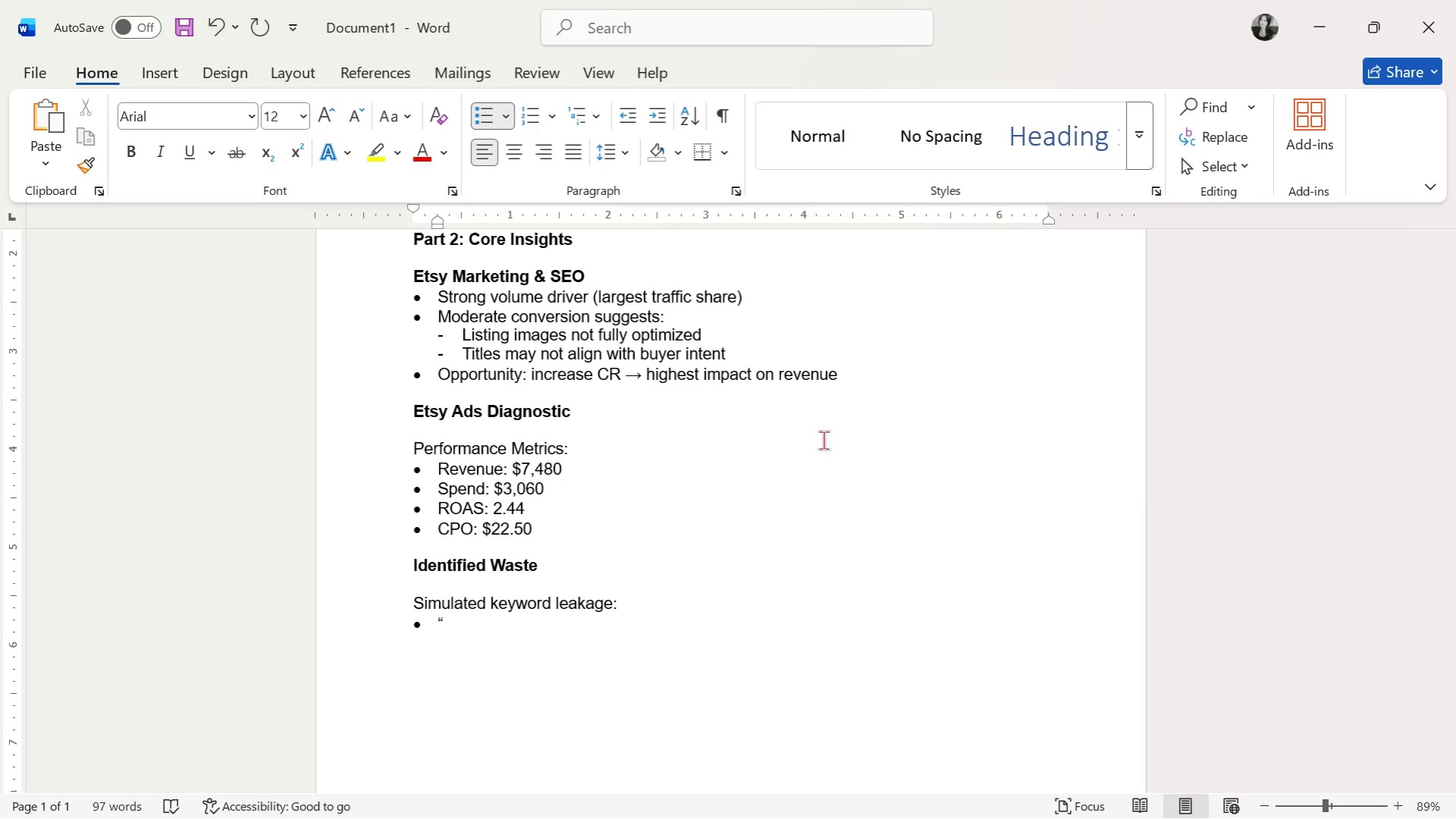 
type(cheap desk decor" )
 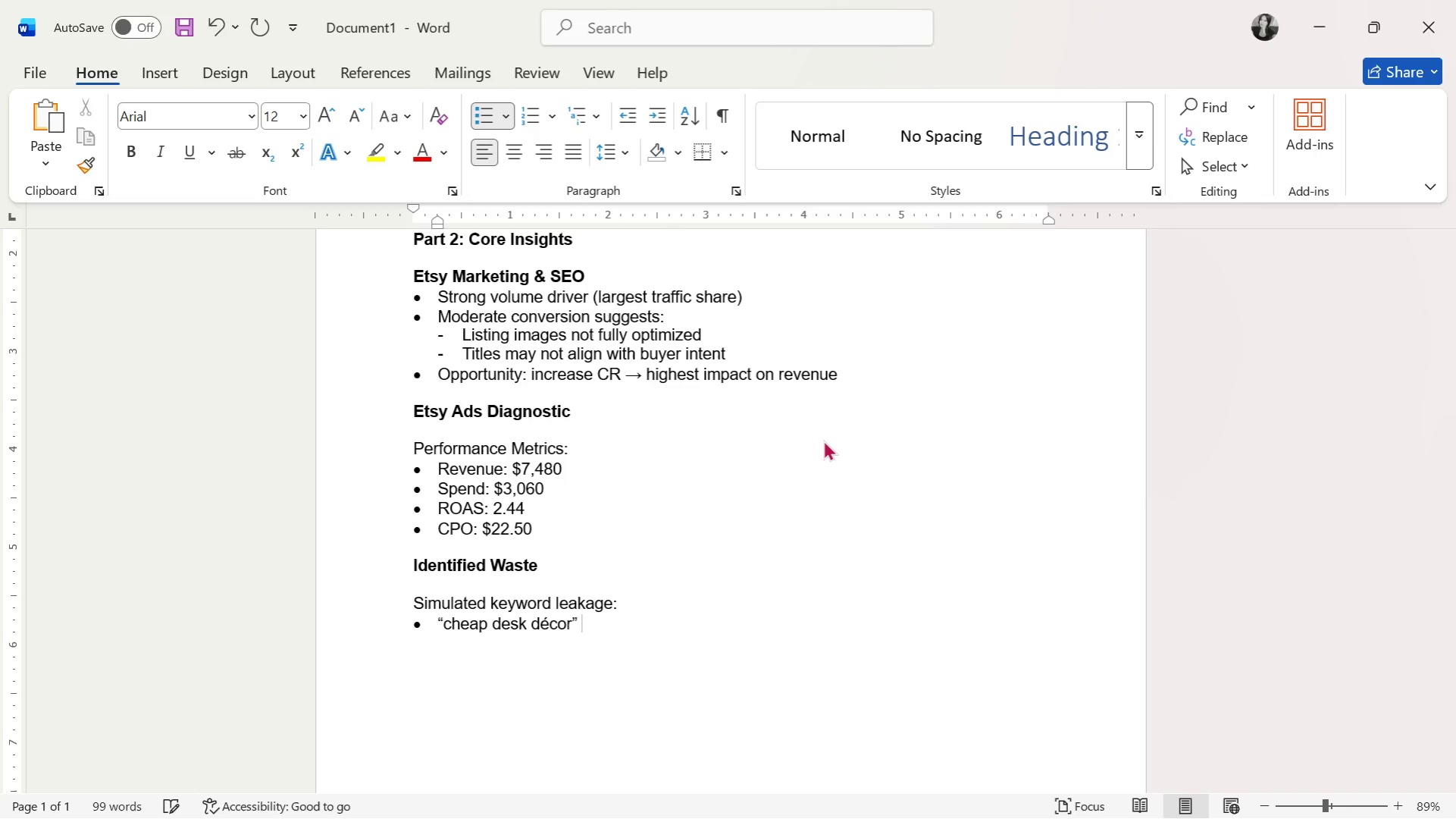 
key(Control+V)
 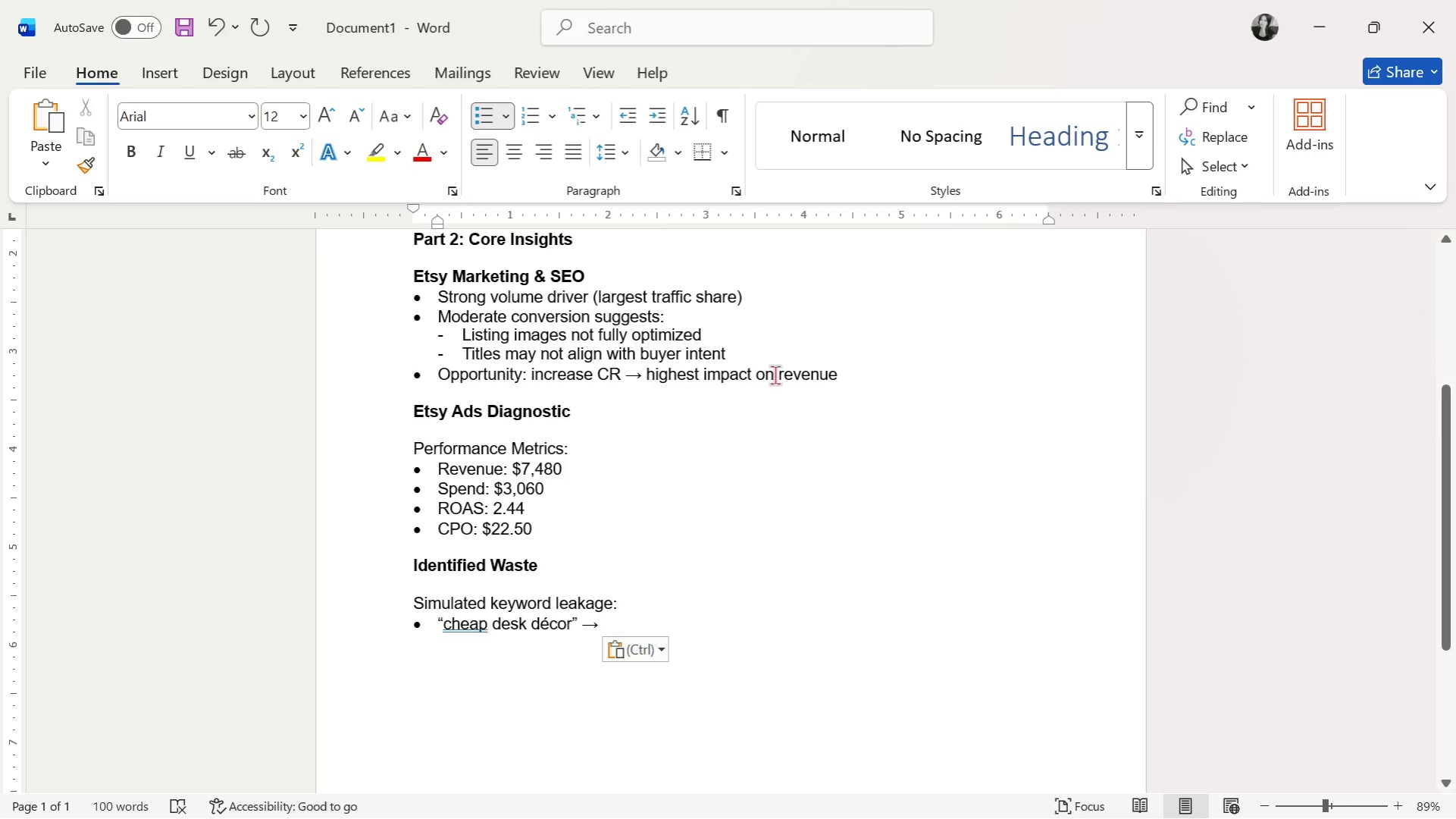 
key(Space)
 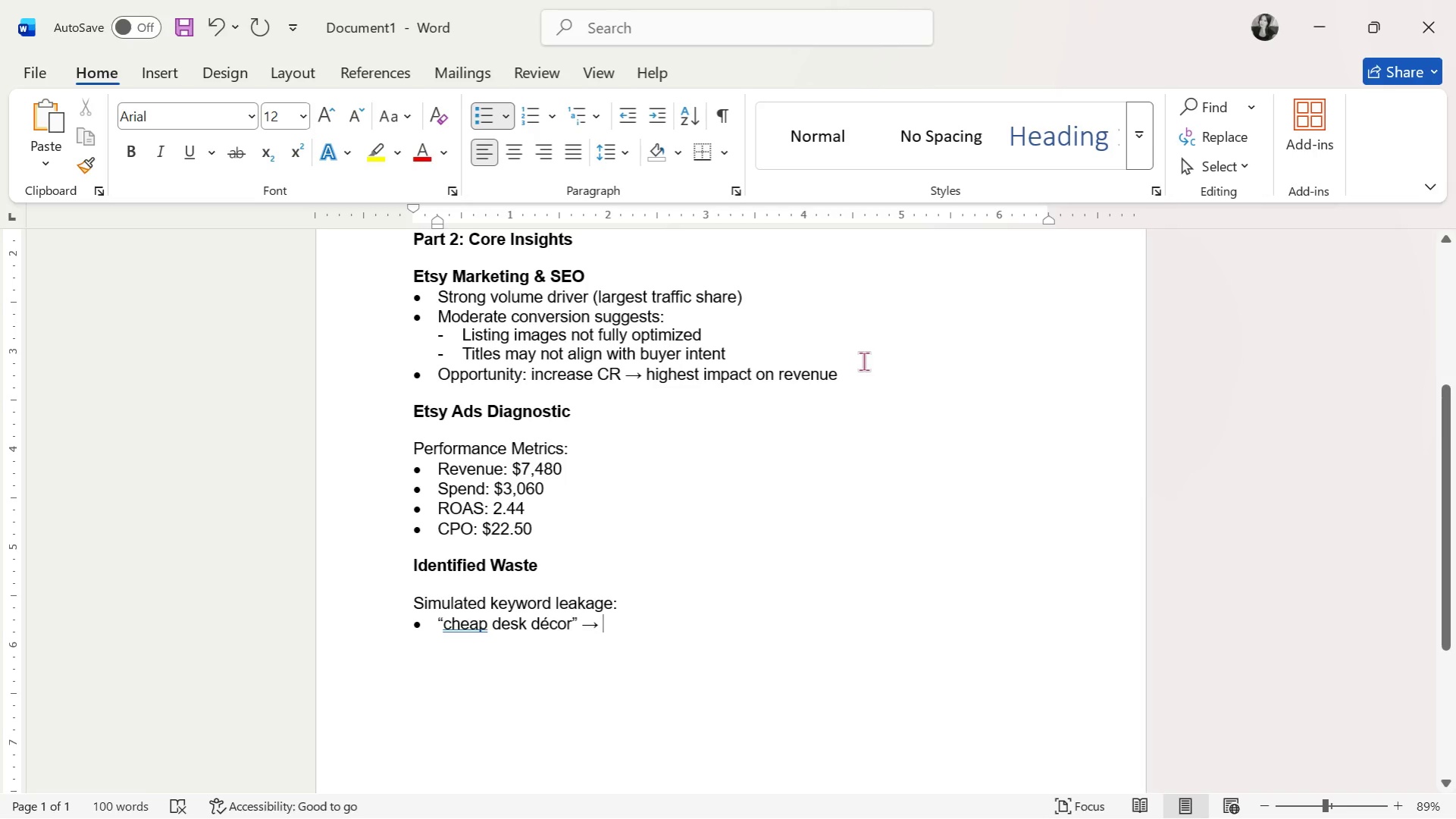 
wait(8.89)
 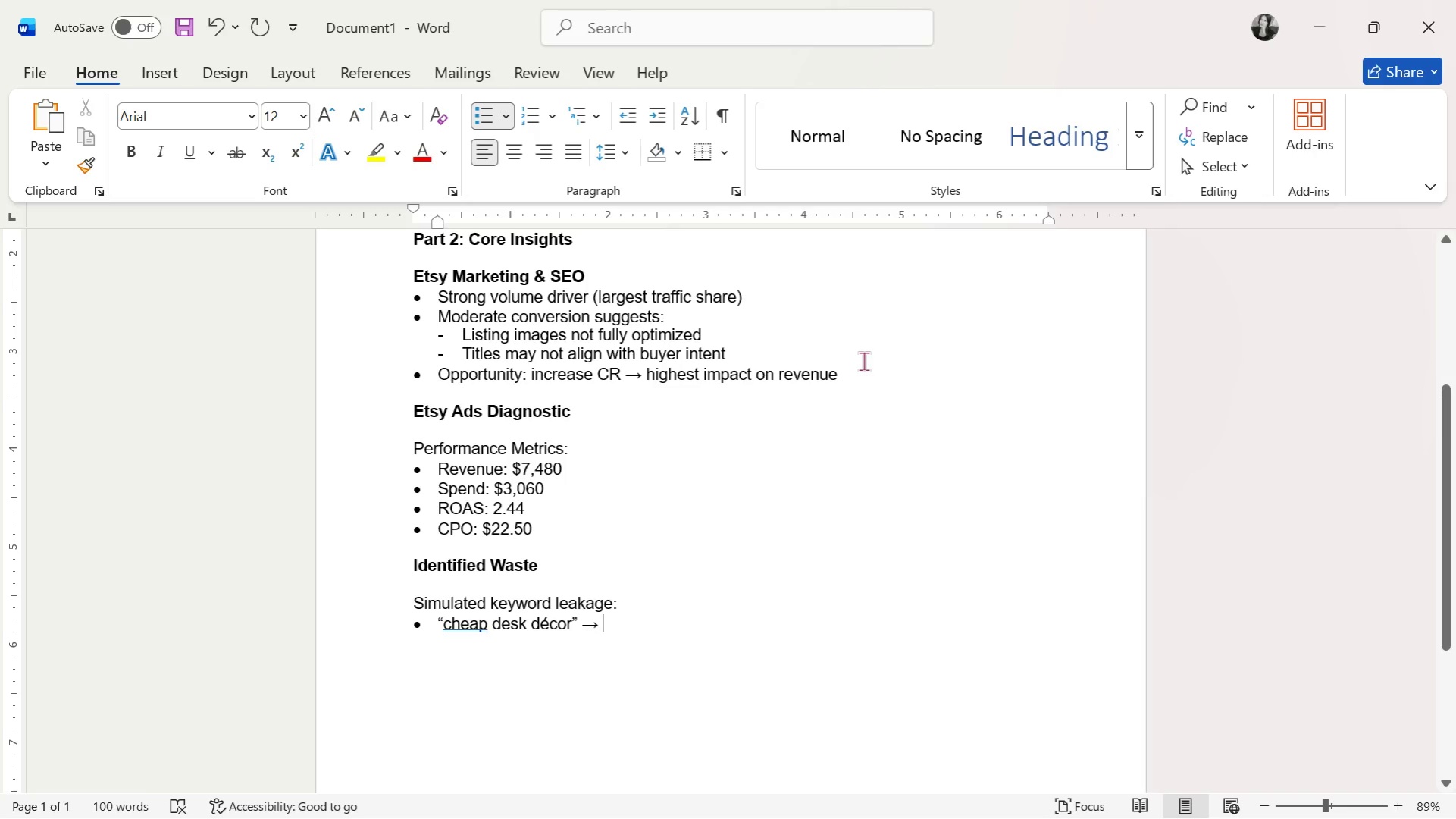 
type(high clicks, 0 orders)
 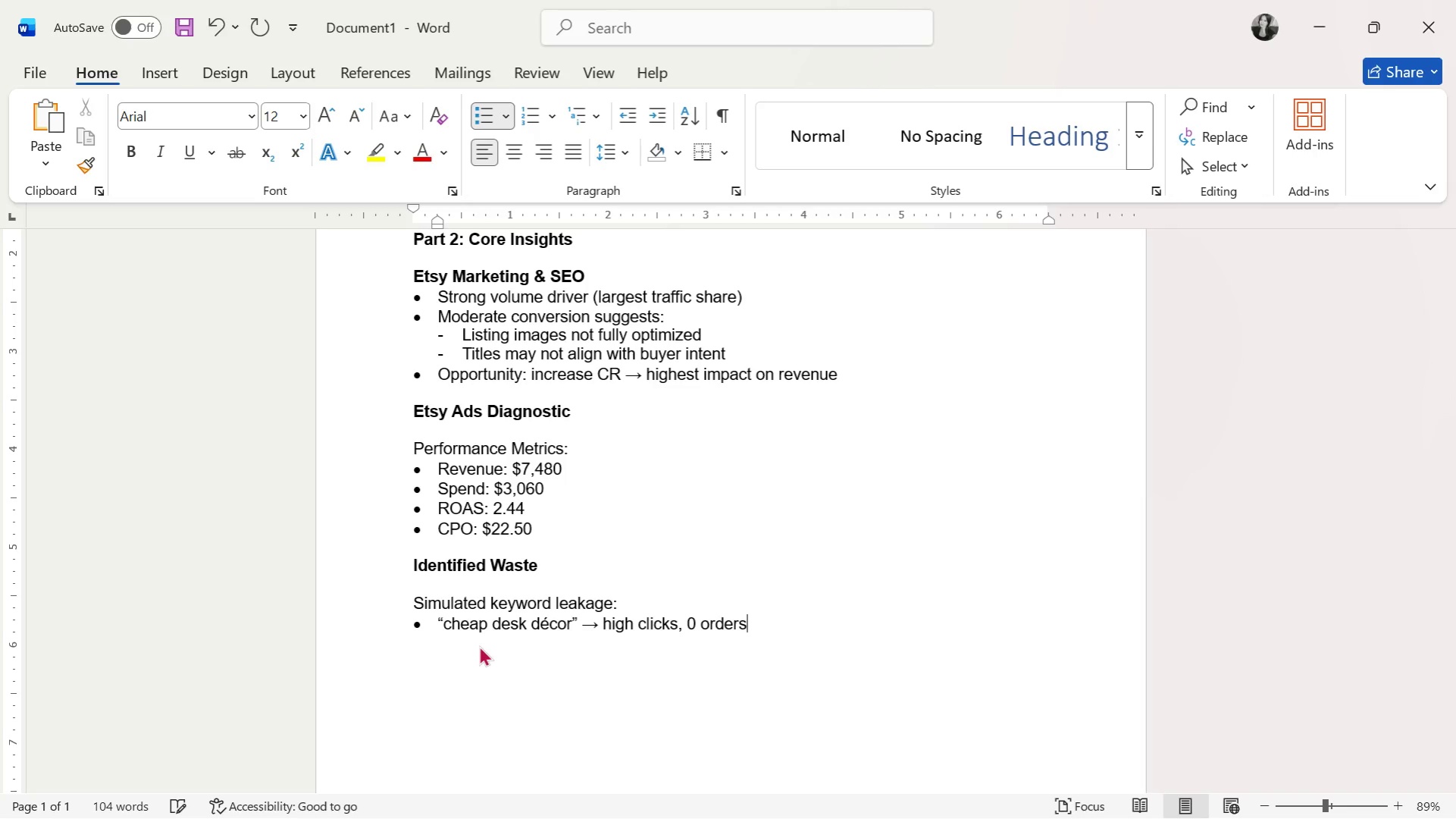 
key(Enter)
 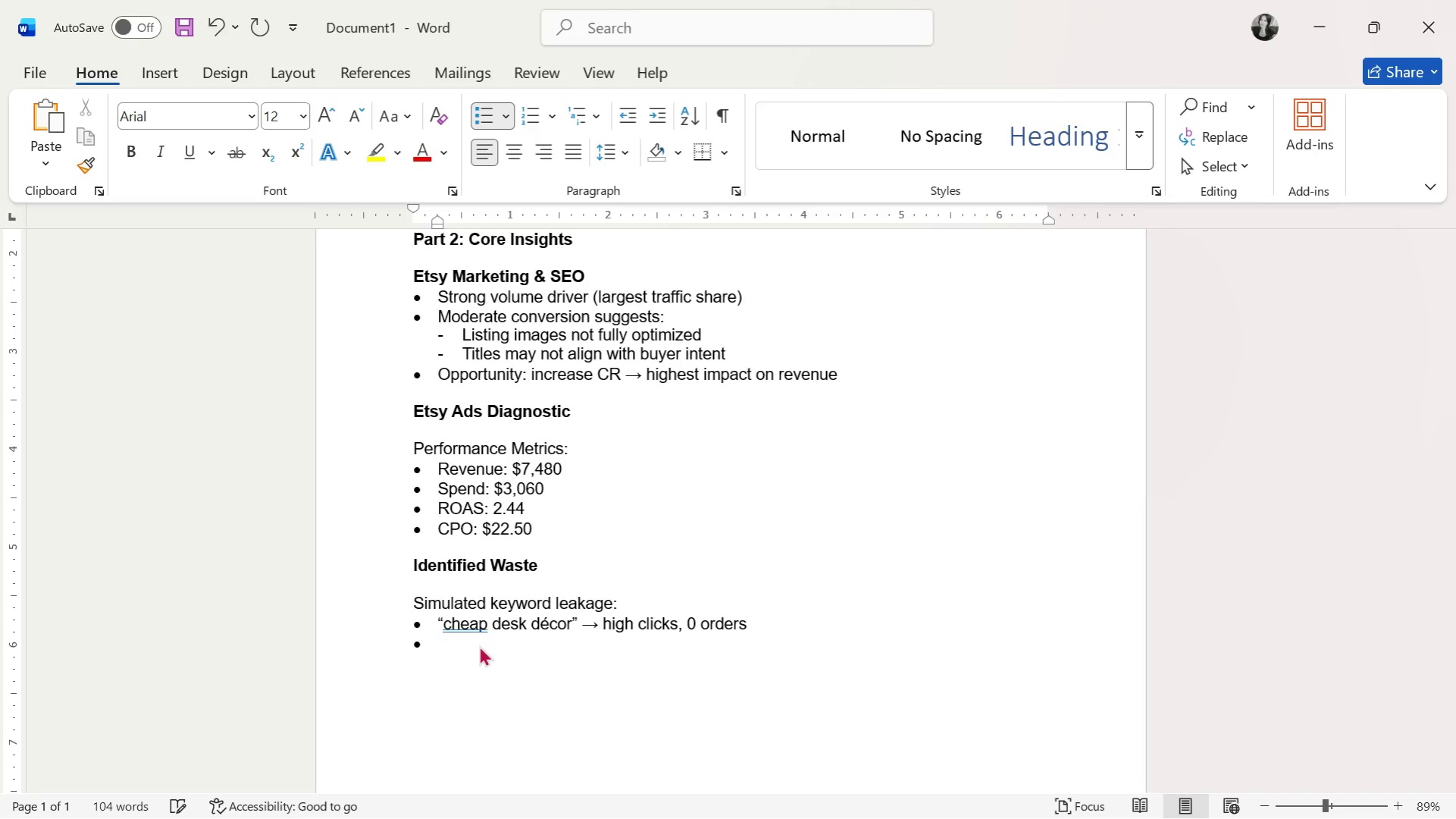 
type("DOI)
key(Backspace)
key(Backspace)
type(IY terrazzo" )
 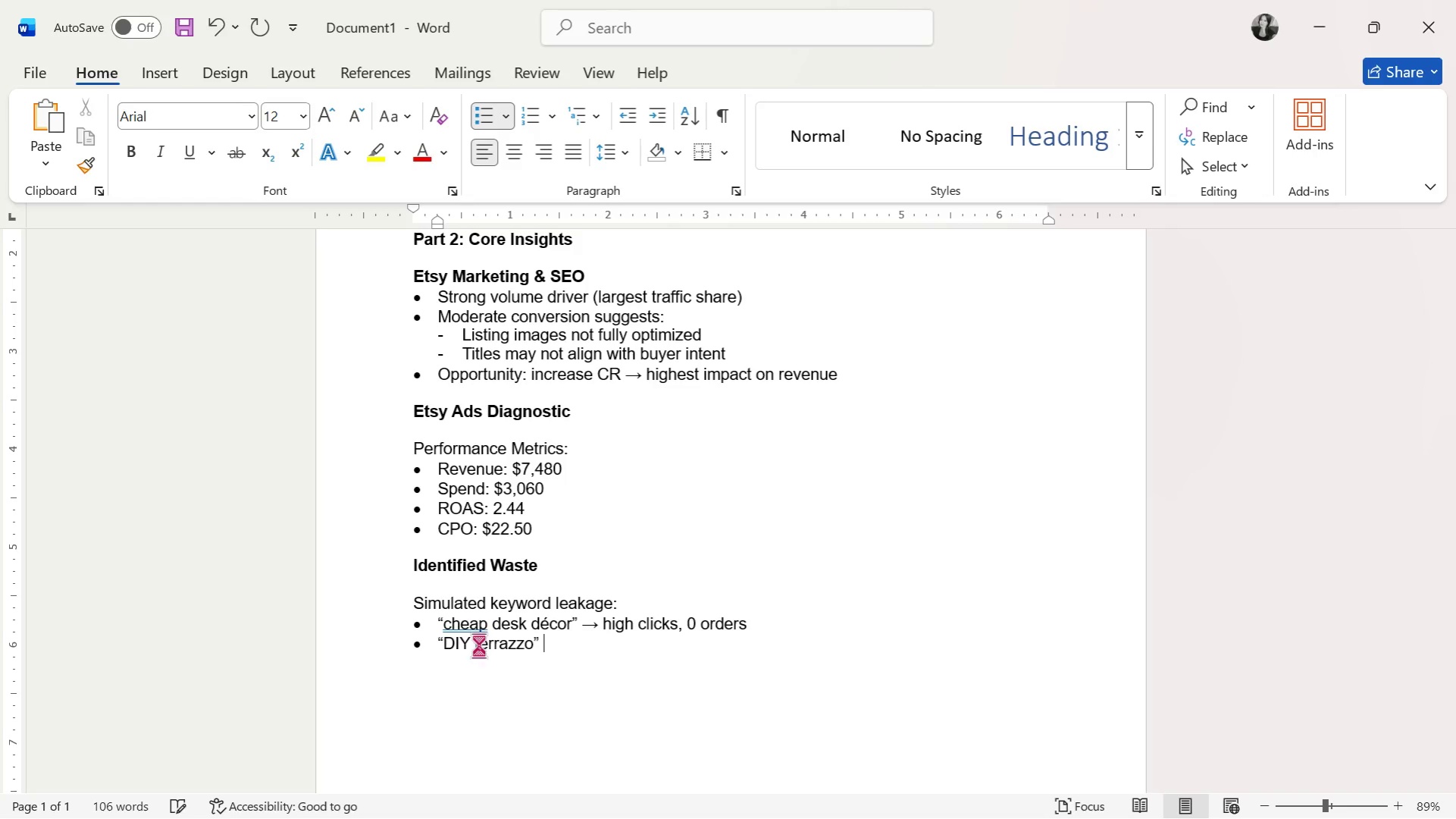 
key(Control+V)
 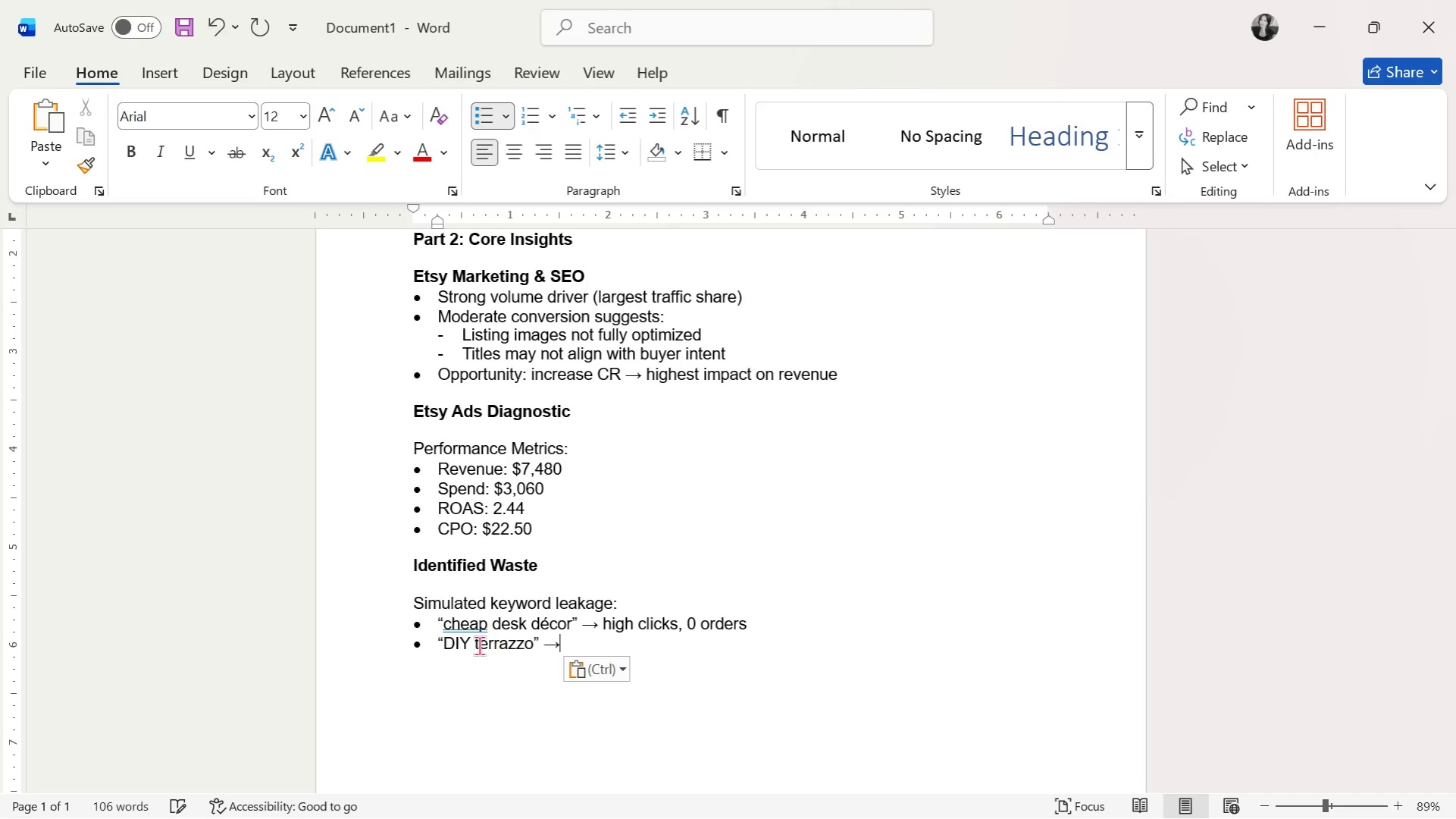 
key(Space)
 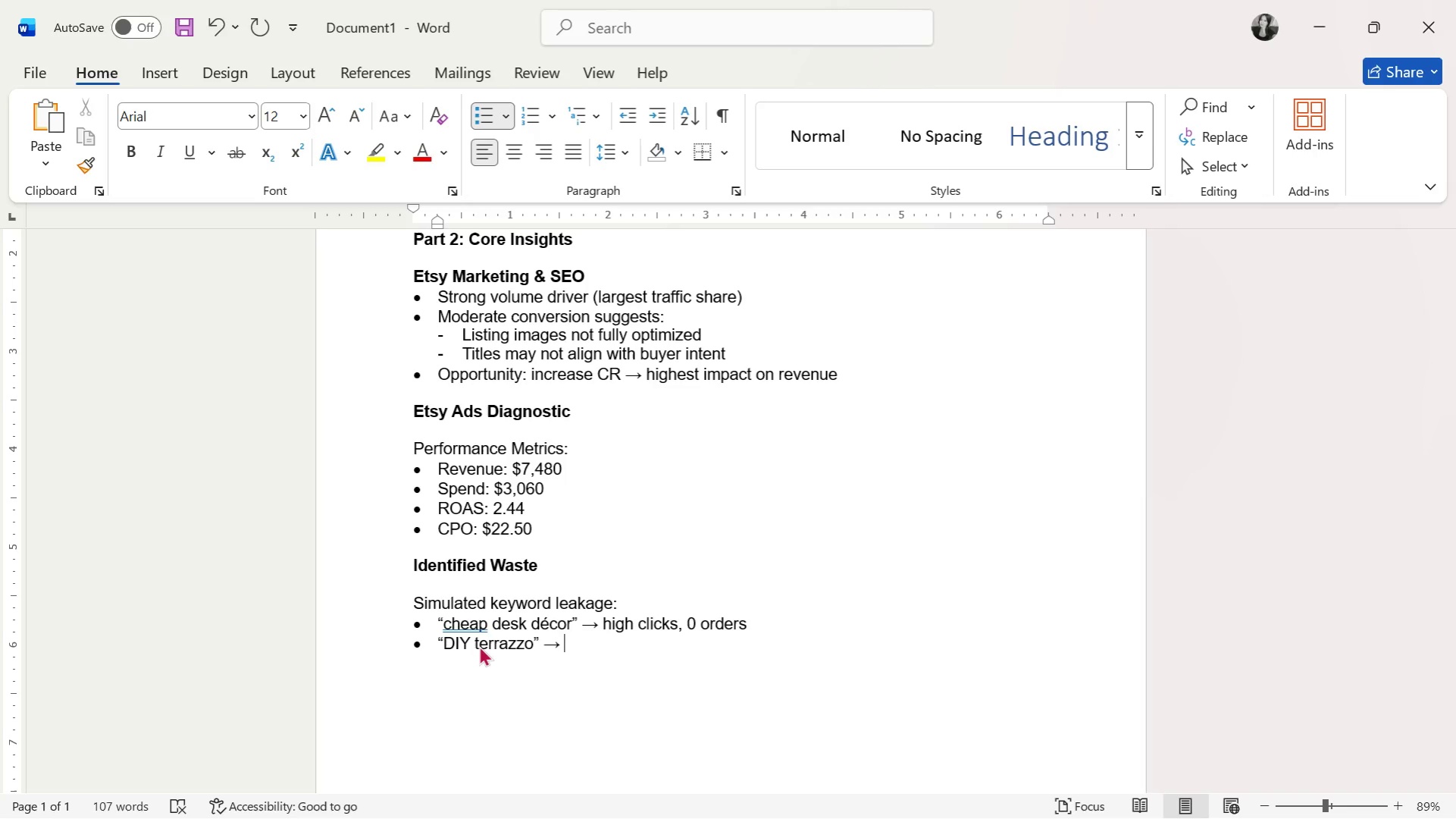 
wait(13.14)
 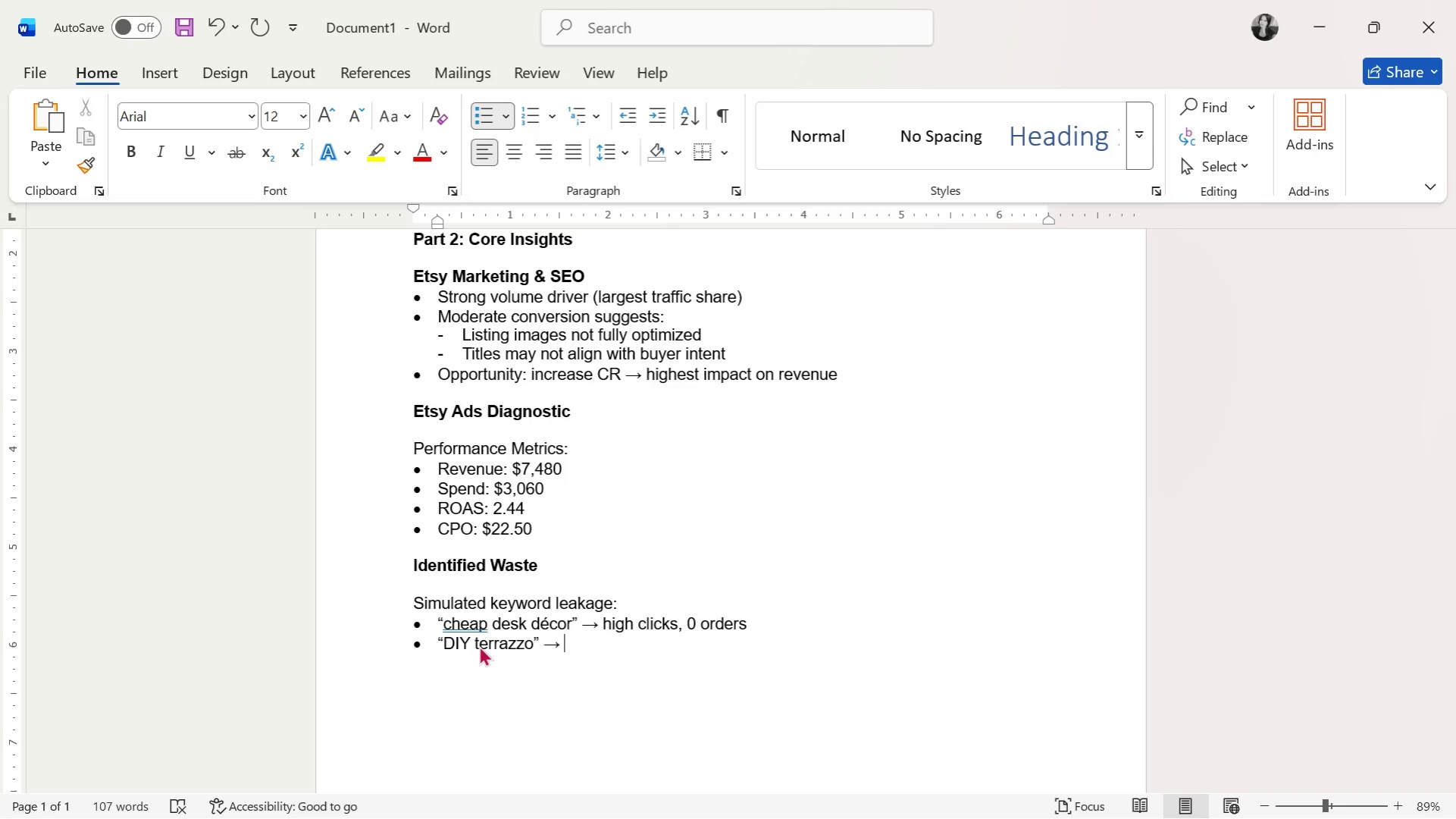 
type(irrelevant )
 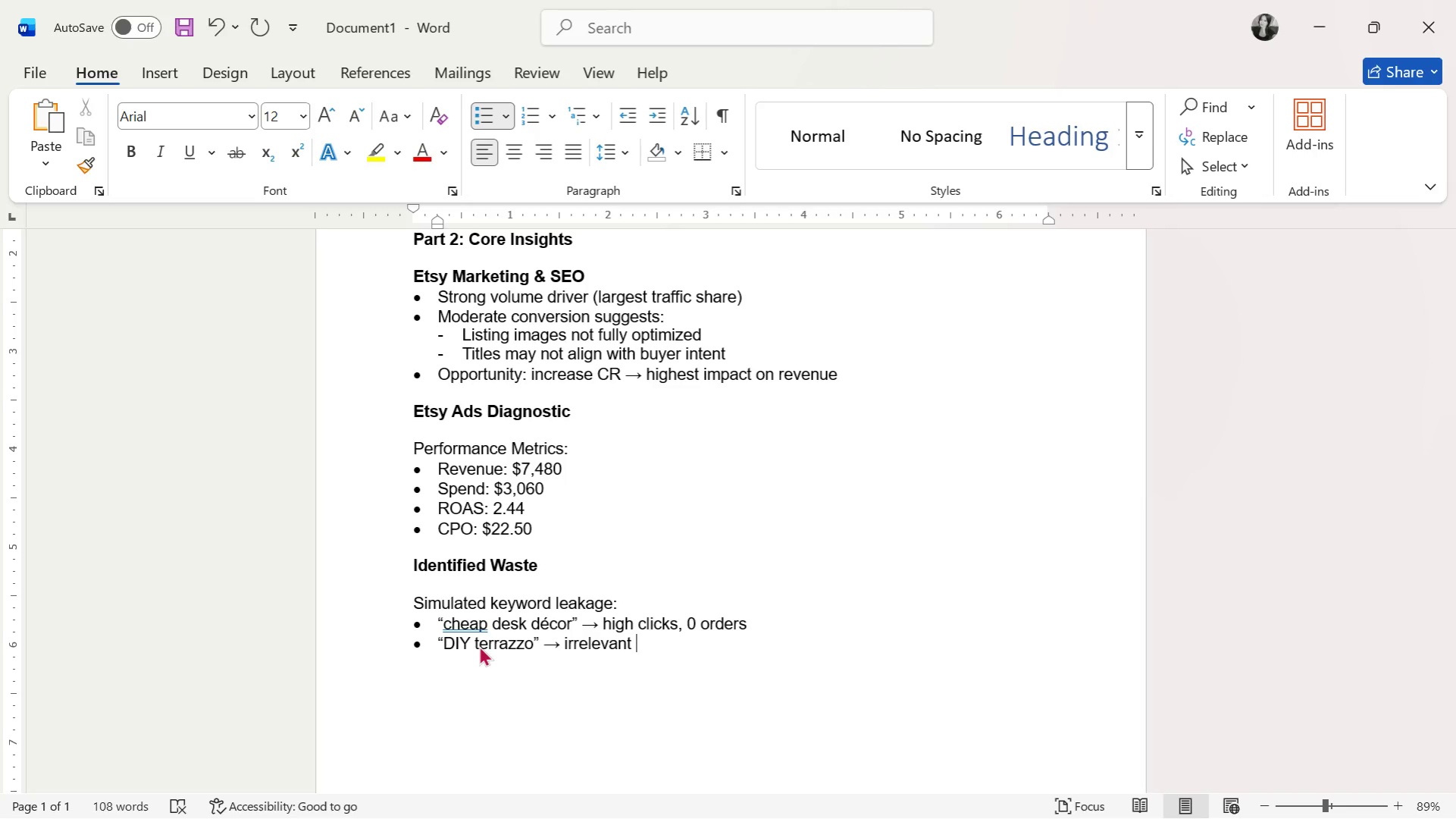 
type(audience)
 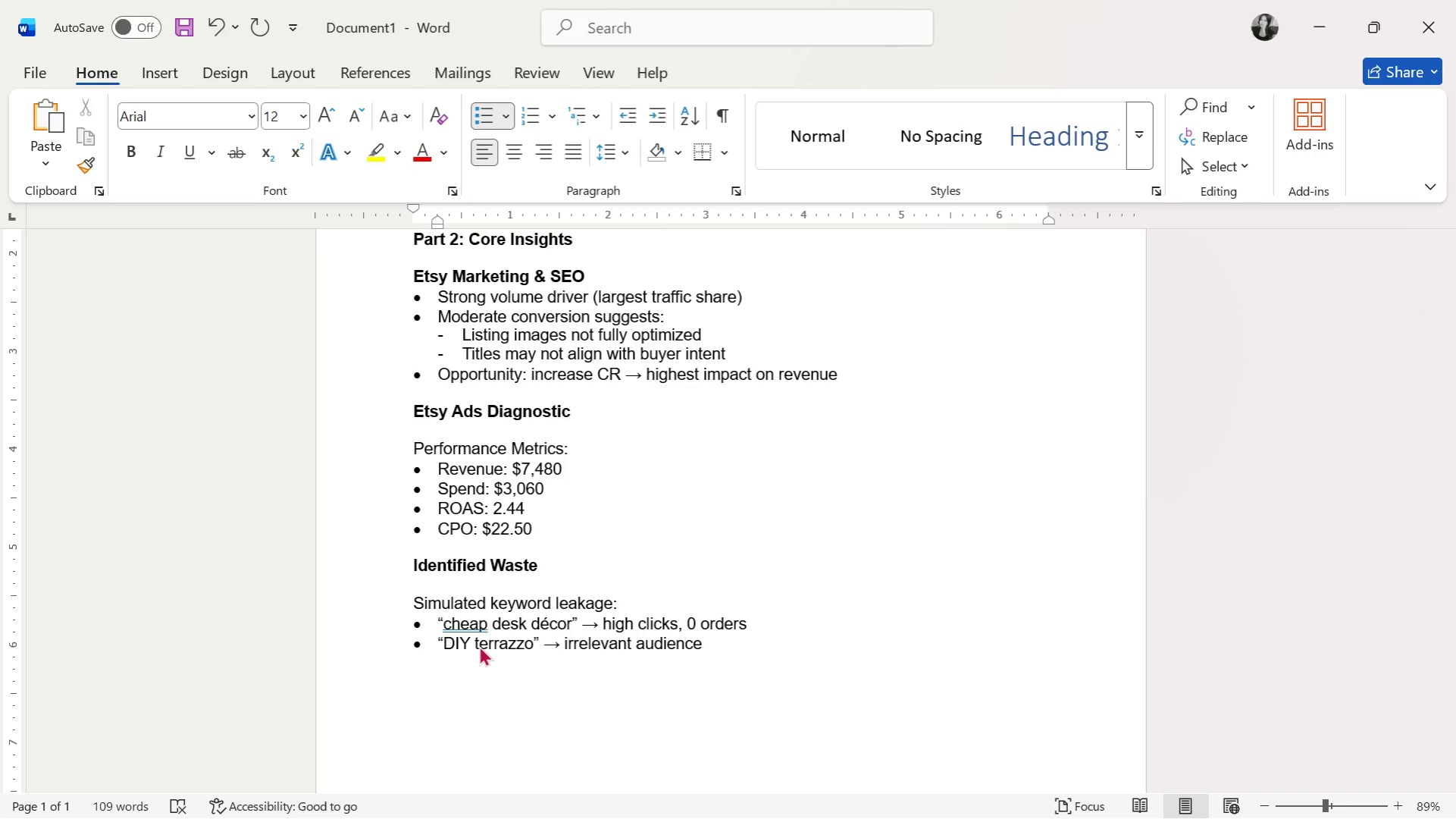 
key(Enter)
 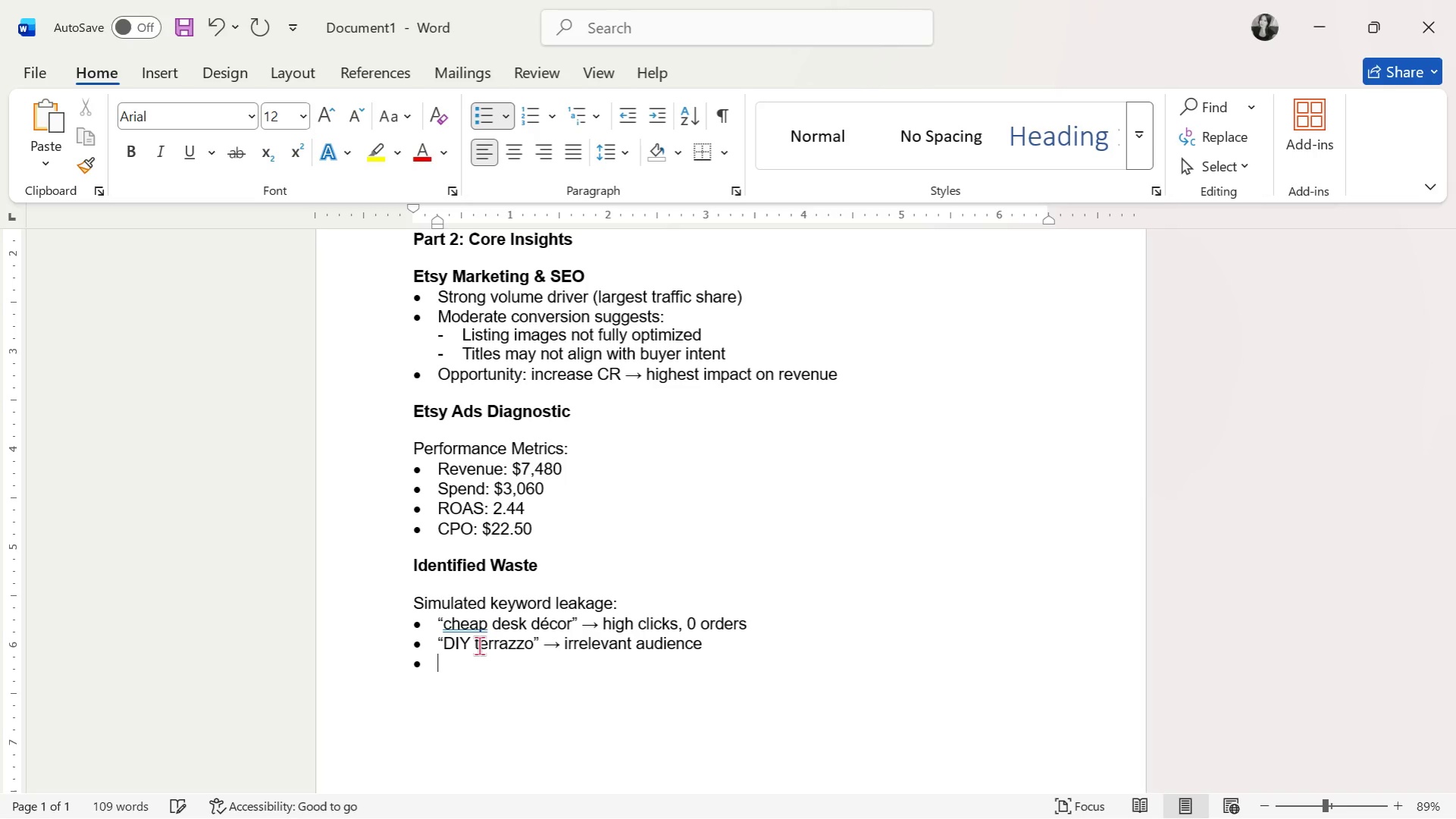 
type("office access)
 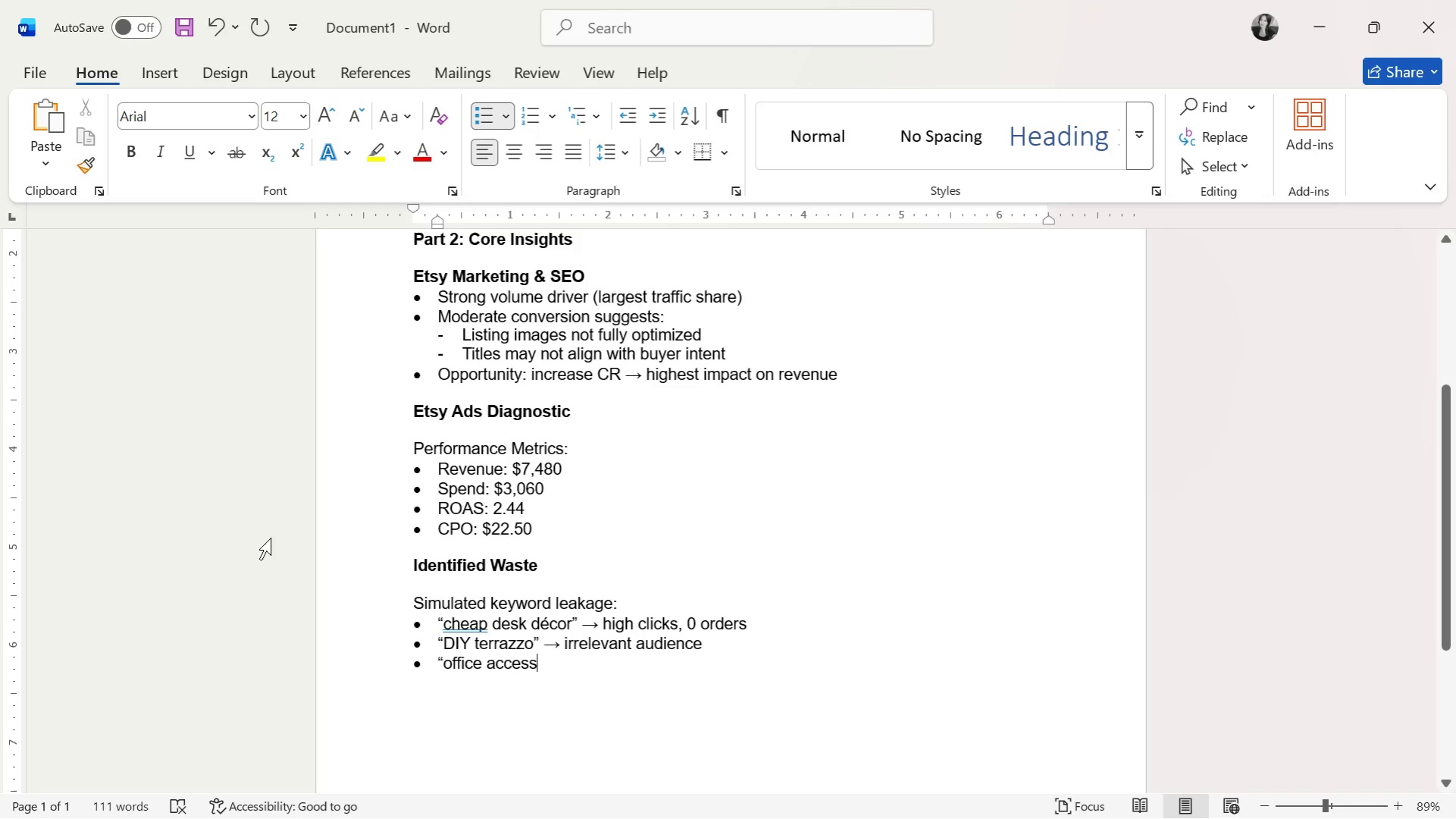 
type(ories bulk" )
 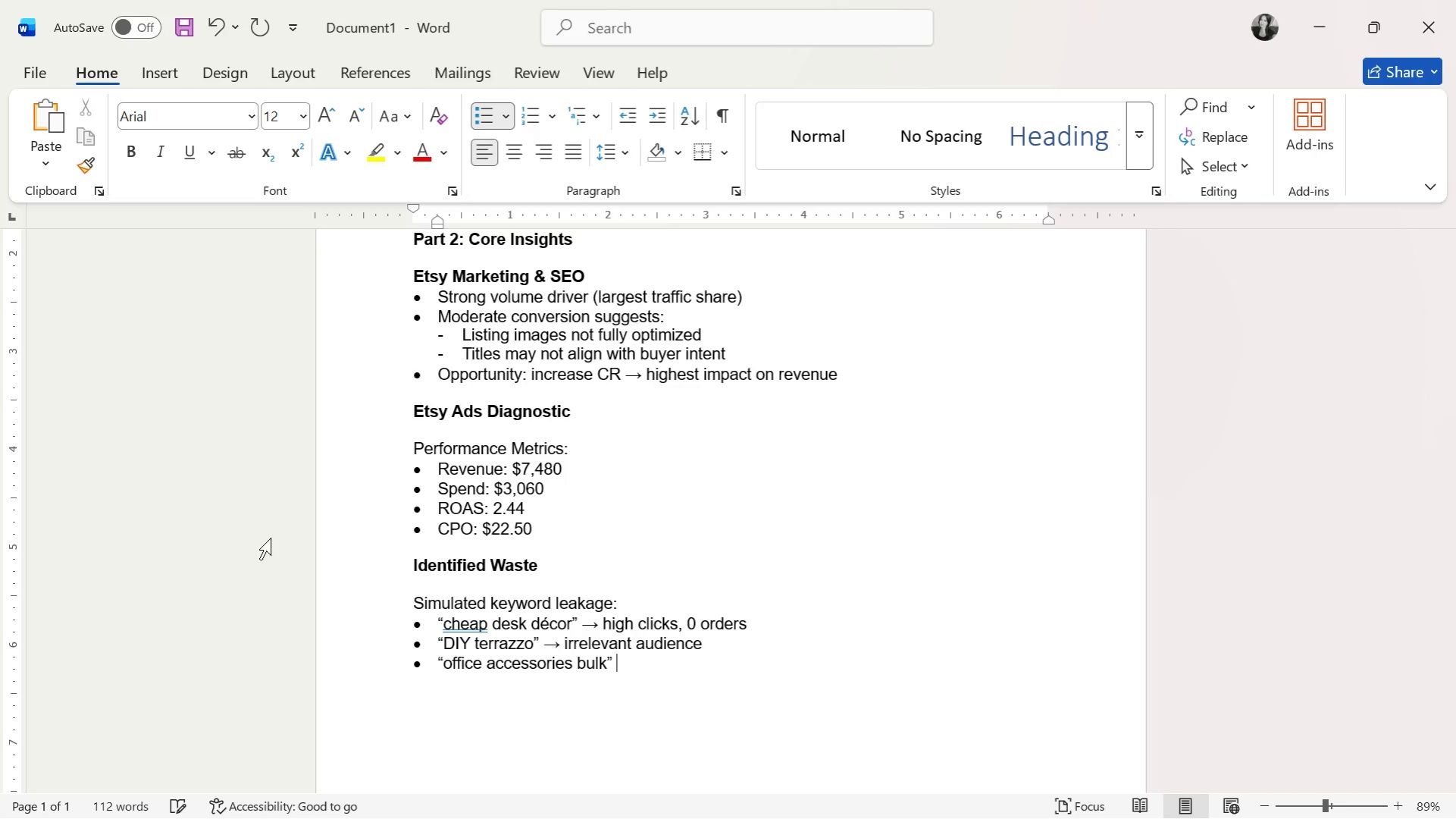 
key(Control+V)
 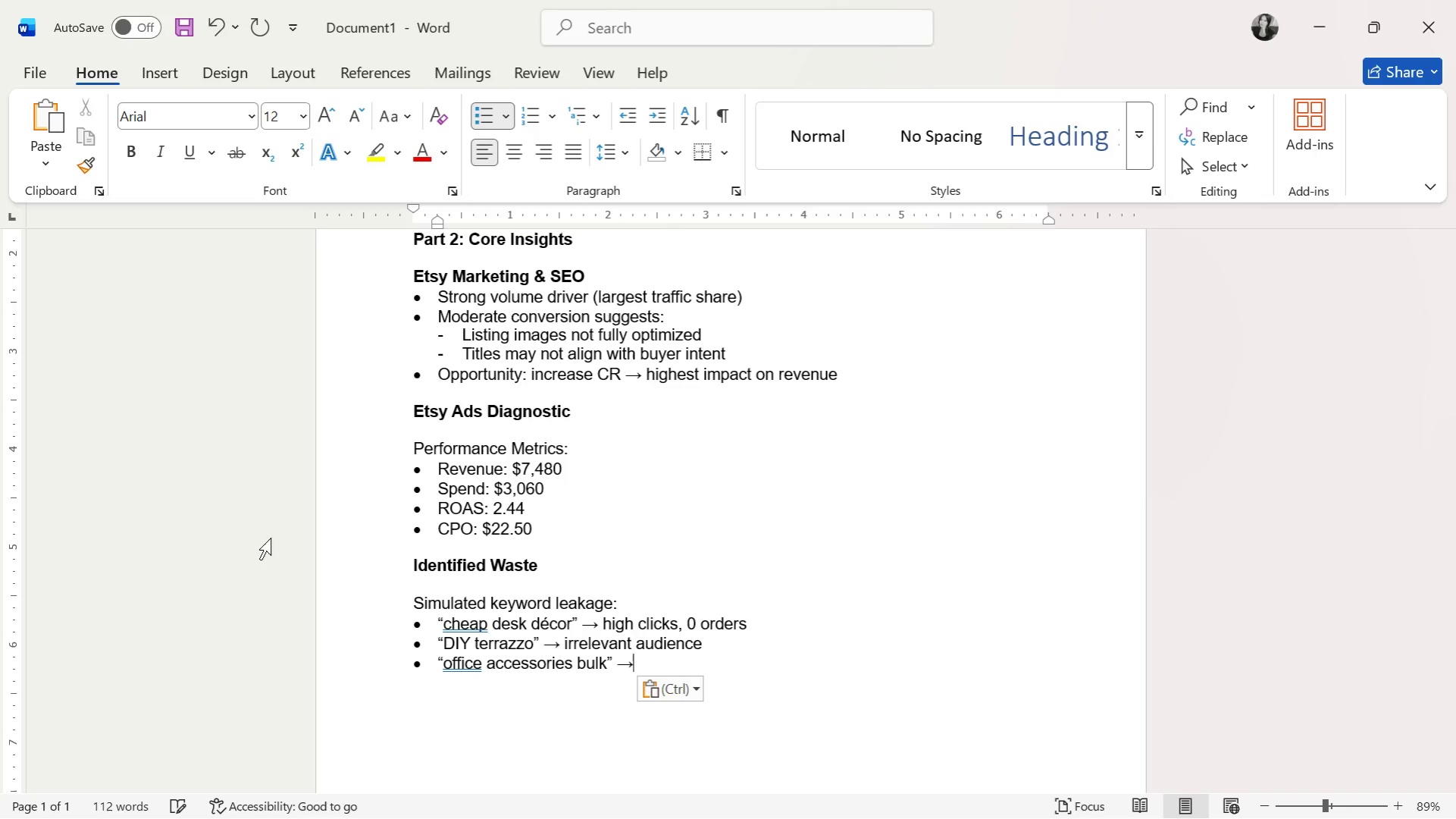 
type( low intent mismatch)
 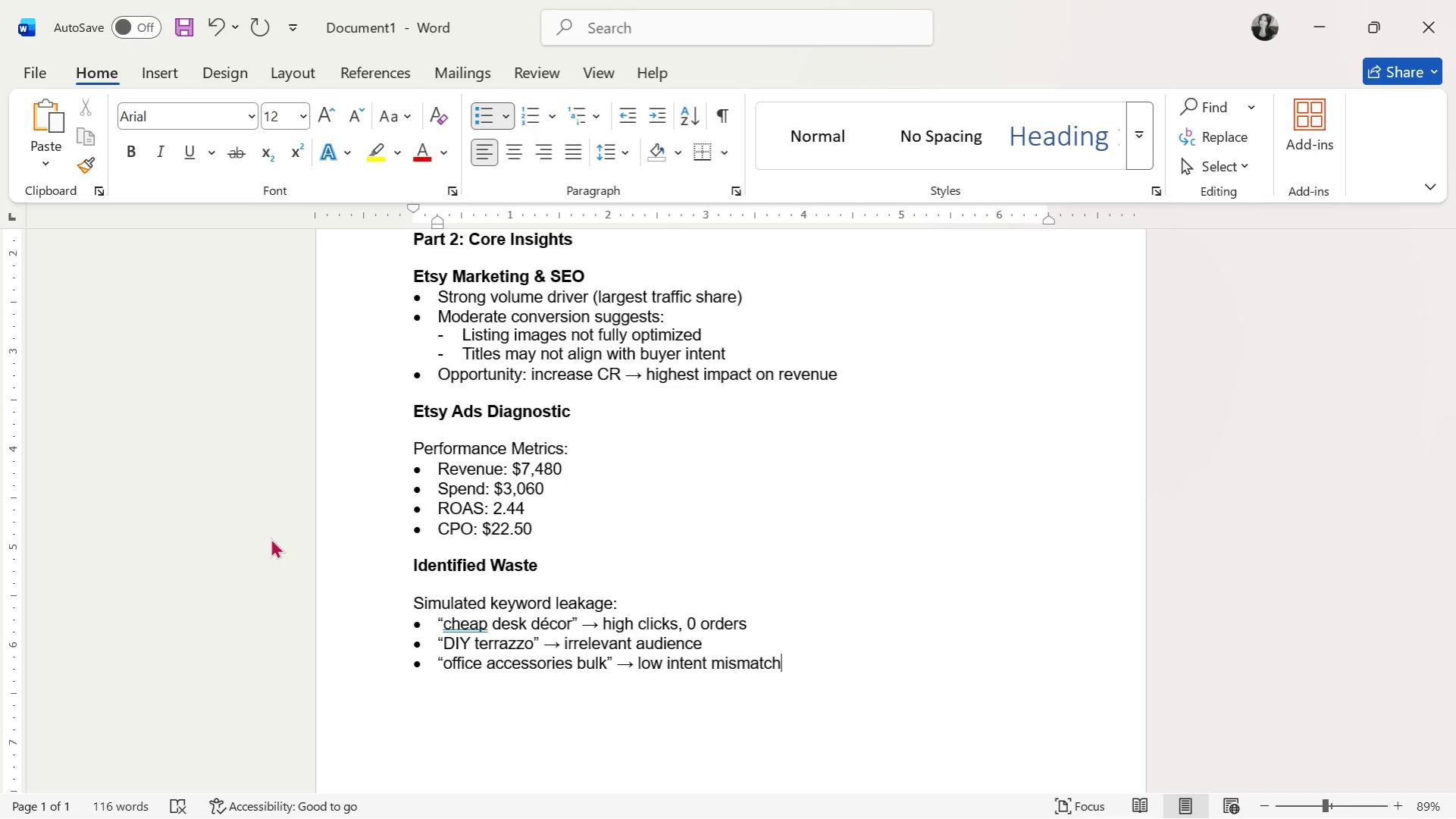 
key(Enter)
 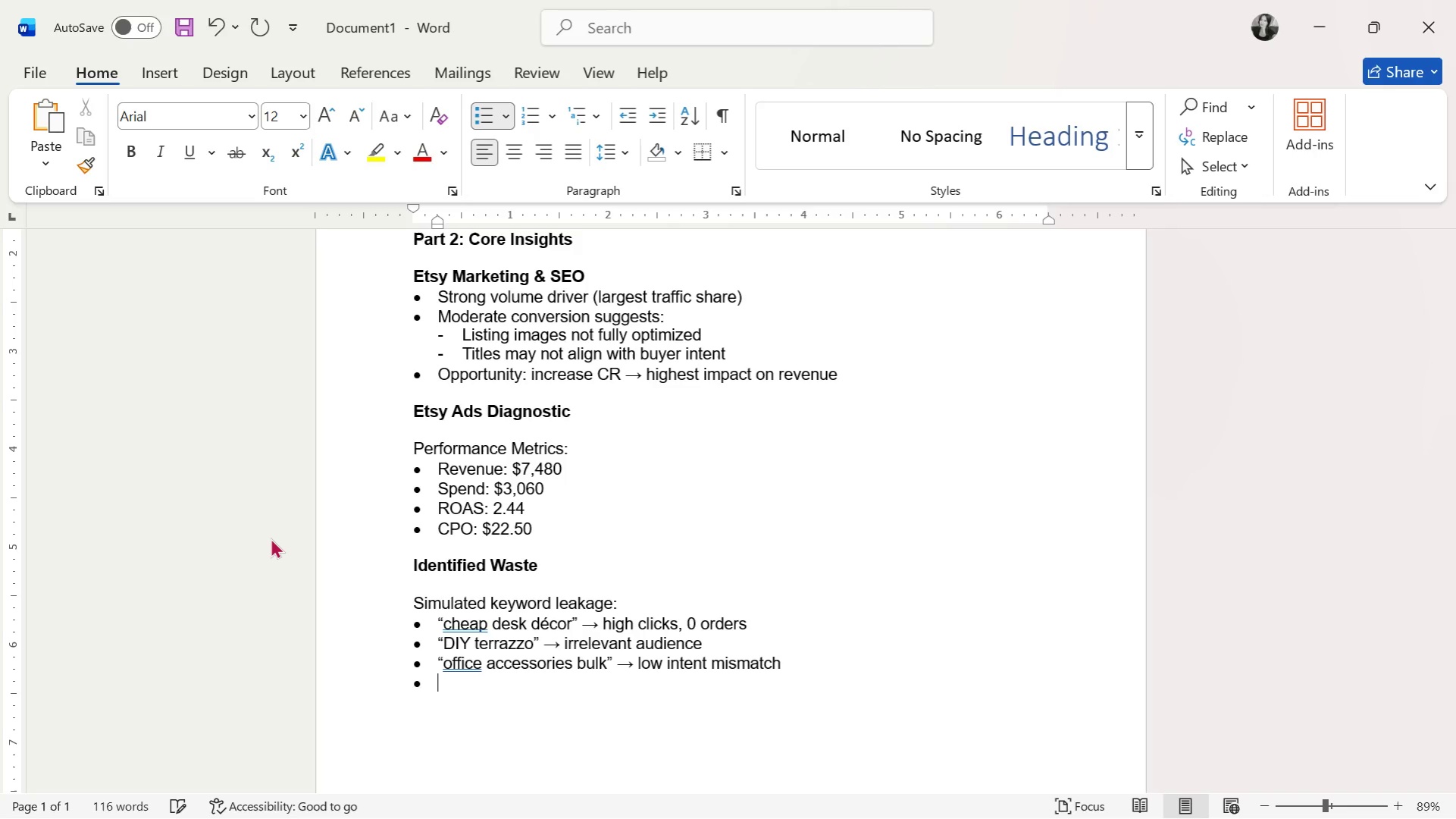 
key(Enter)
 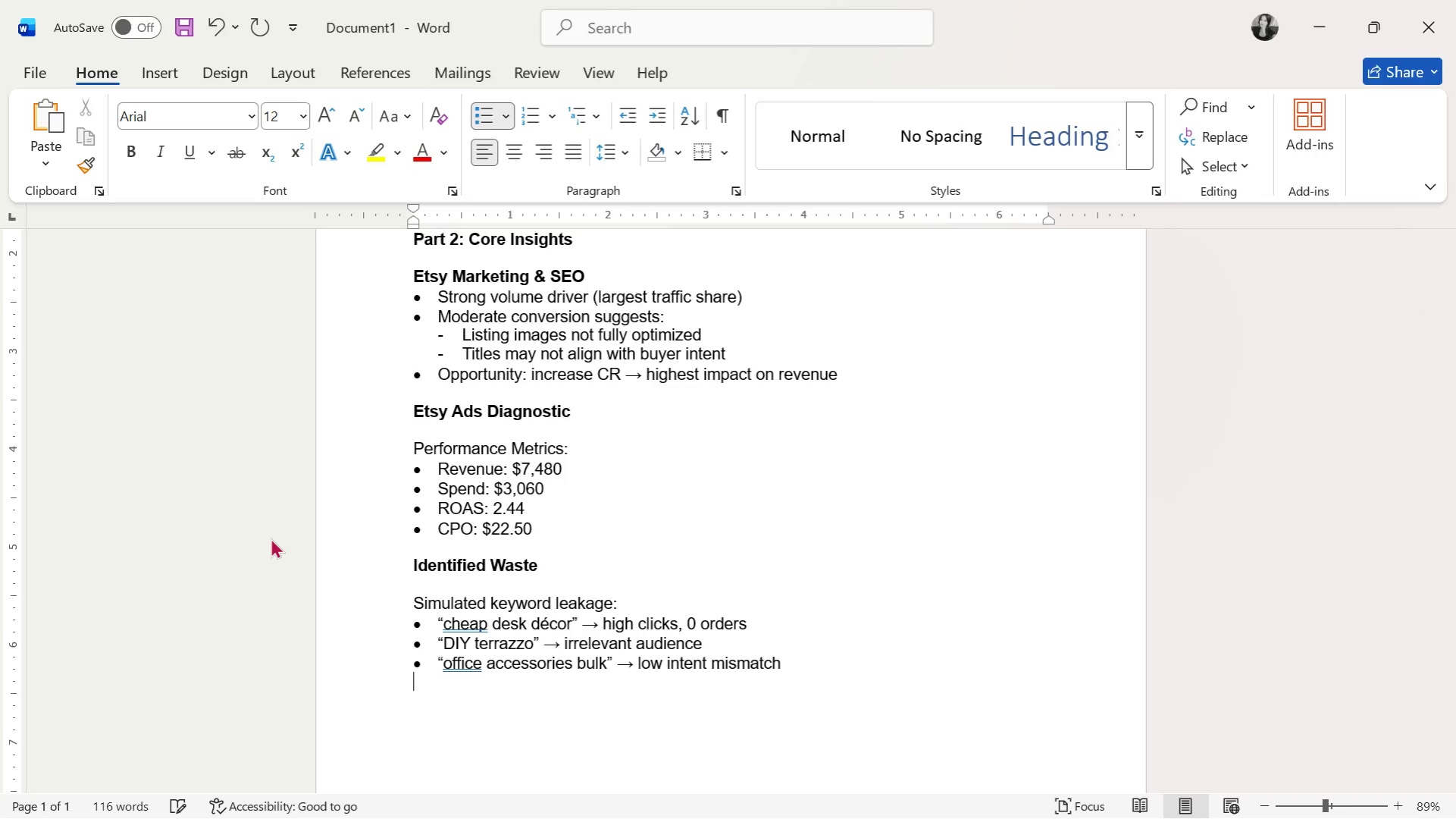 
key(Enter)
 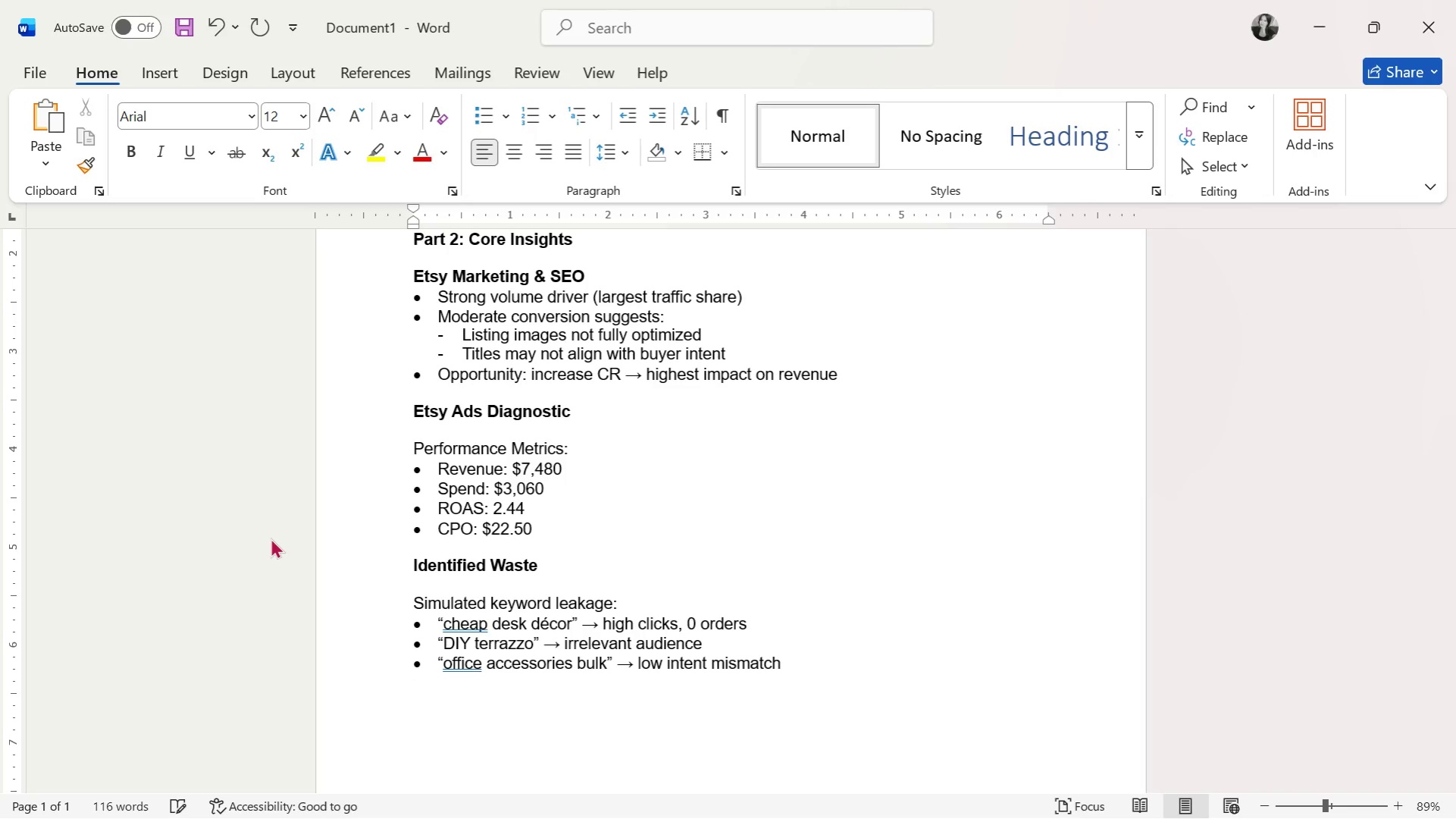 
type(Estimated wasted spend )
key(Backspace)
type(: $850 (28% of total budget))
 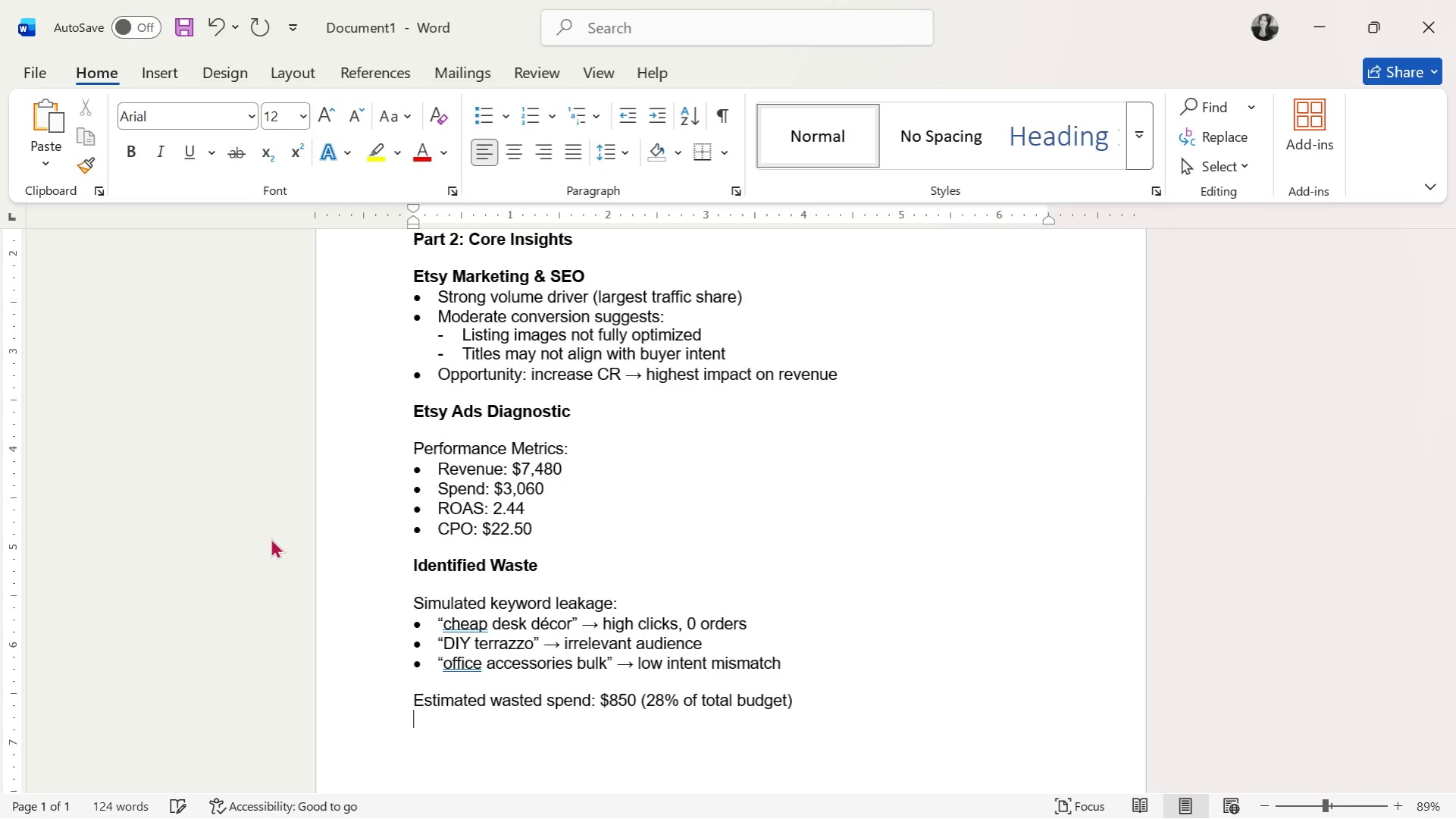 
 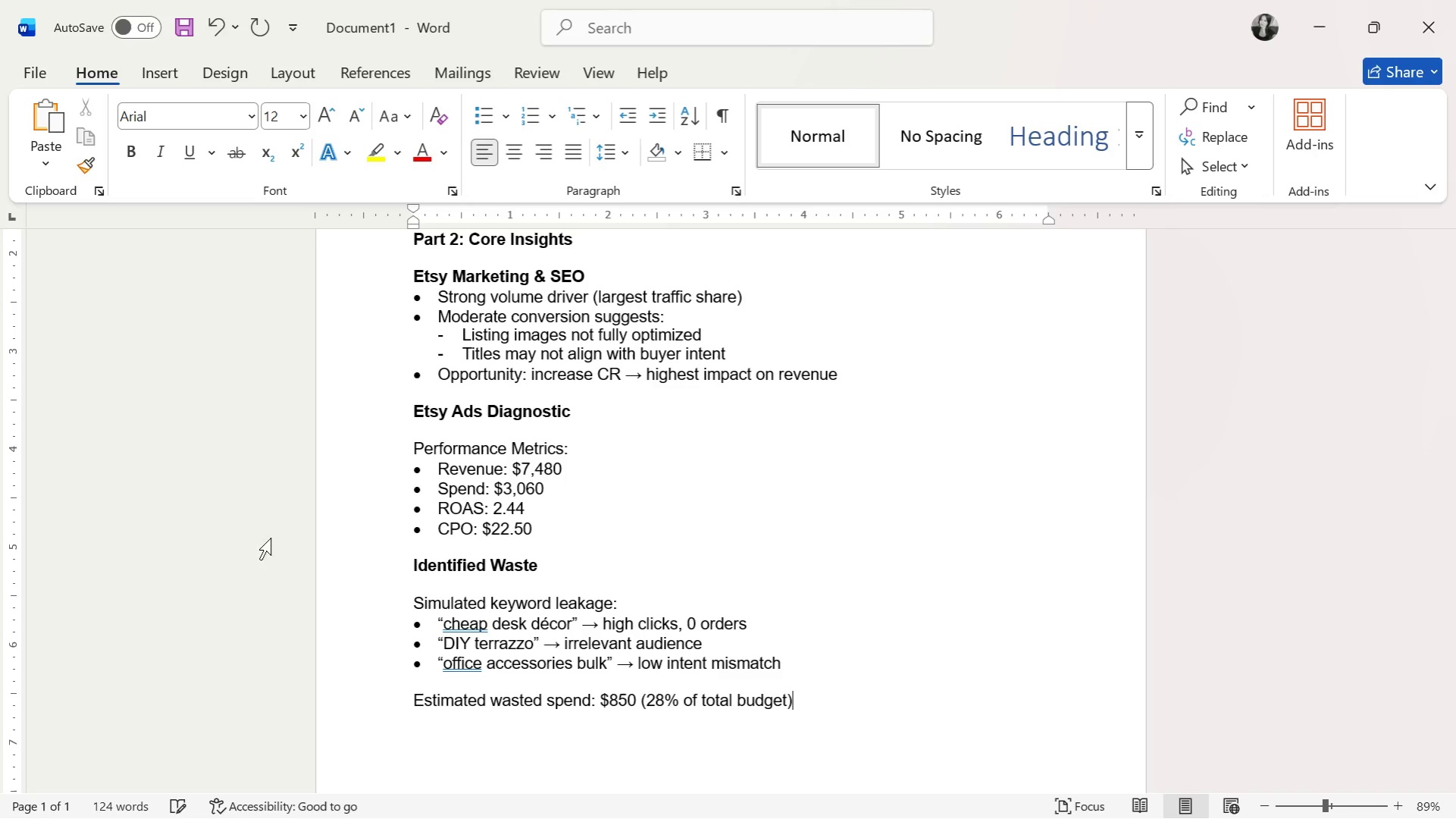 
key(Enter)
 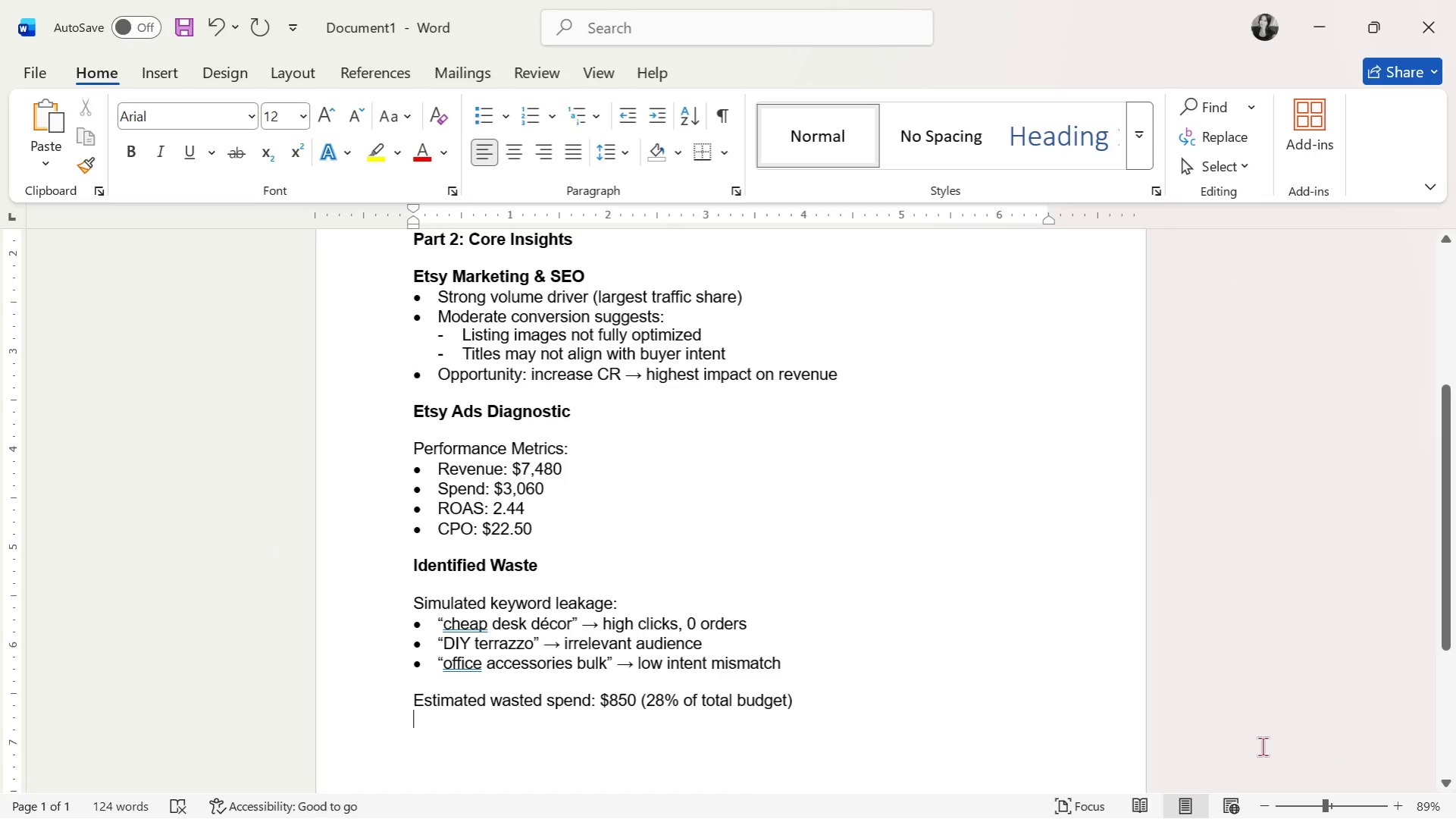 
wait(7.47)
 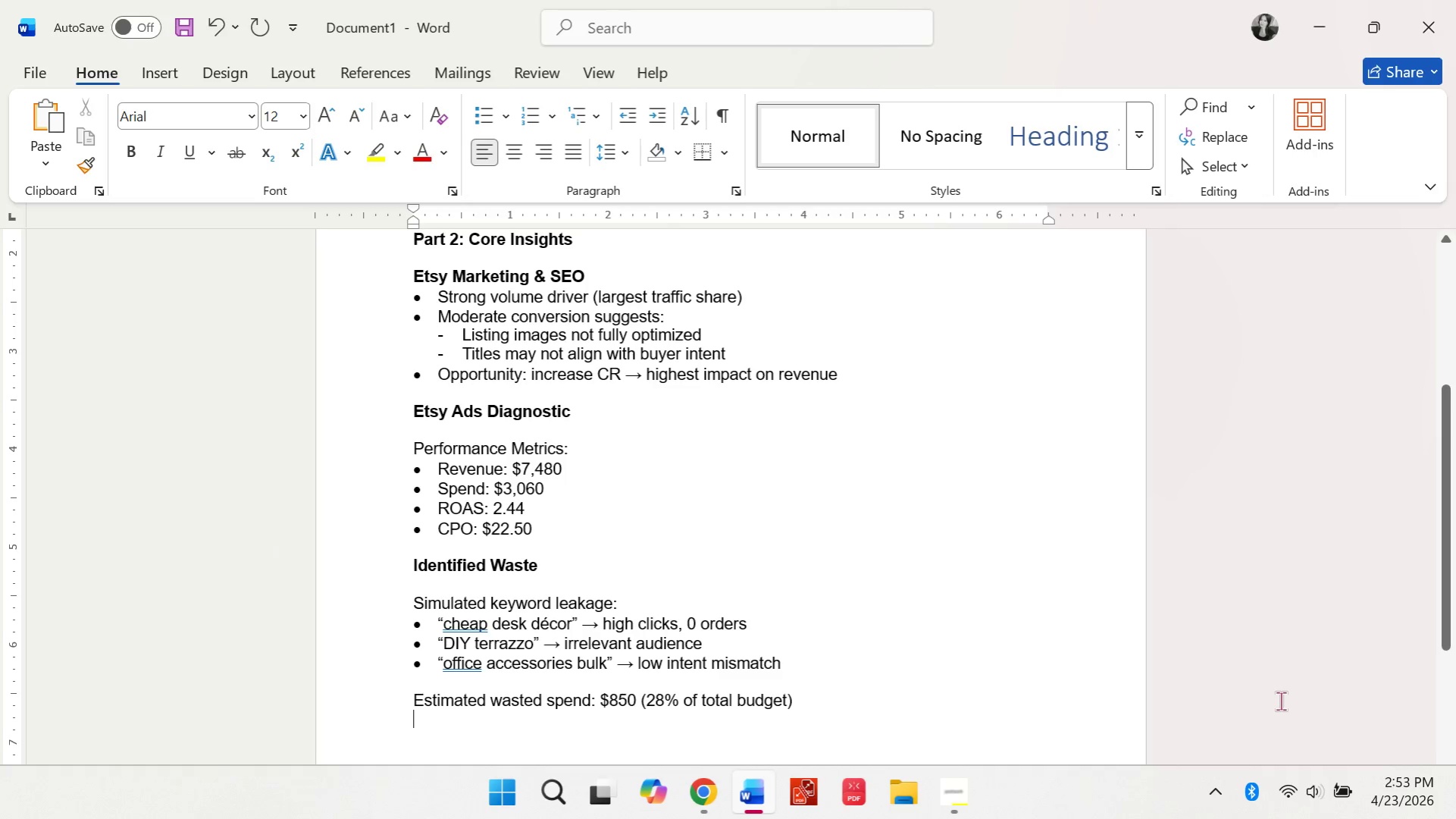 
scroll: coordinate [880, 613], scroll_direction: up, amount: 7.0
 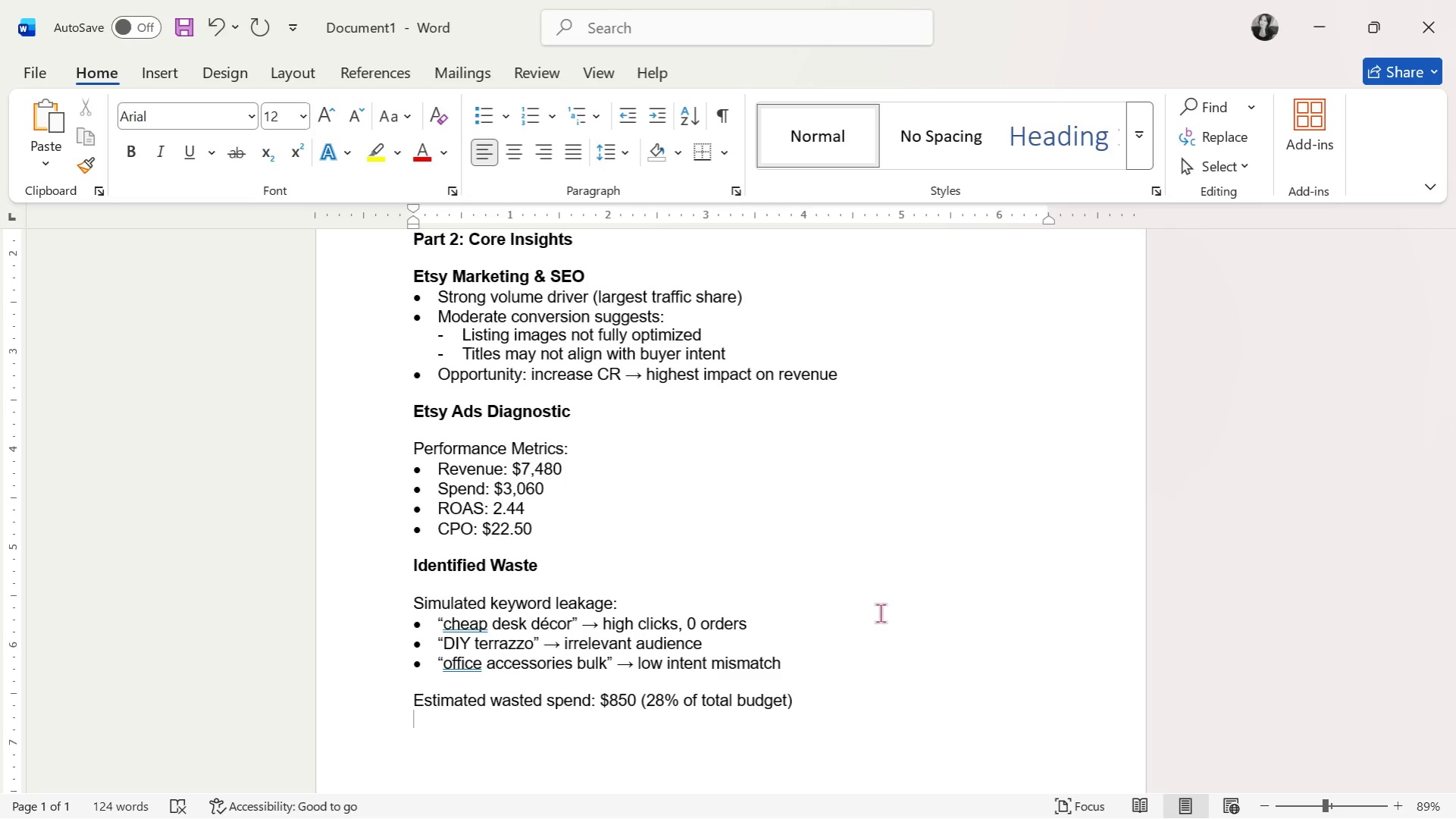 
wait(7.67)
 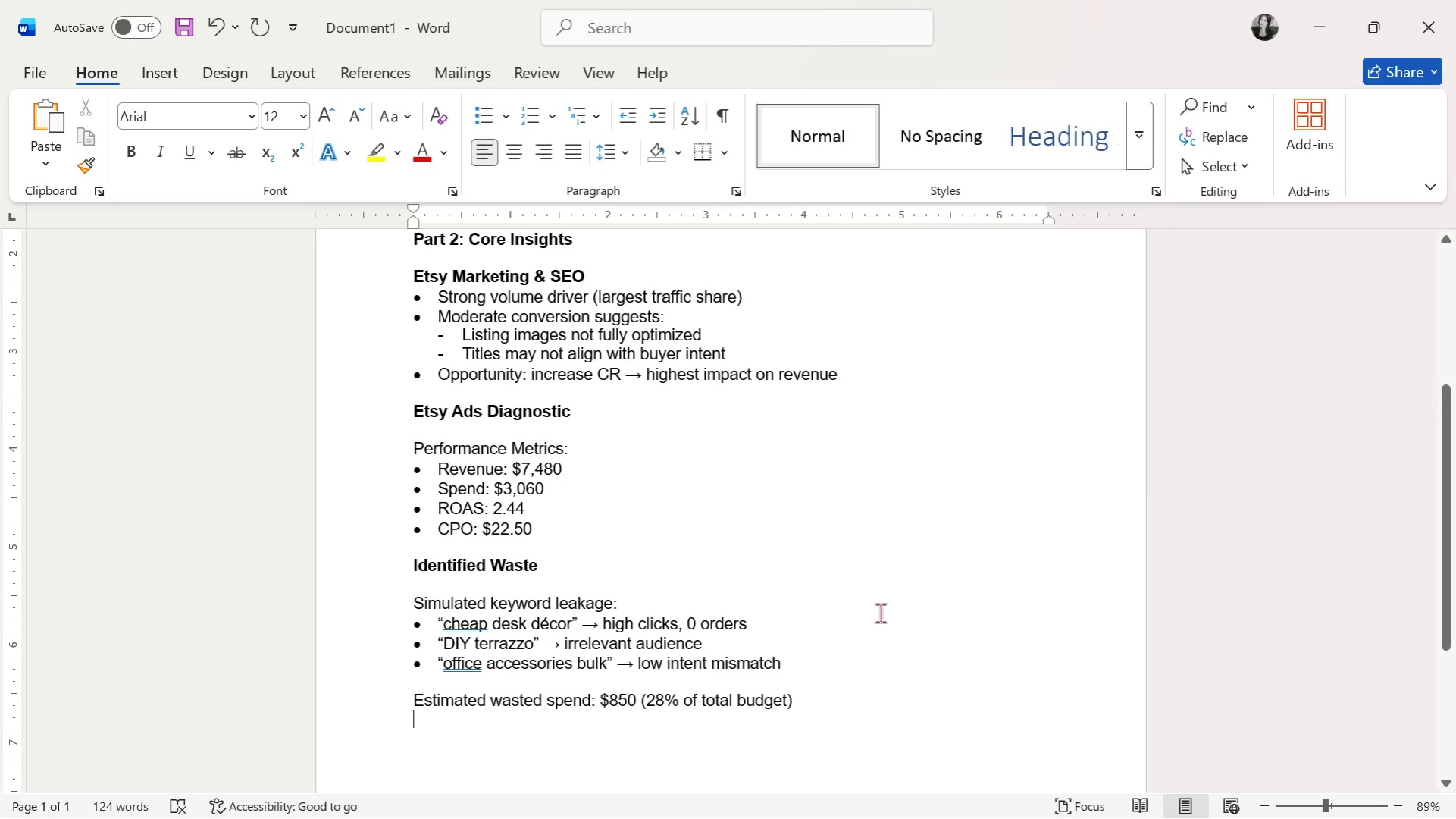 
key(Alt+Tab)
 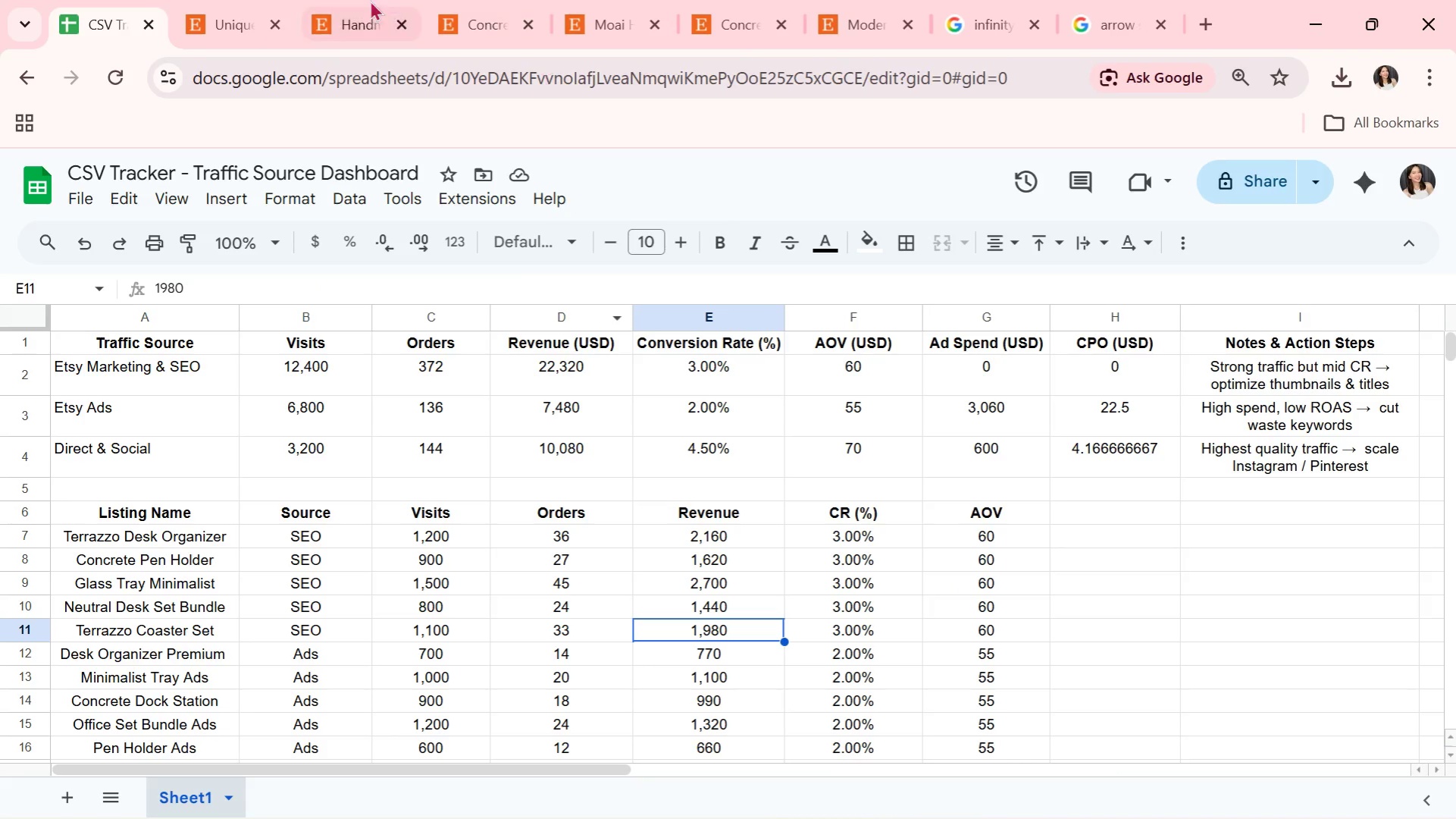 
left_click([198, 0])
 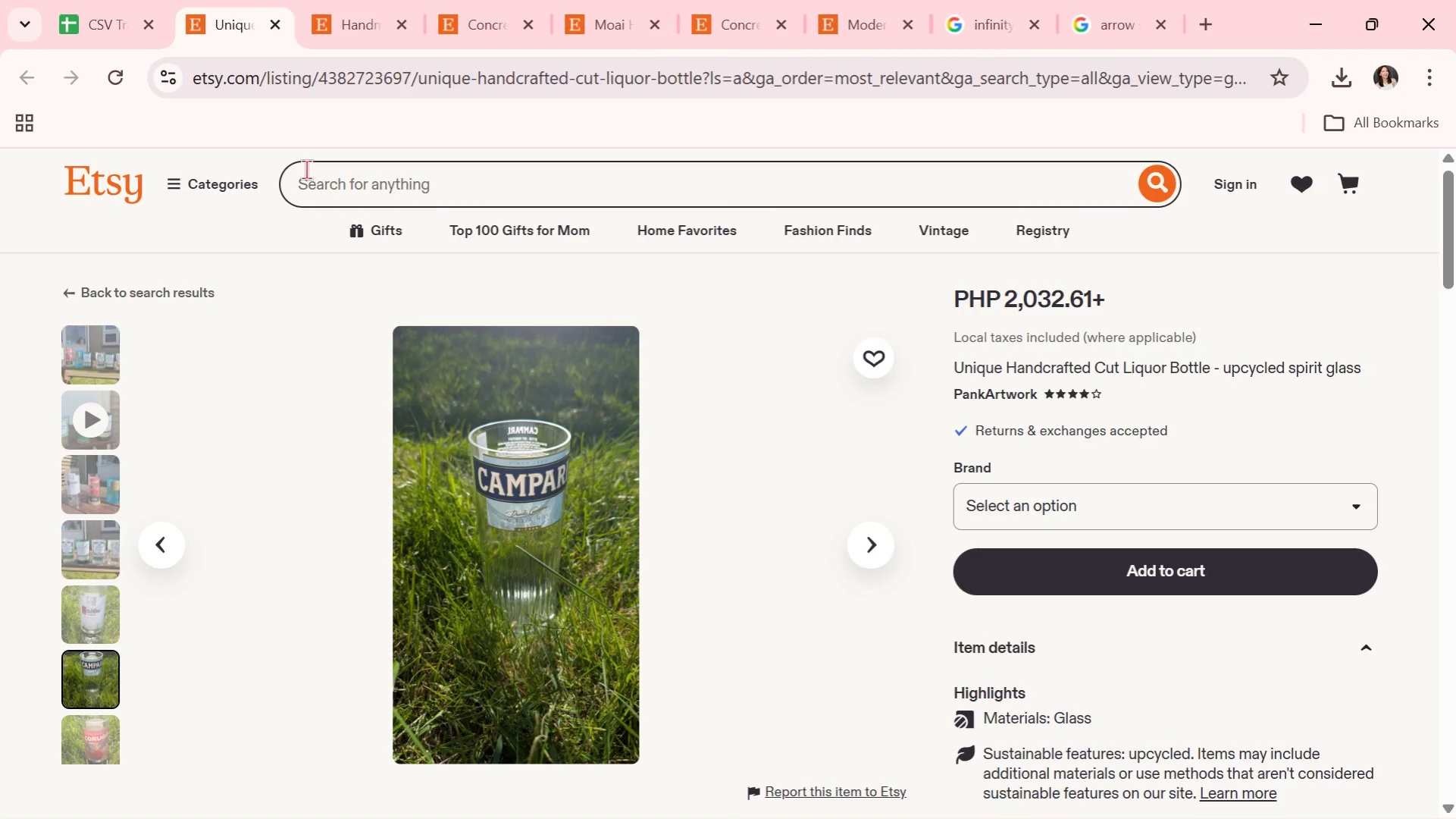 
left_click([337, 0])
 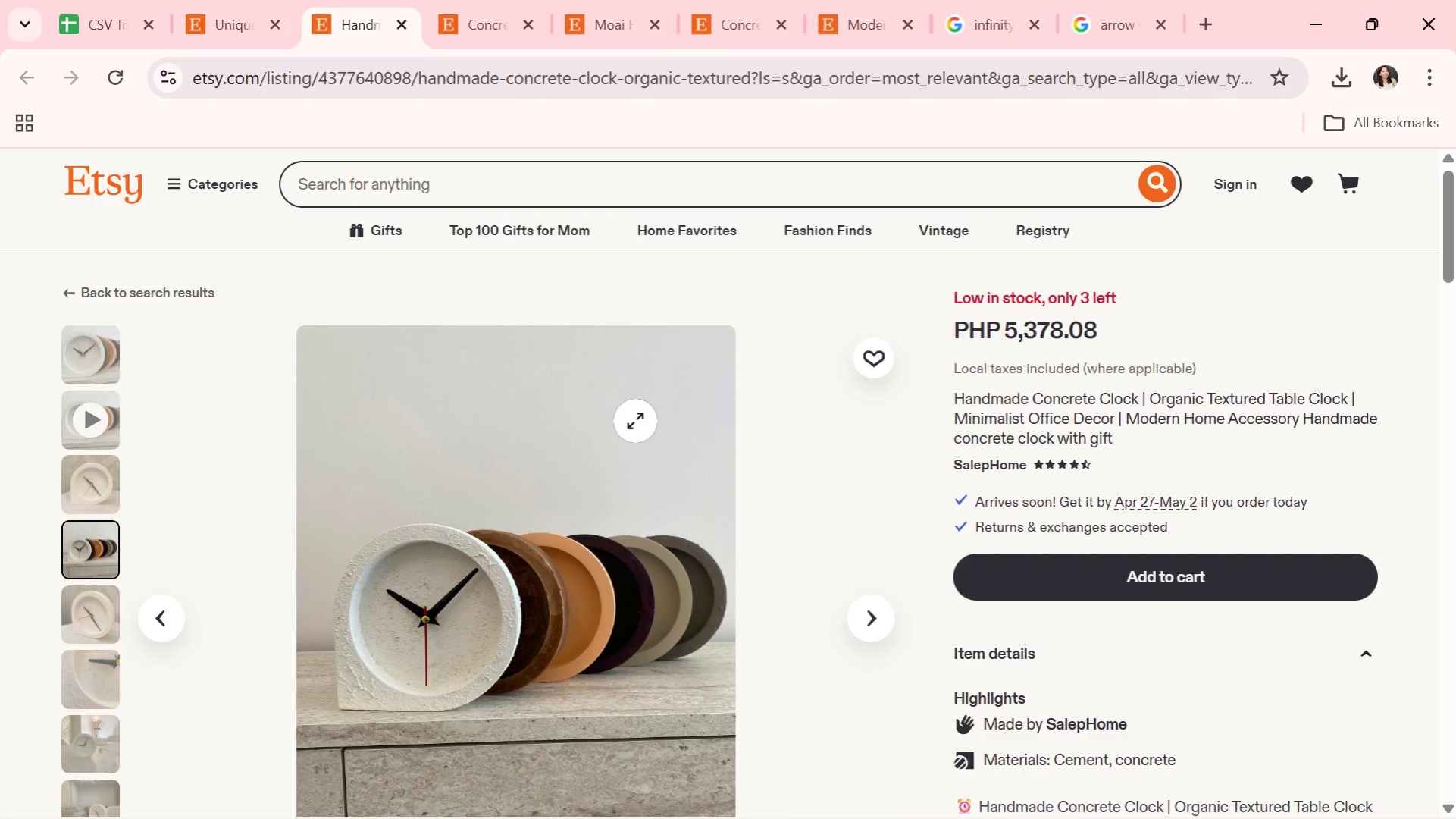 
scroll: coordinate [635, 418], scroll_direction: up, amount: 3.0
 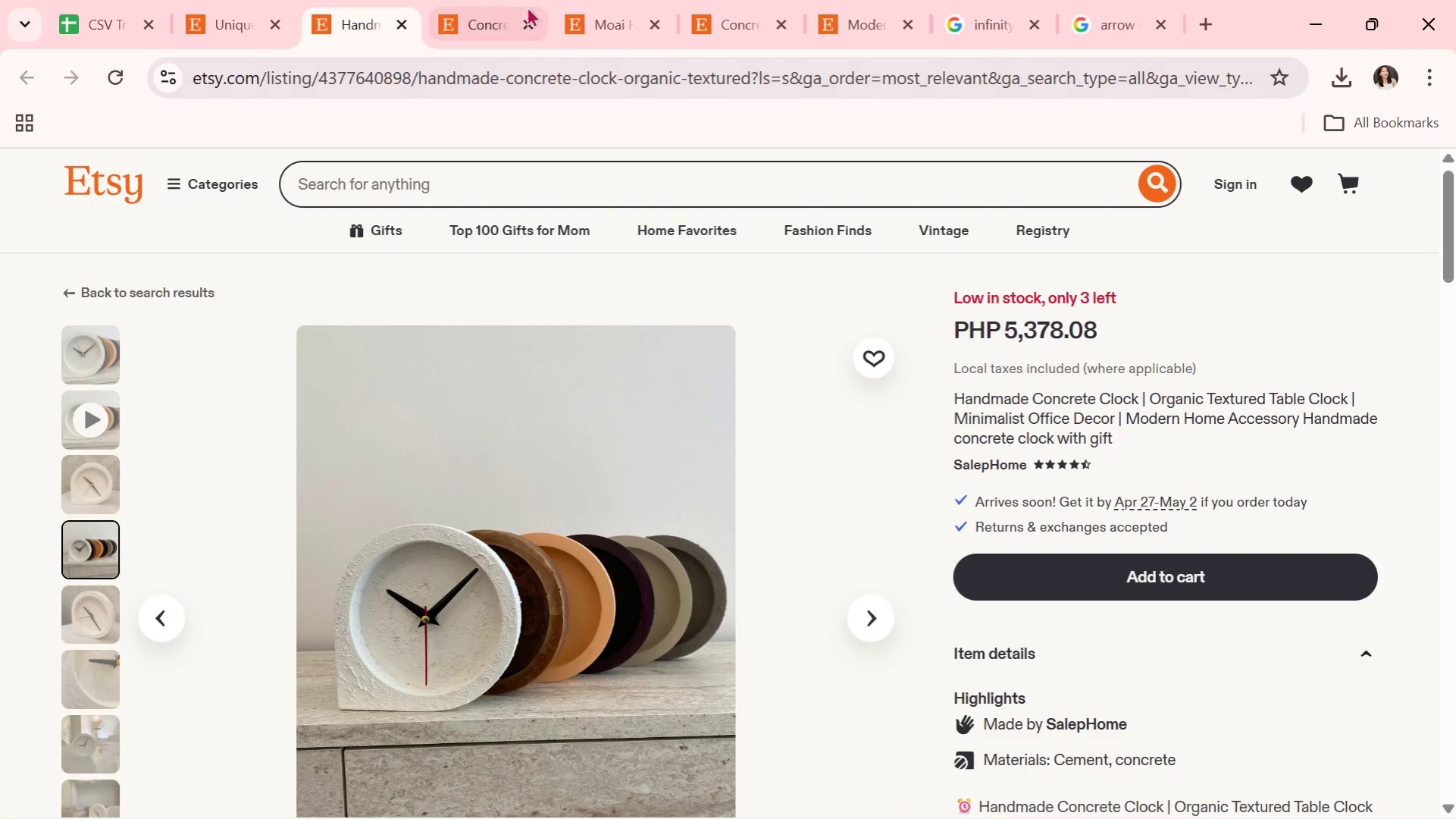 
left_click([471, 0])
 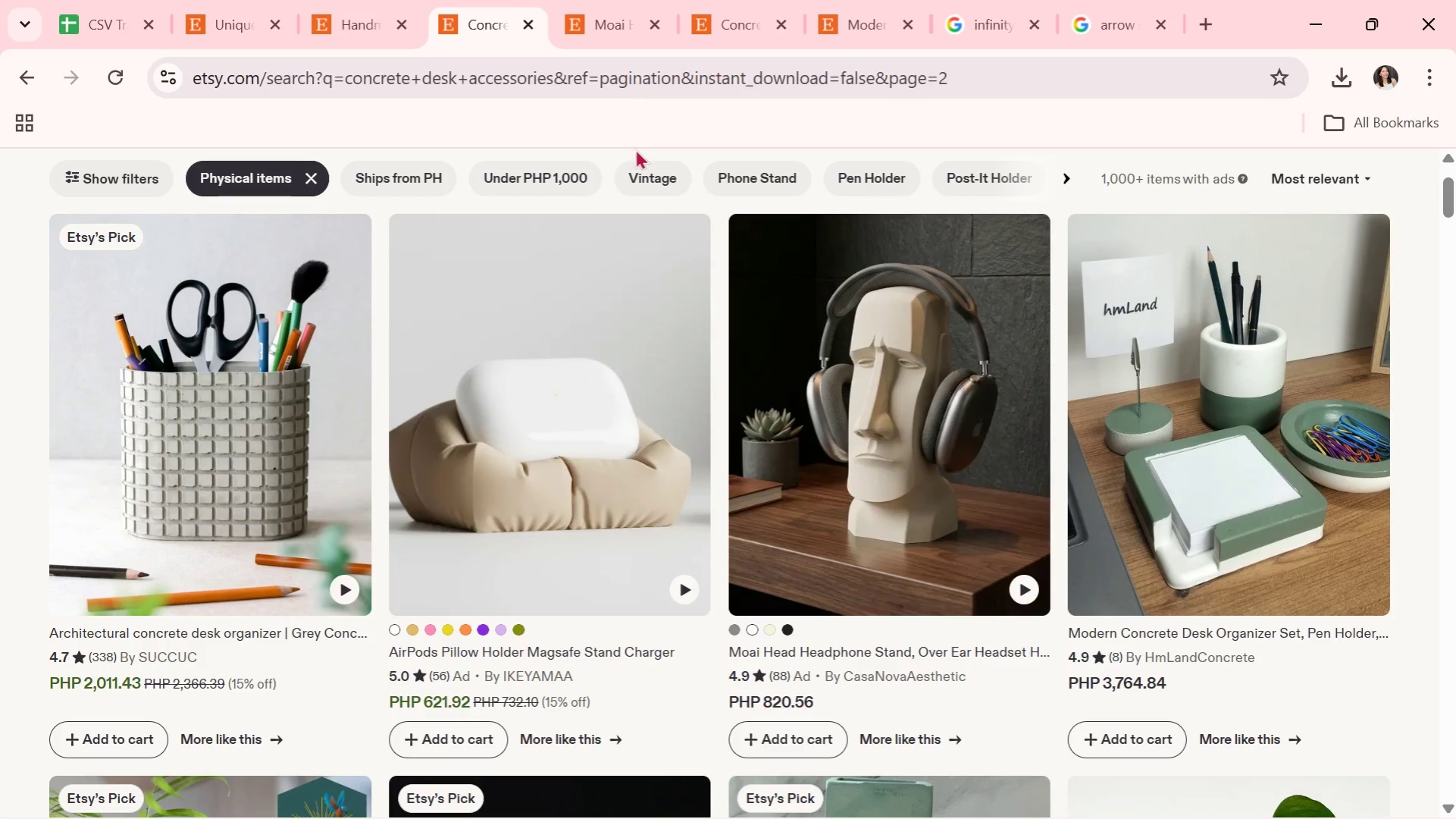 
scroll: coordinate [625, 659], scroll_direction: up, amount: 1.0
 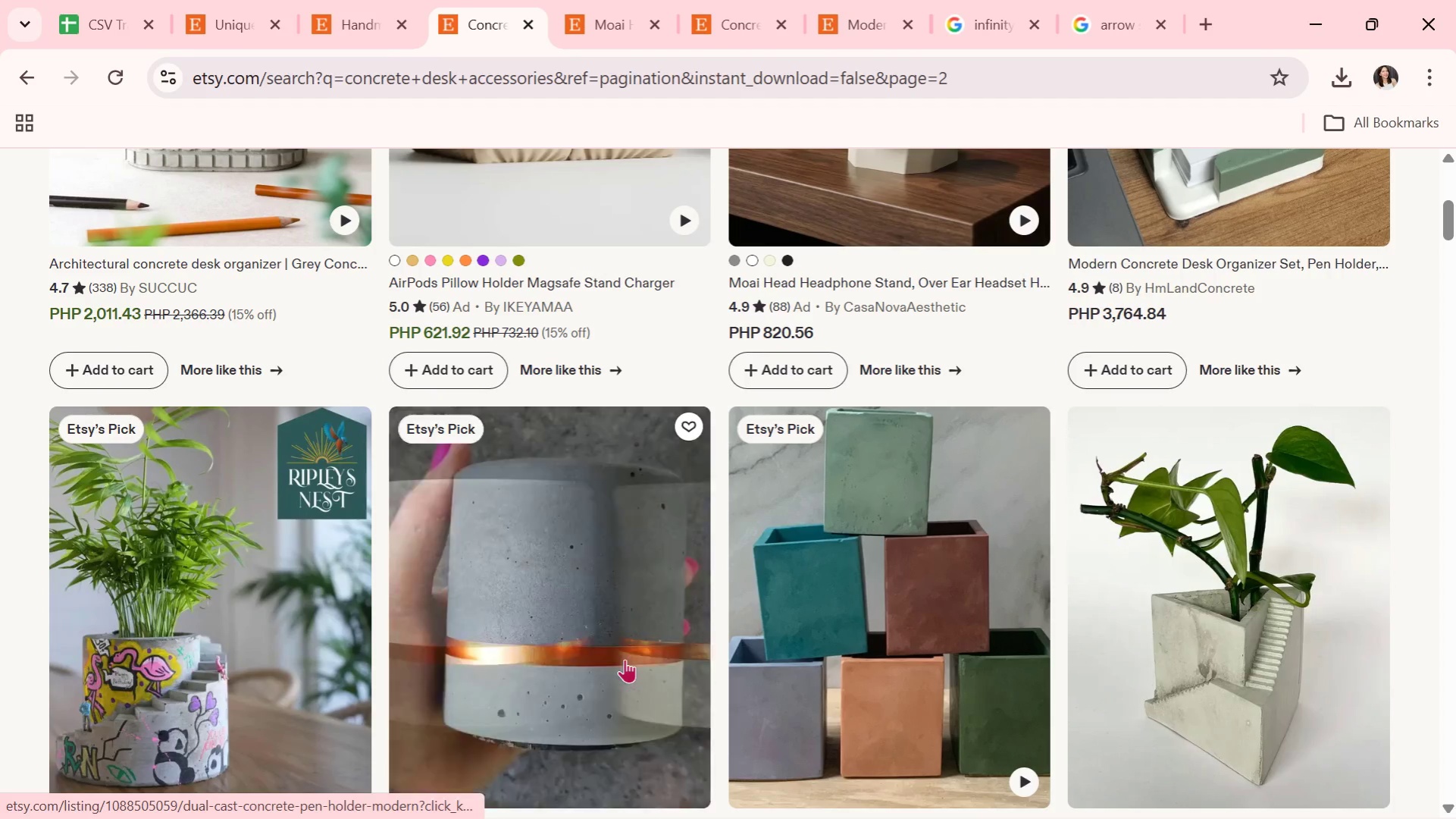 
scroll: coordinate [625, 659], scroll_direction: down, amount: 1.0
 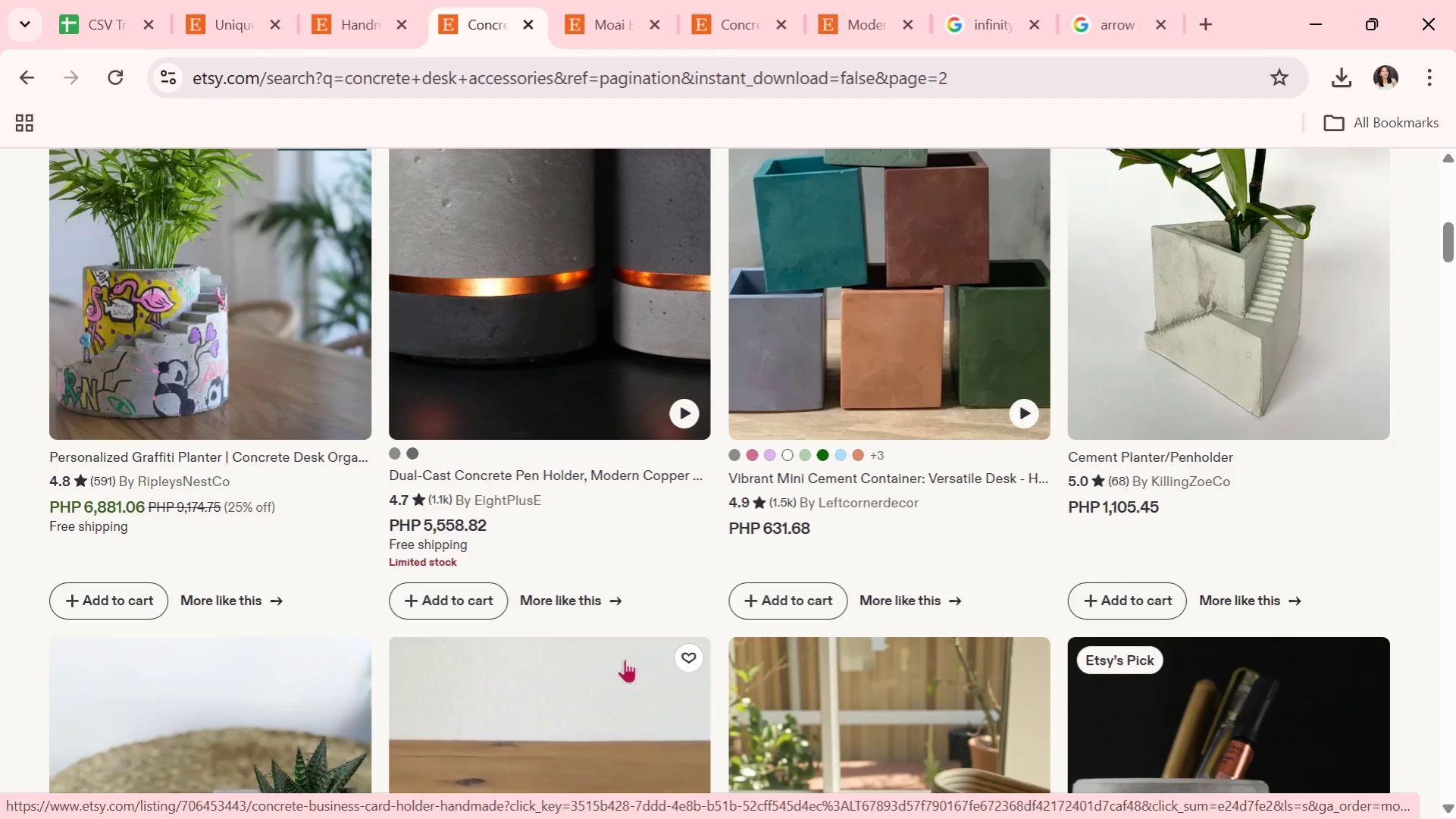 
wait(6.66)
 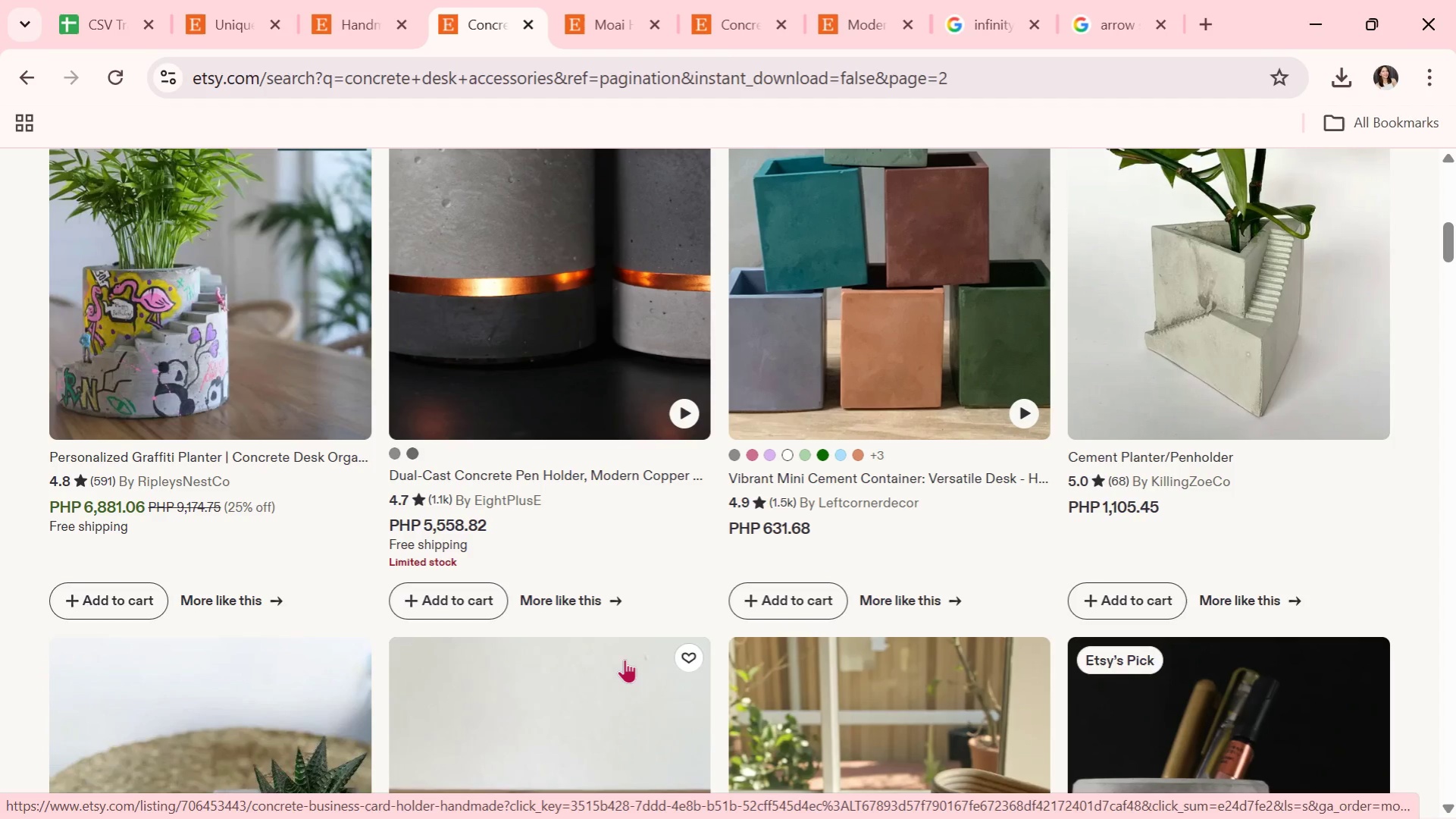 
scroll: coordinate [856, 319], scroll_direction: down, amount: 3.0
 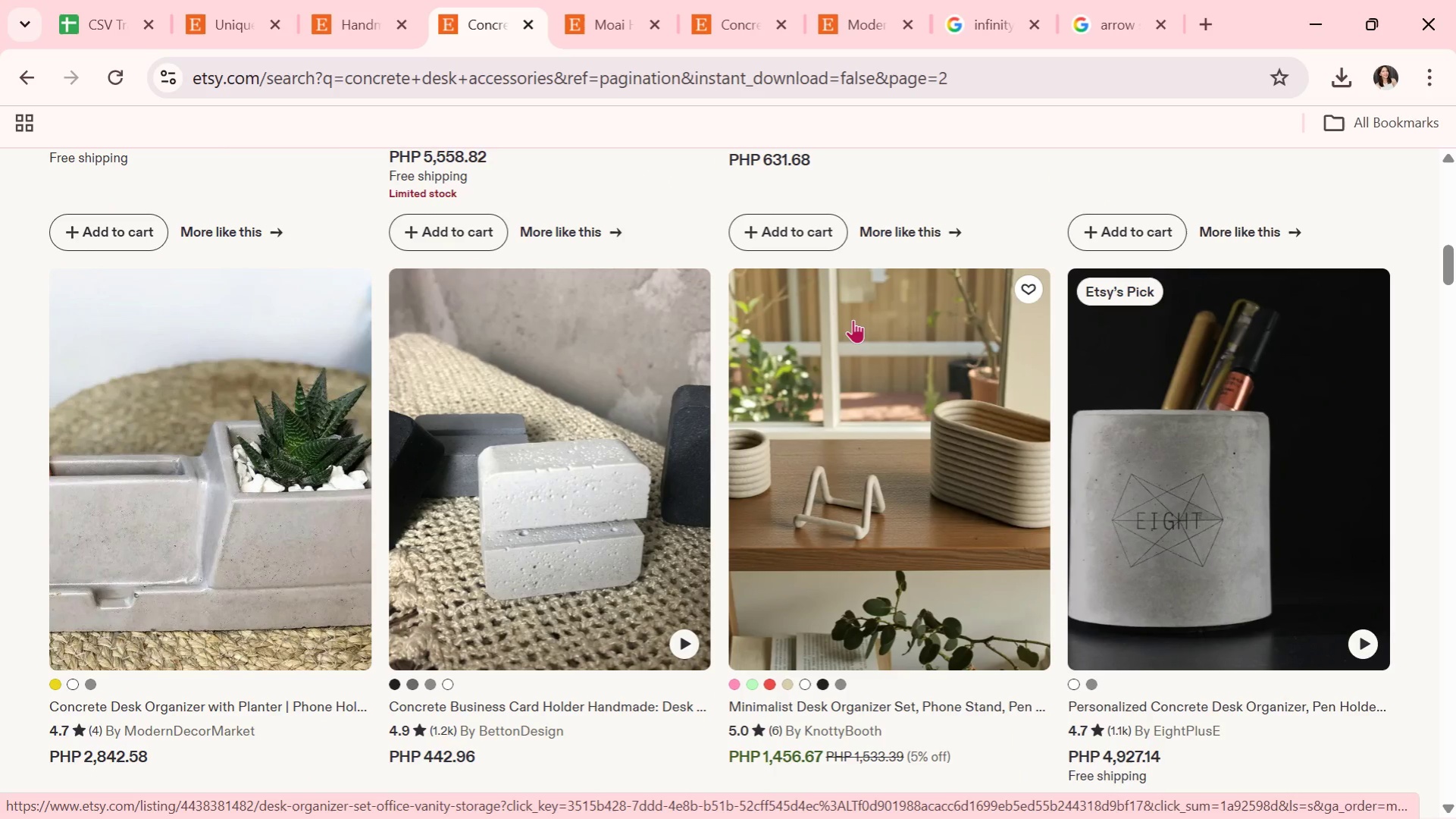 
wait(27.54)
 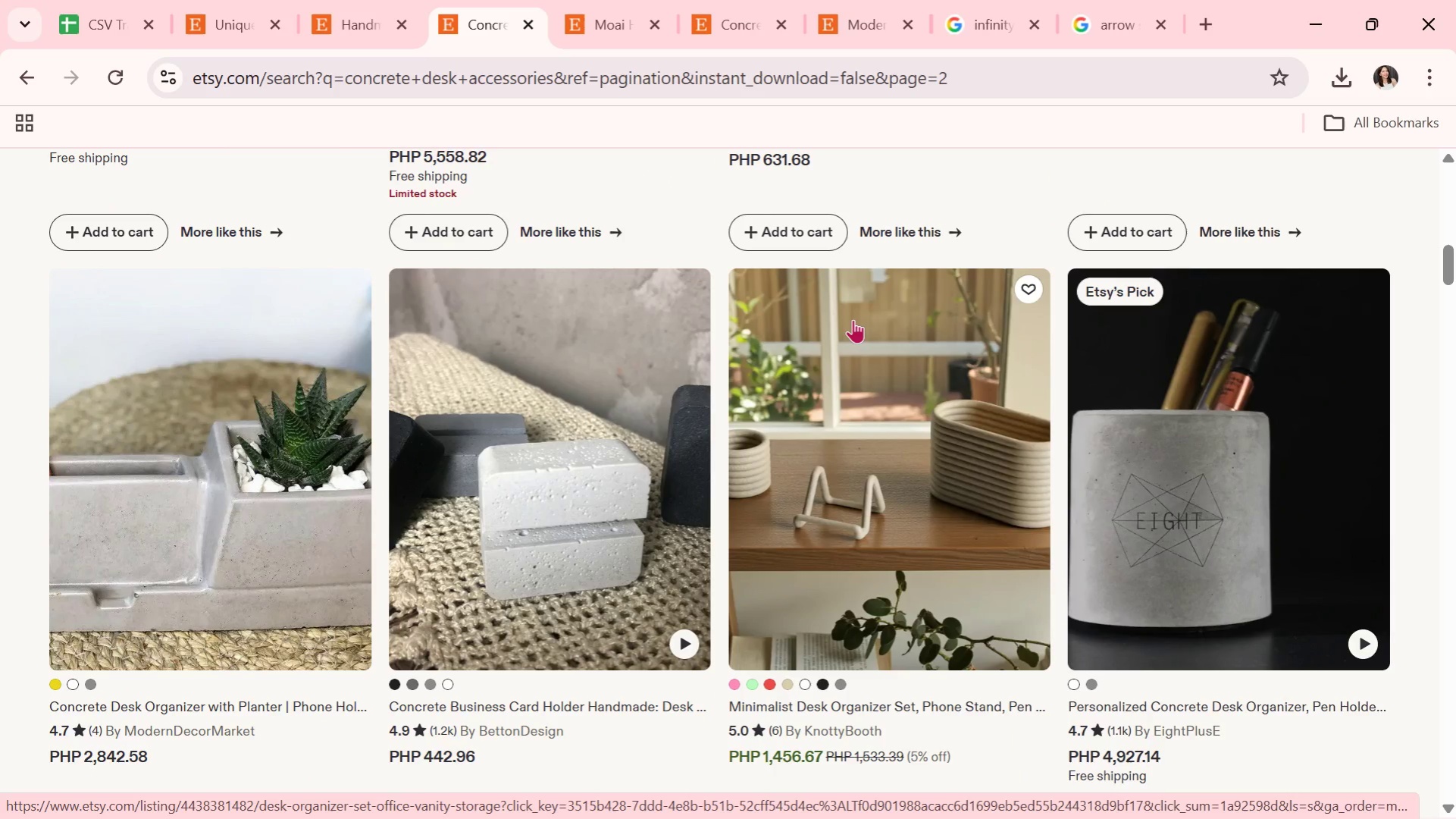 
scroll: coordinate [543, 555], scroll_direction: down, amount: 9.0
 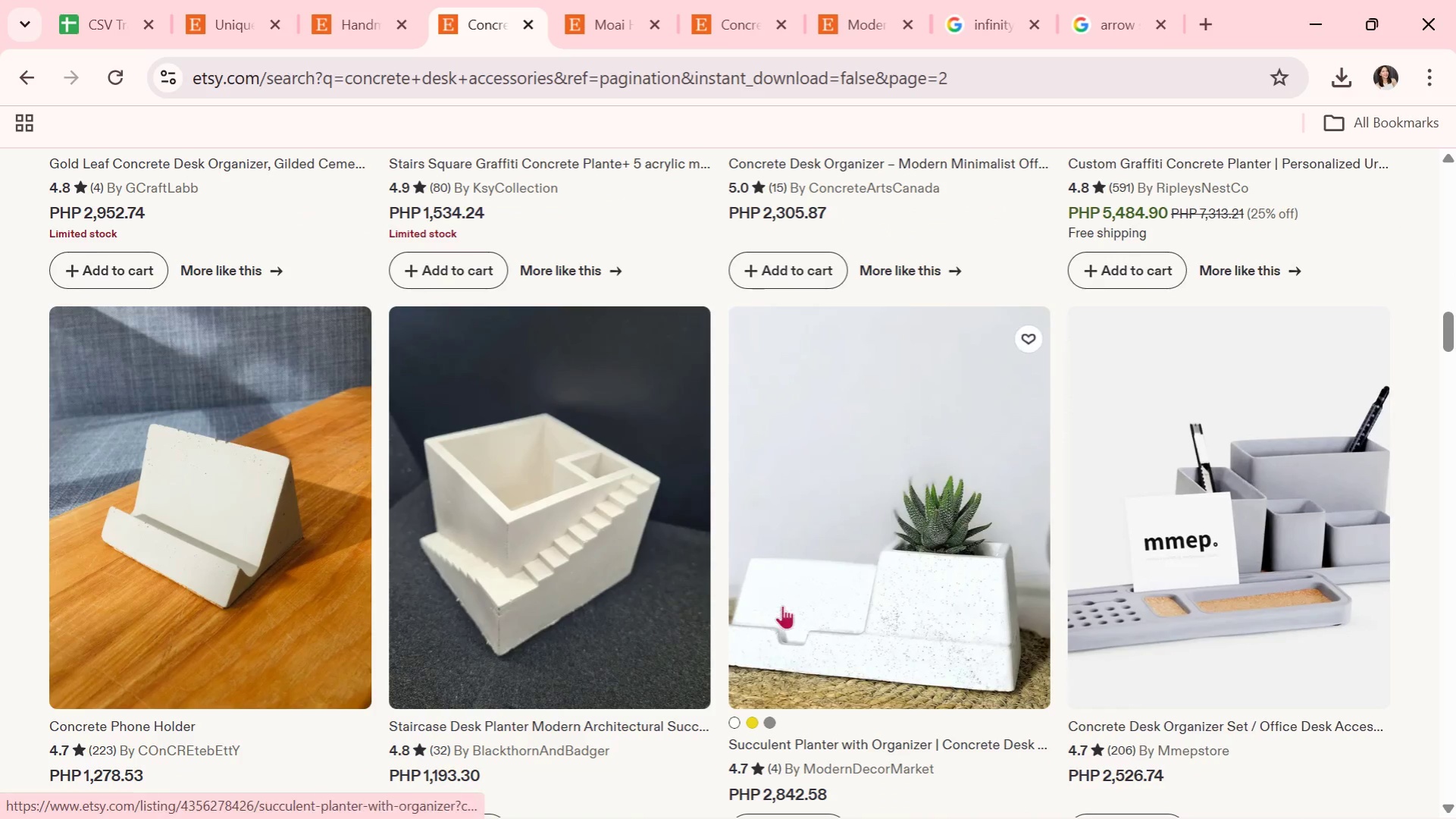 
left_click([853, 576])
 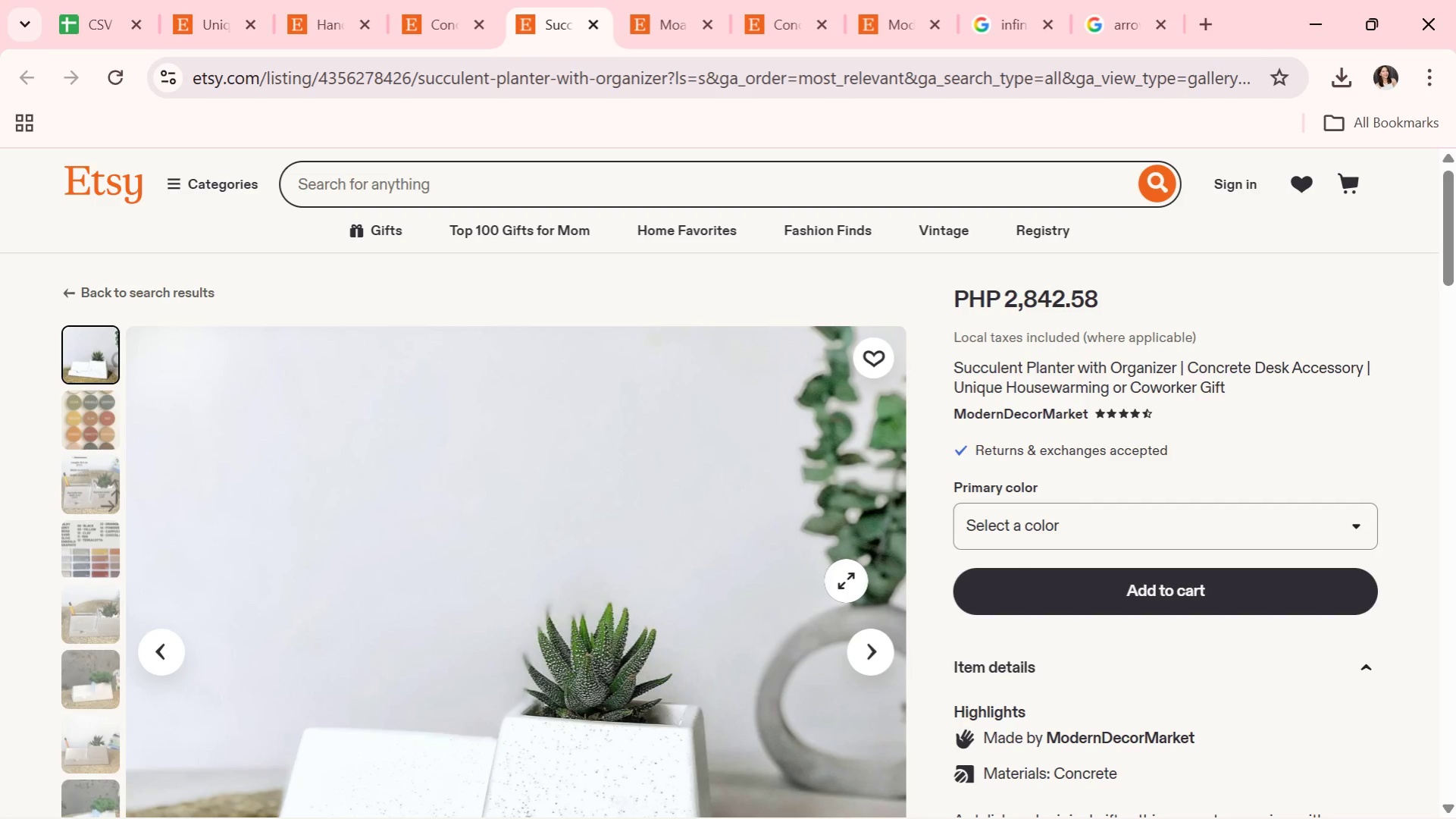 
wait(17.02)
 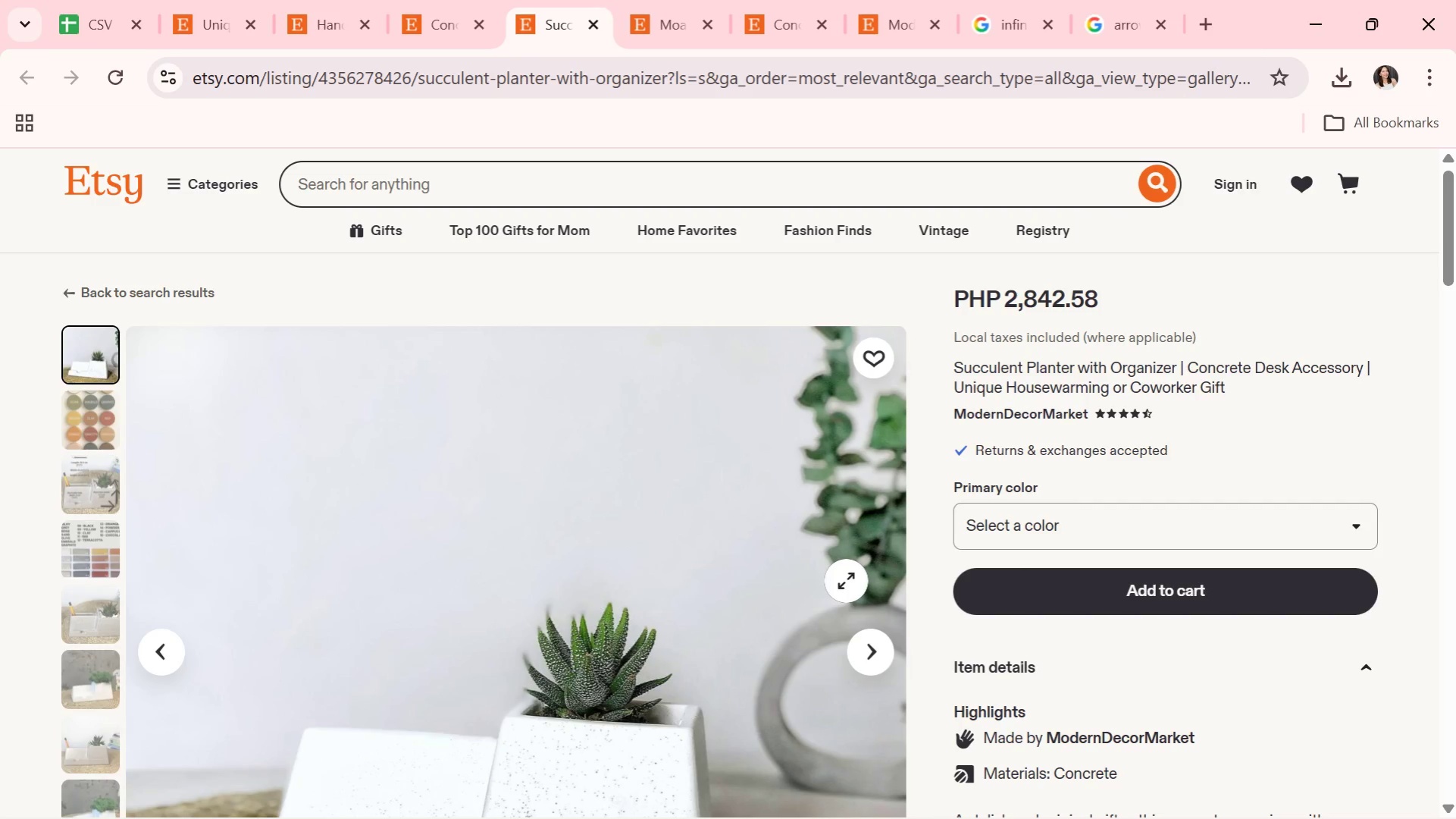 
scroll: coordinate [727, 438], scroll_direction: down, amount: 2.0
 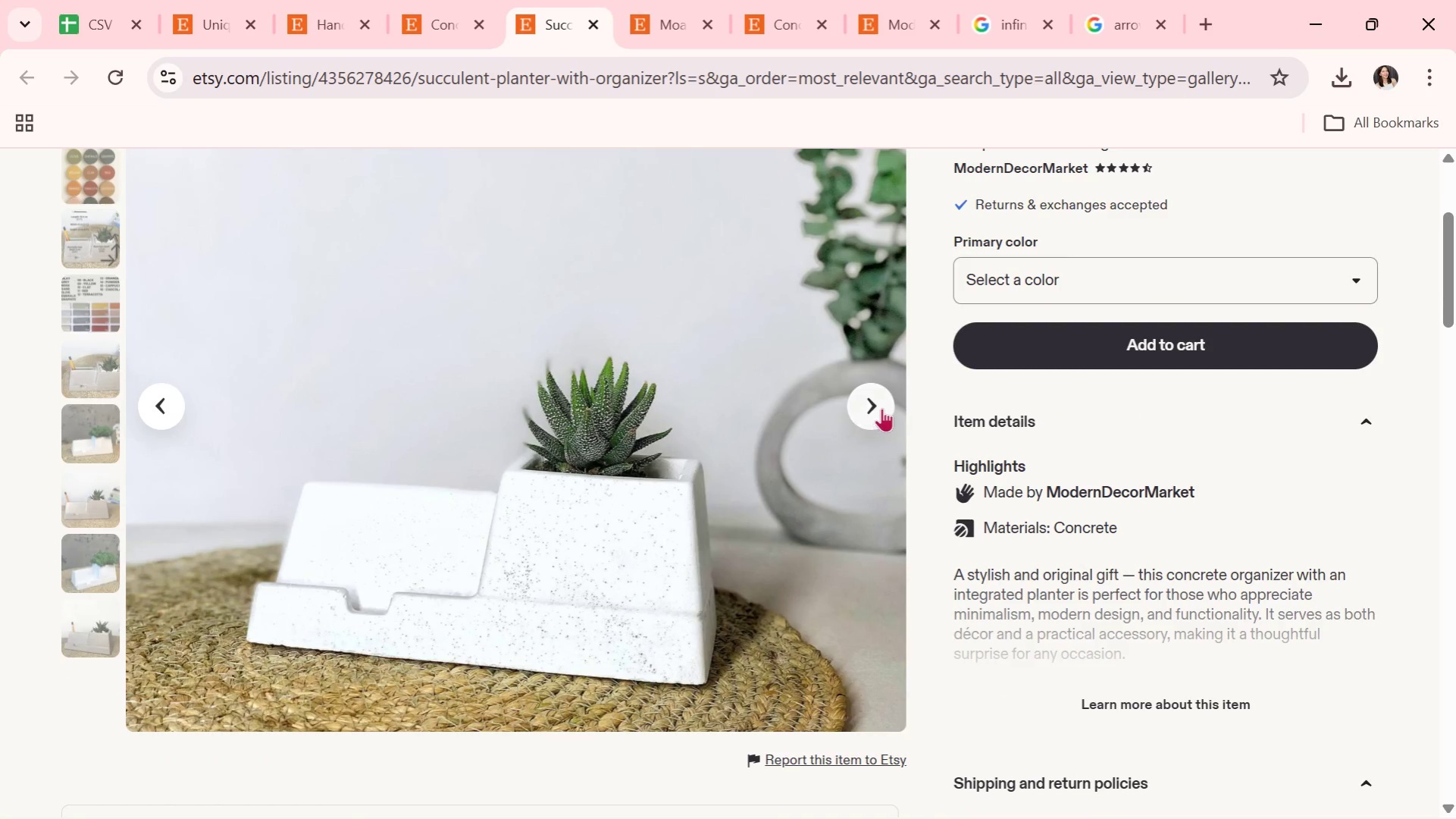 
left_click([882, 407])
 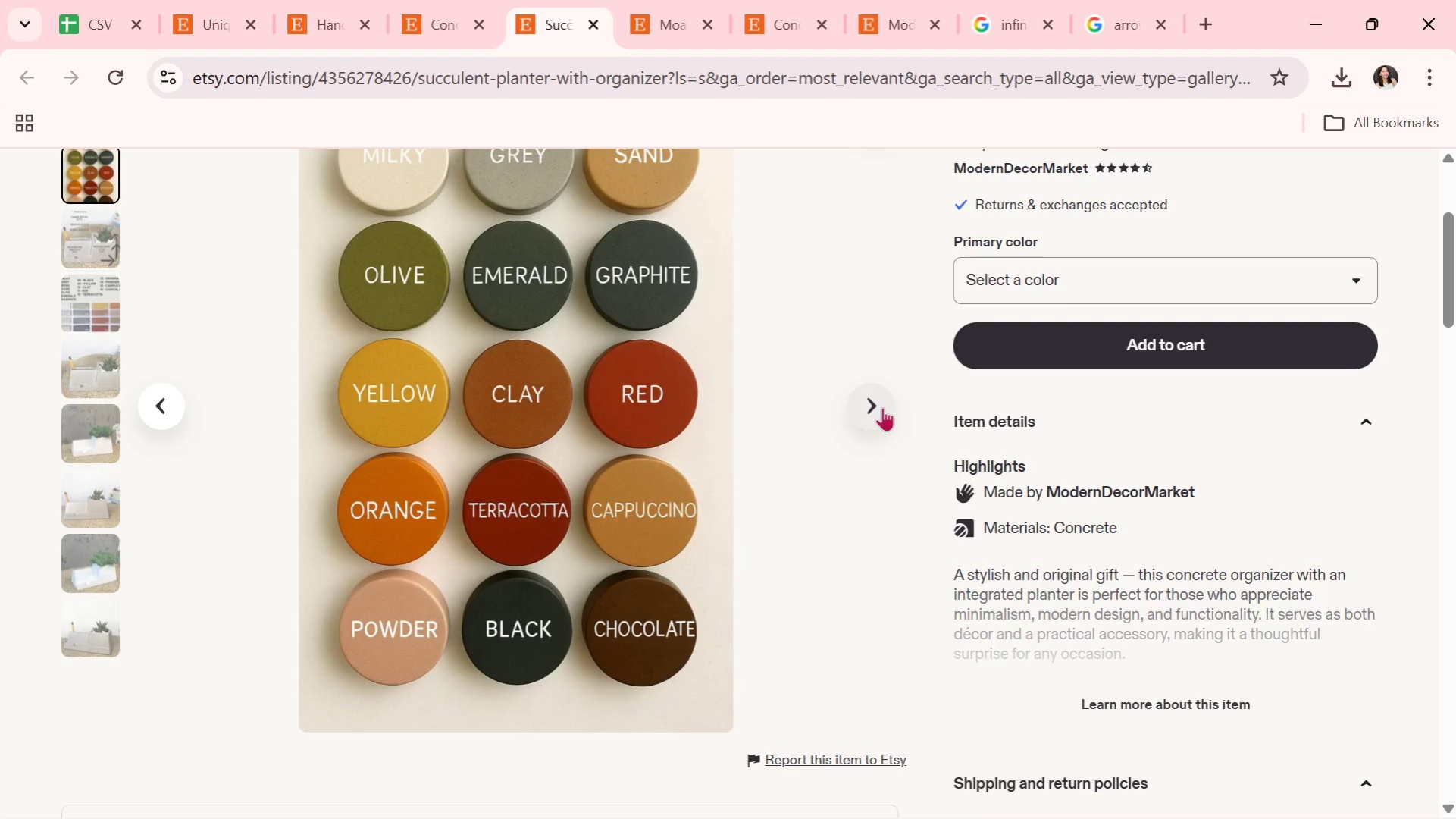 
wait(9.7)
 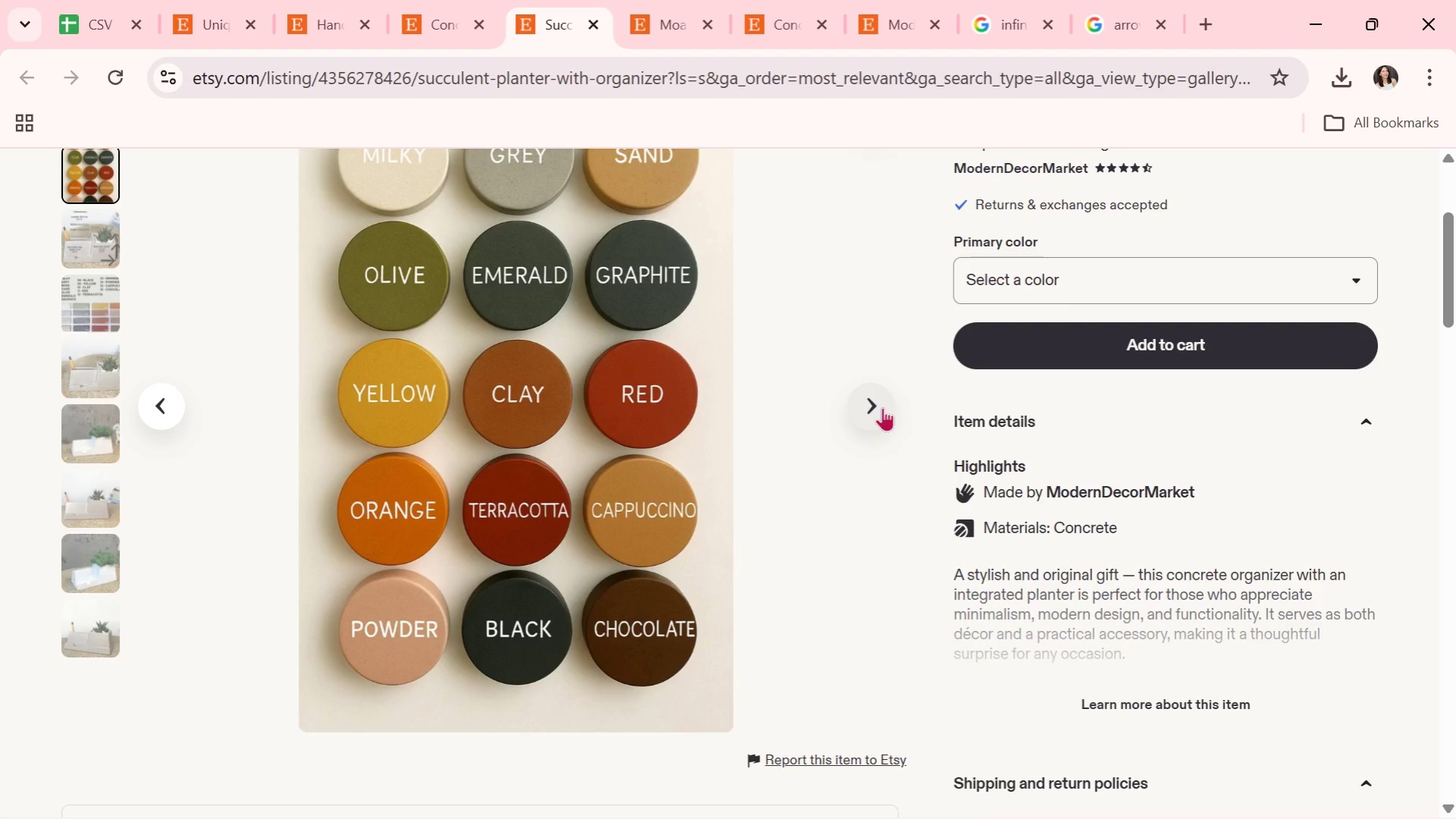 
mouse_move([799, 426])
 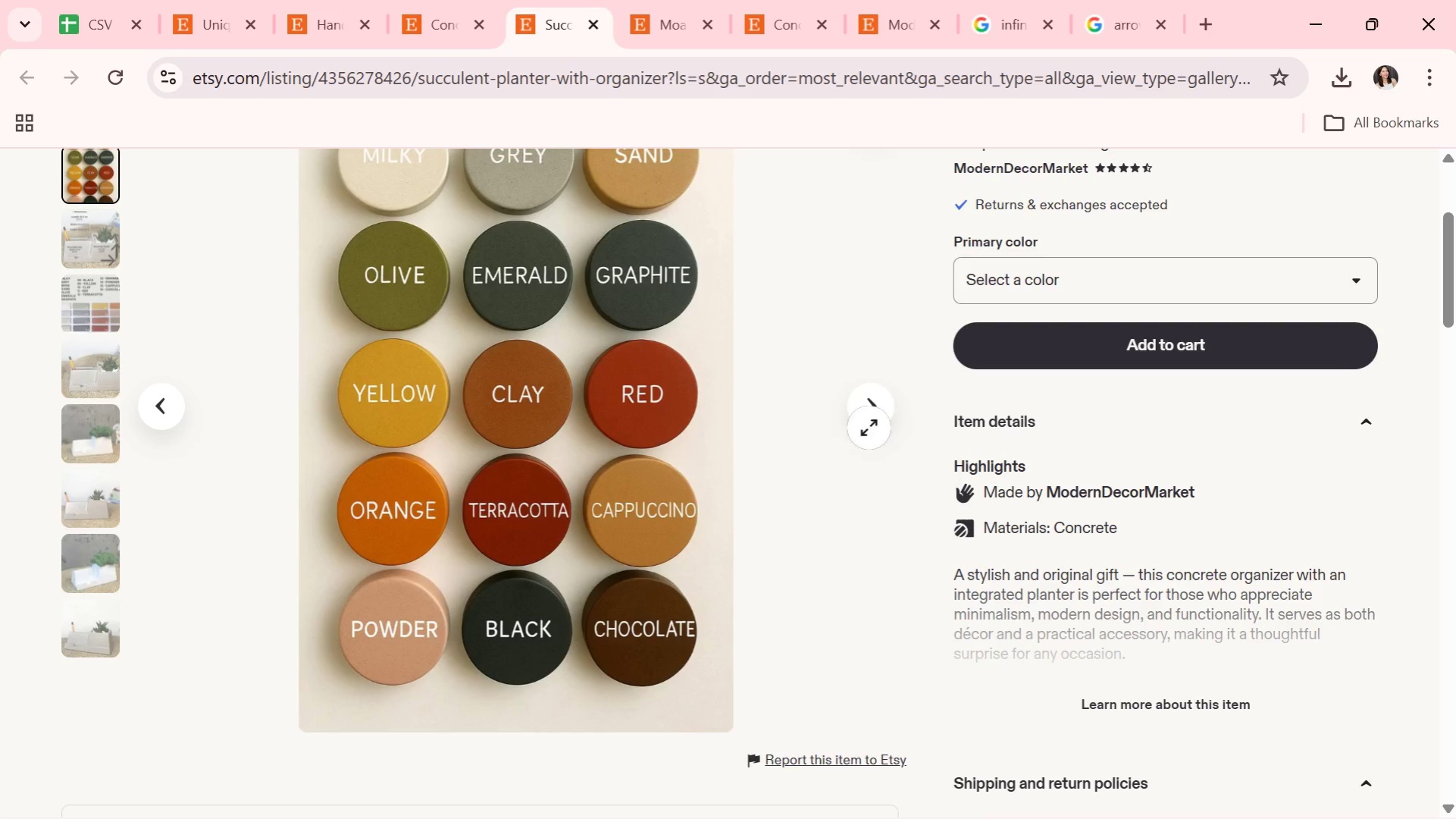 
left_click([882, 413])
 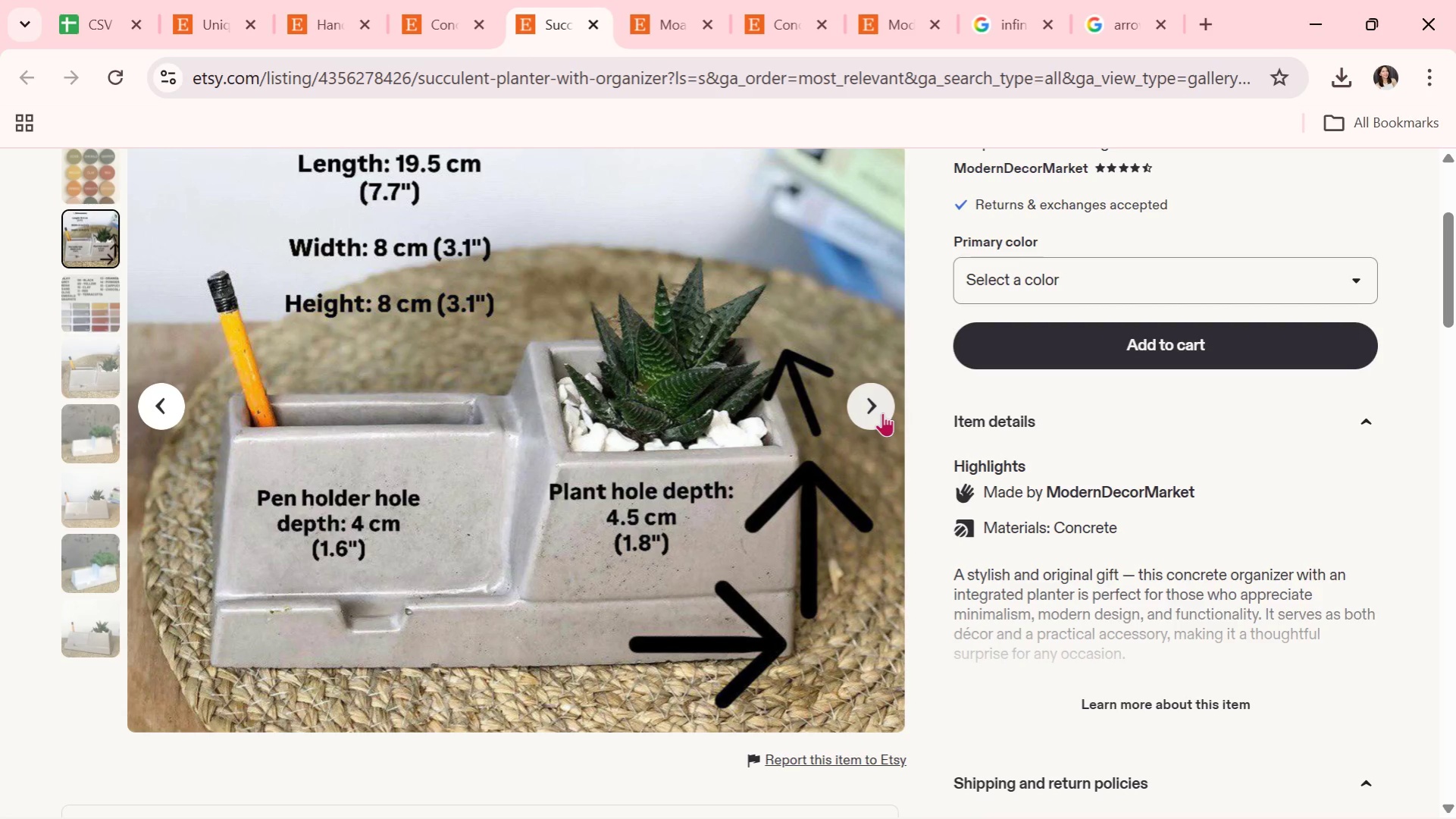 
wait(8.66)
 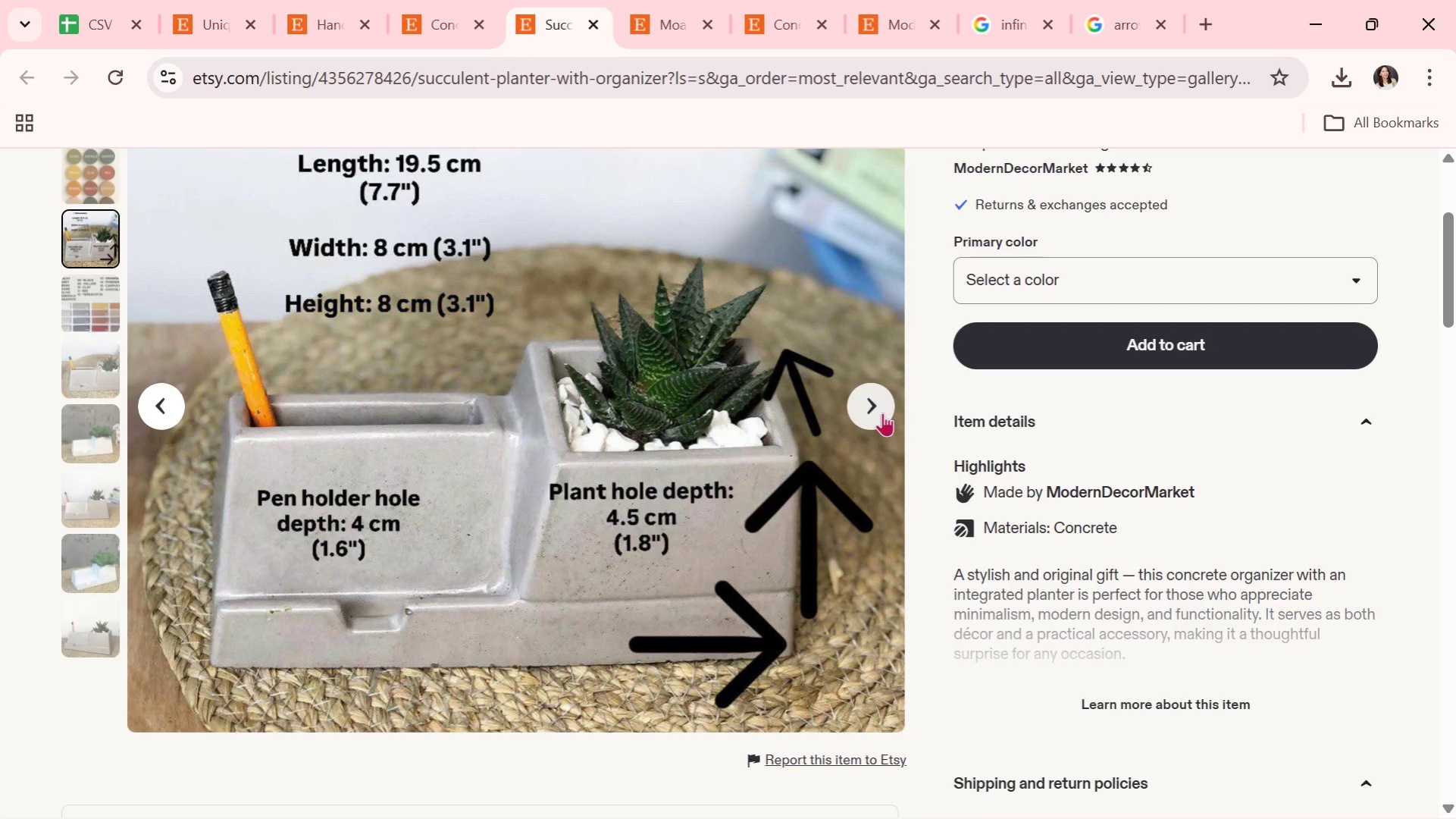 
scroll: coordinate [901, 472], scroll_direction: down, amount: 1.0
 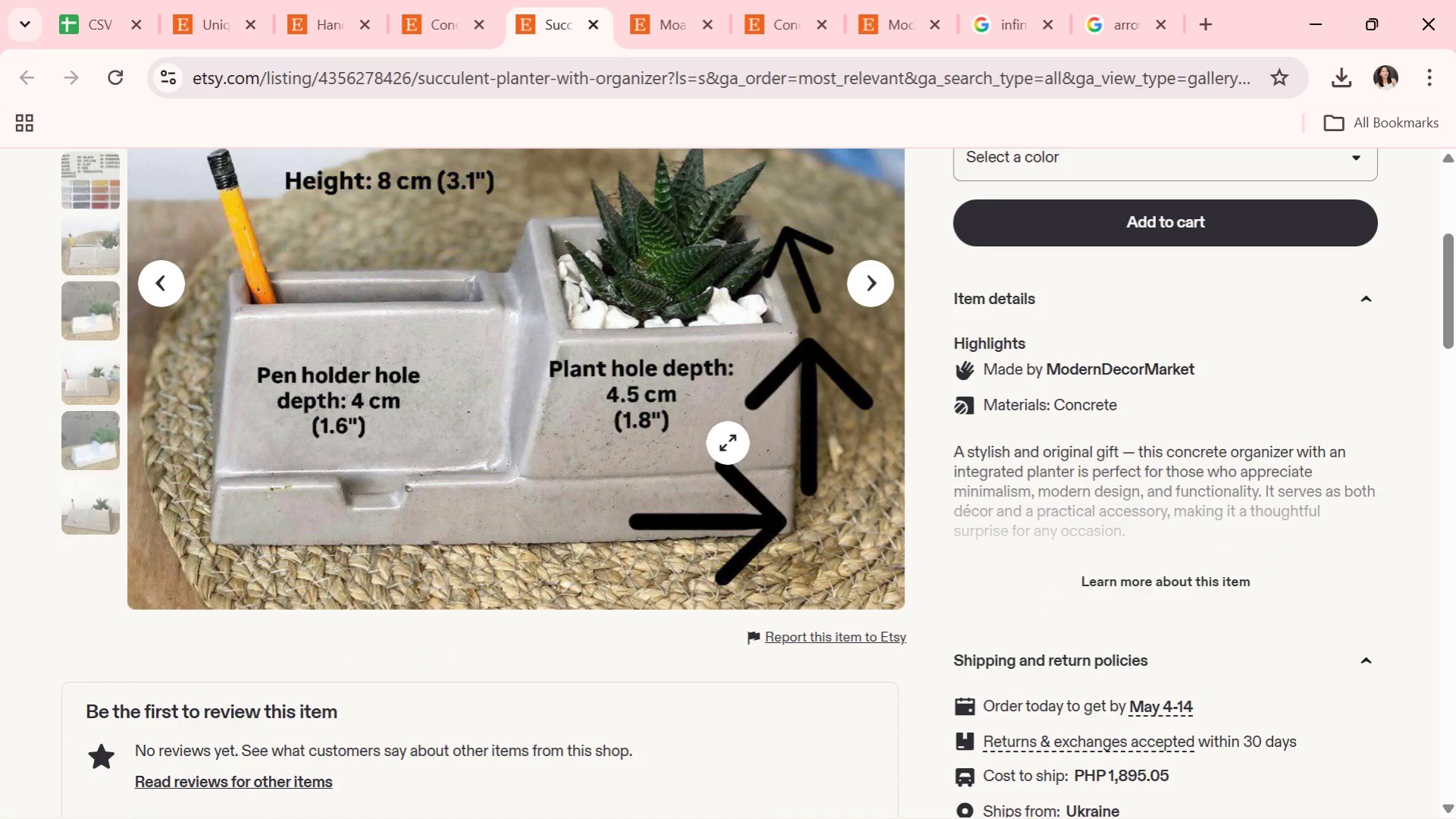 
scroll: coordinate [734, 443], scroll_direction: up, amount: 1.0
 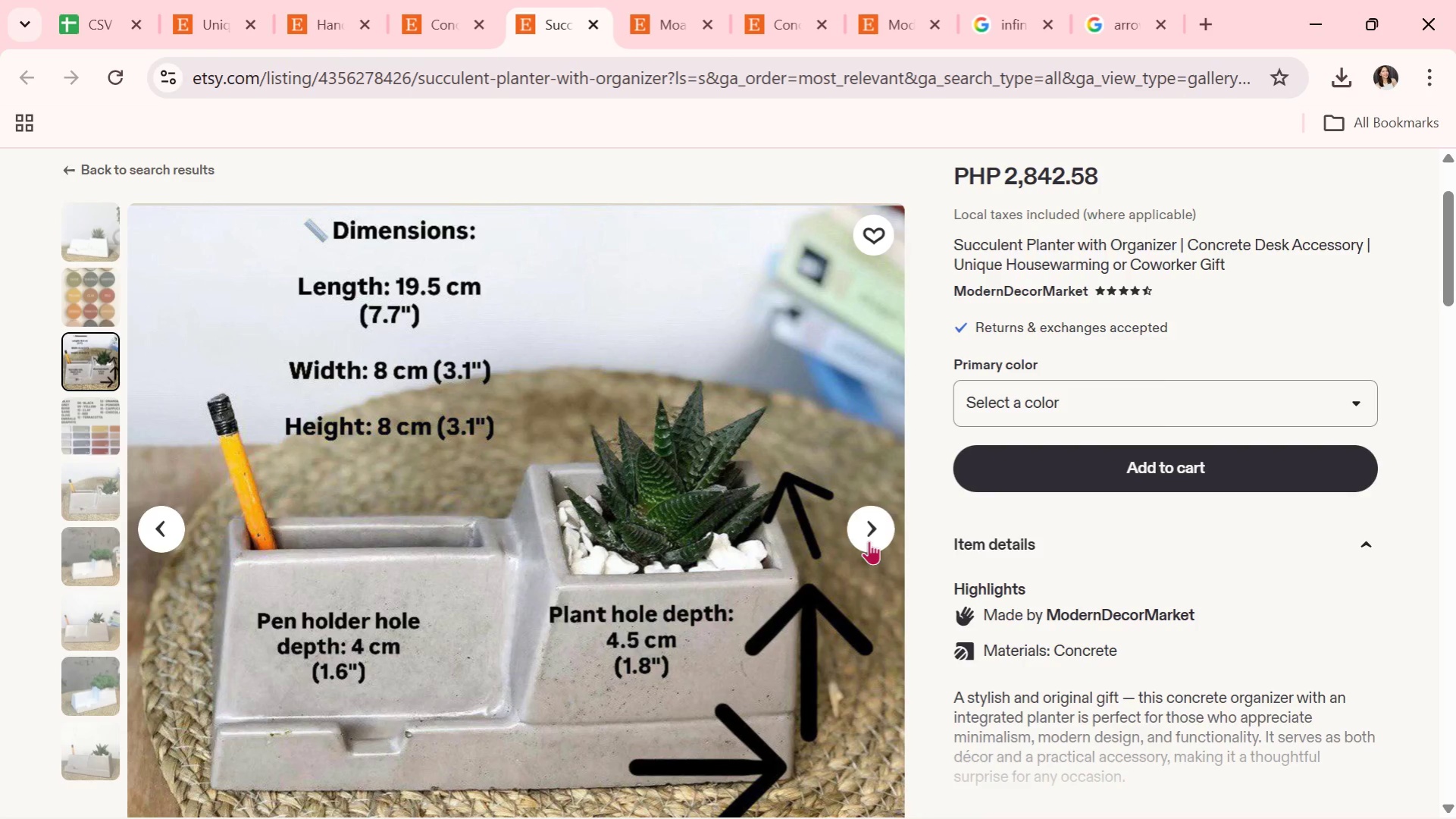 
left_click([869, 541])
 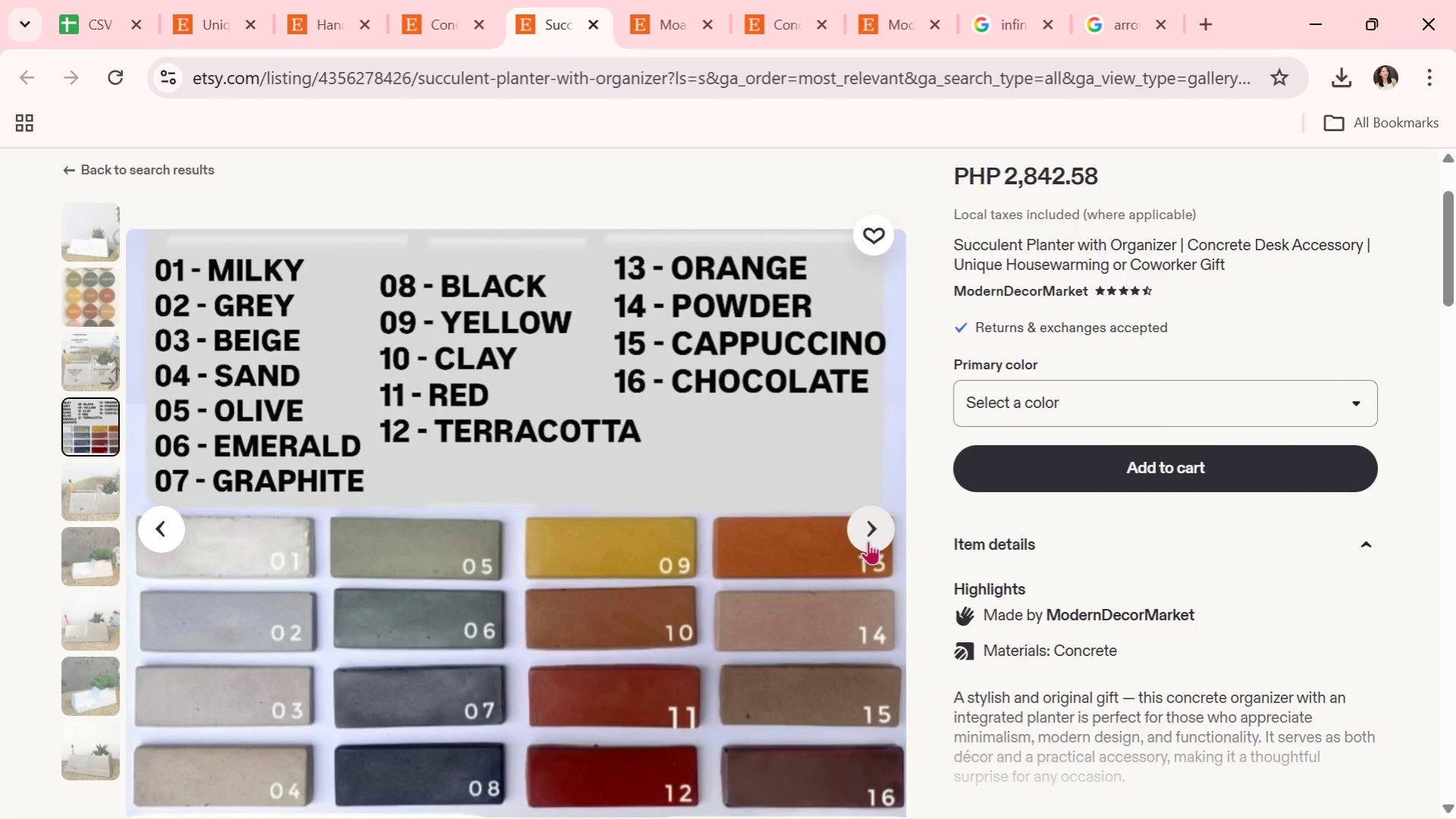 
wait(22.42)
 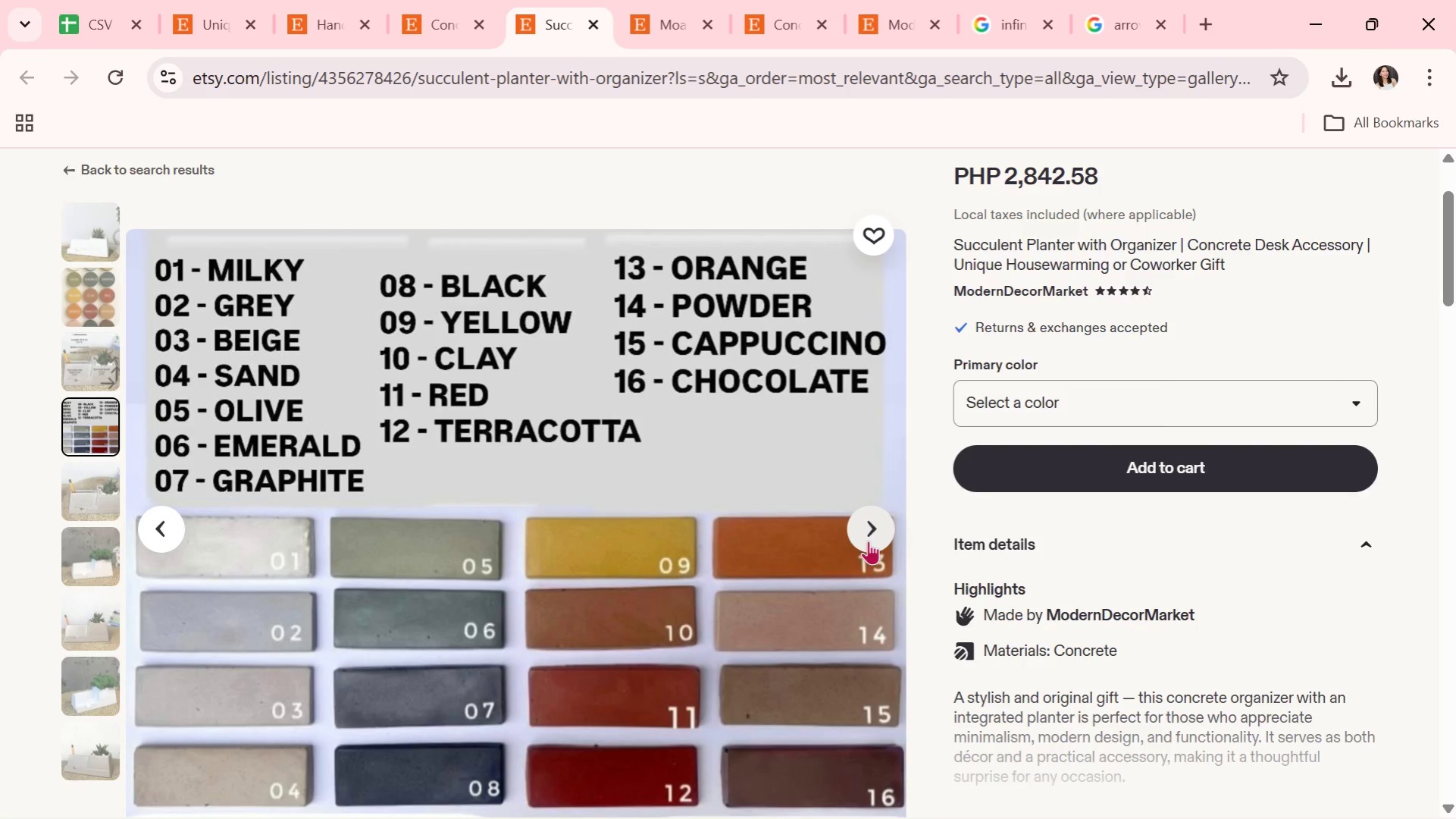 
left_click([859, 546])
 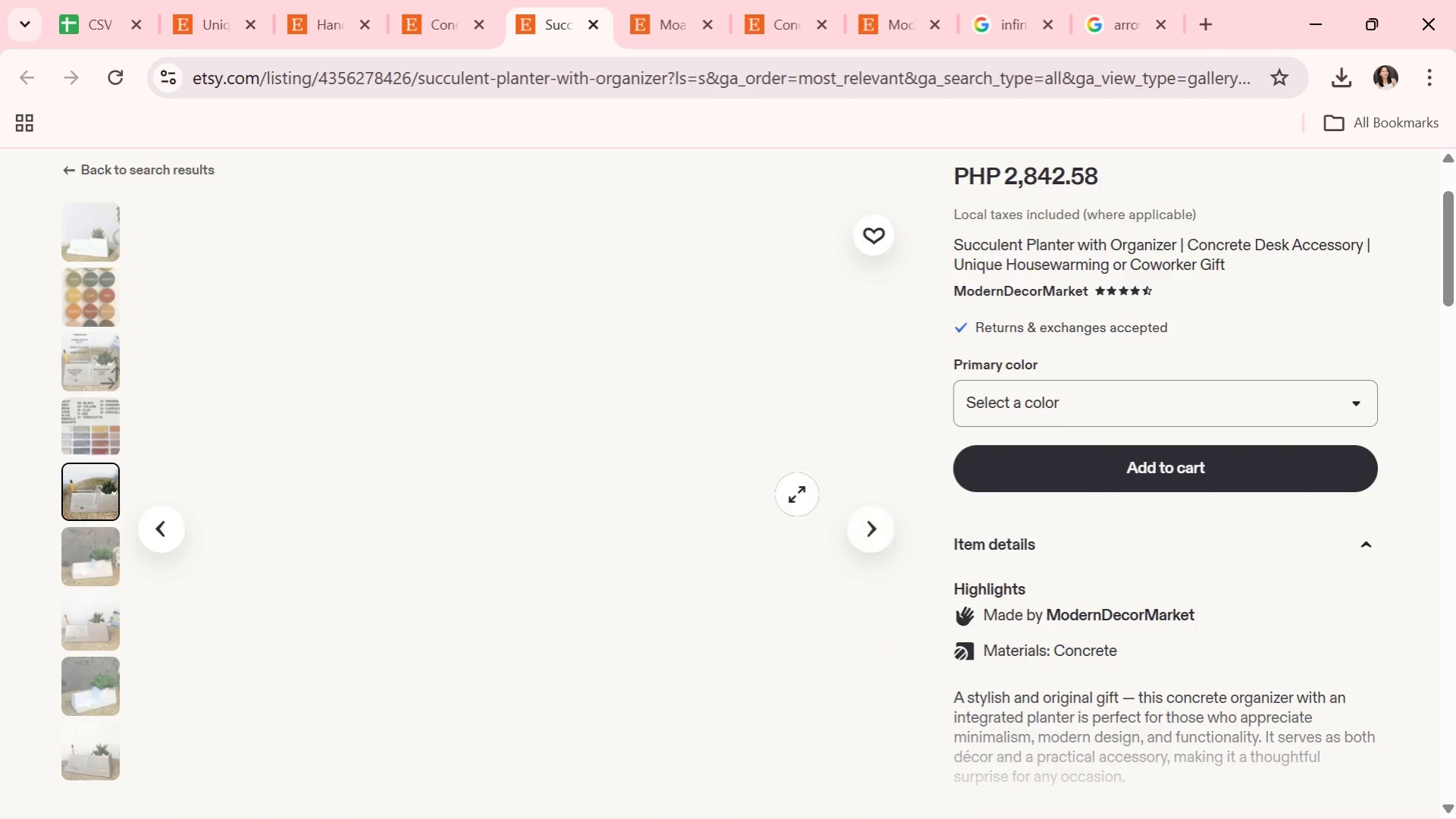 
mouse_move([615, -8])
 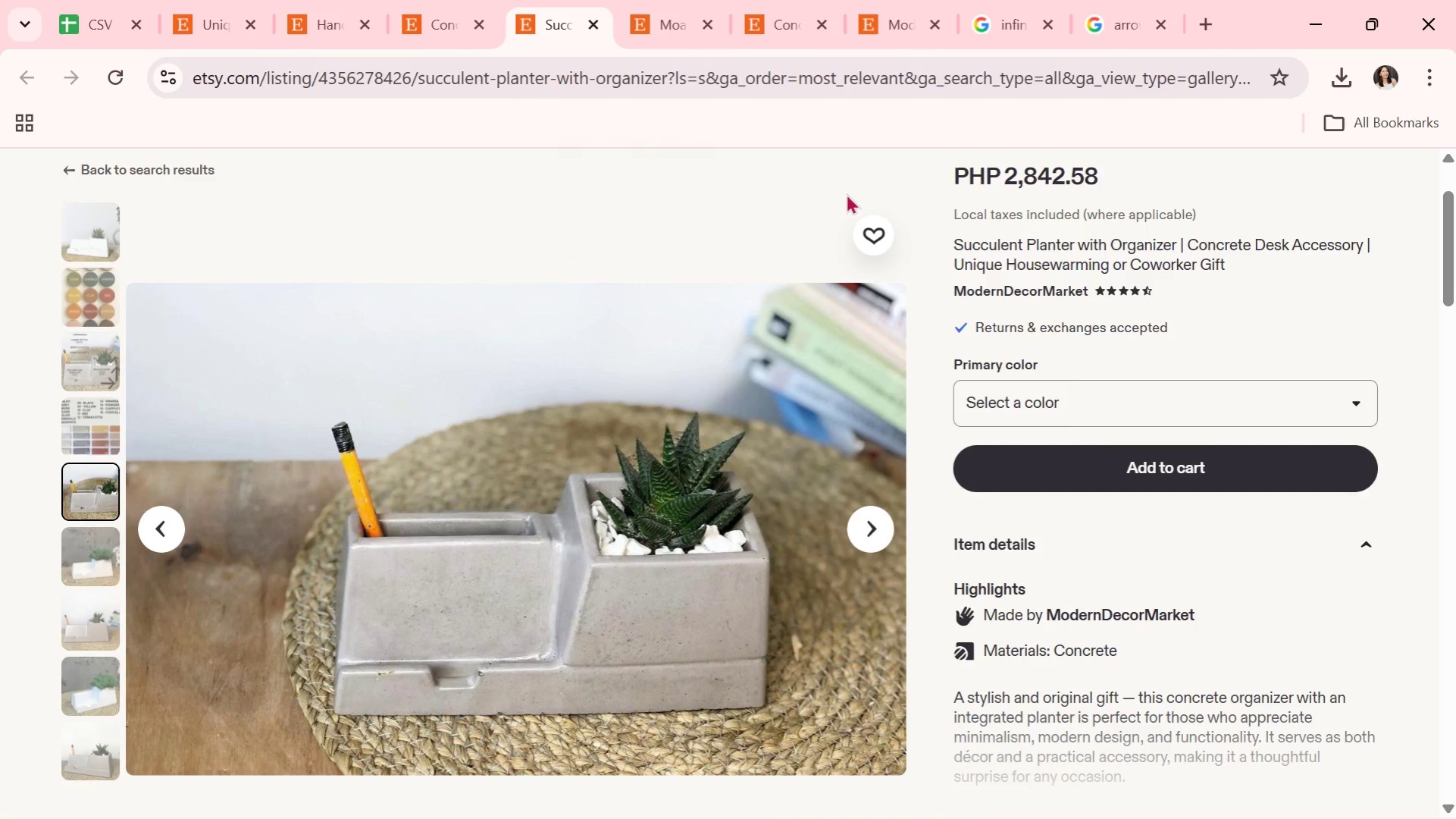 
scroll: coordinate [815, 168], scroll_direction: none, amount: 0.0
 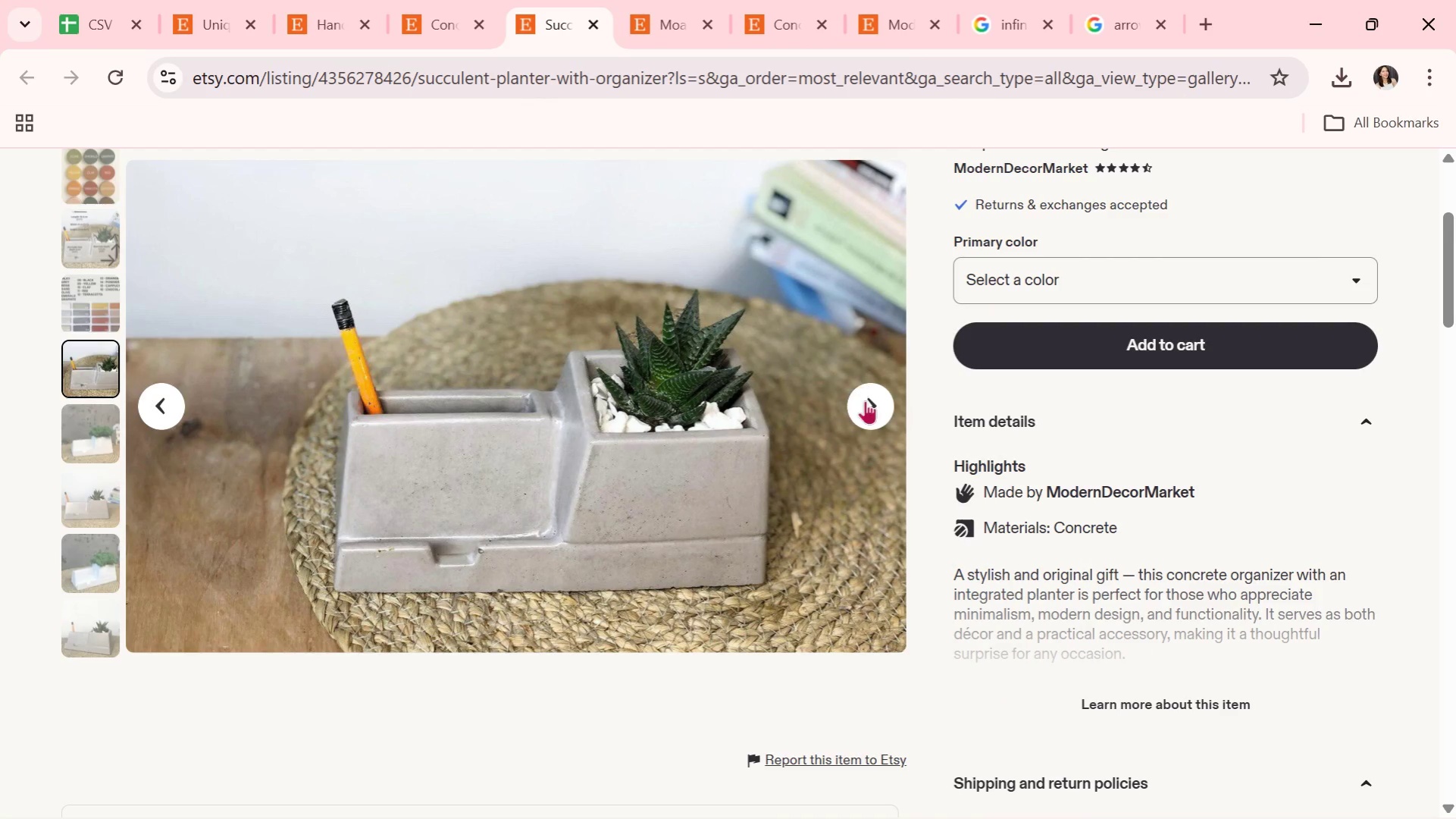 
left_click([877, 407])
 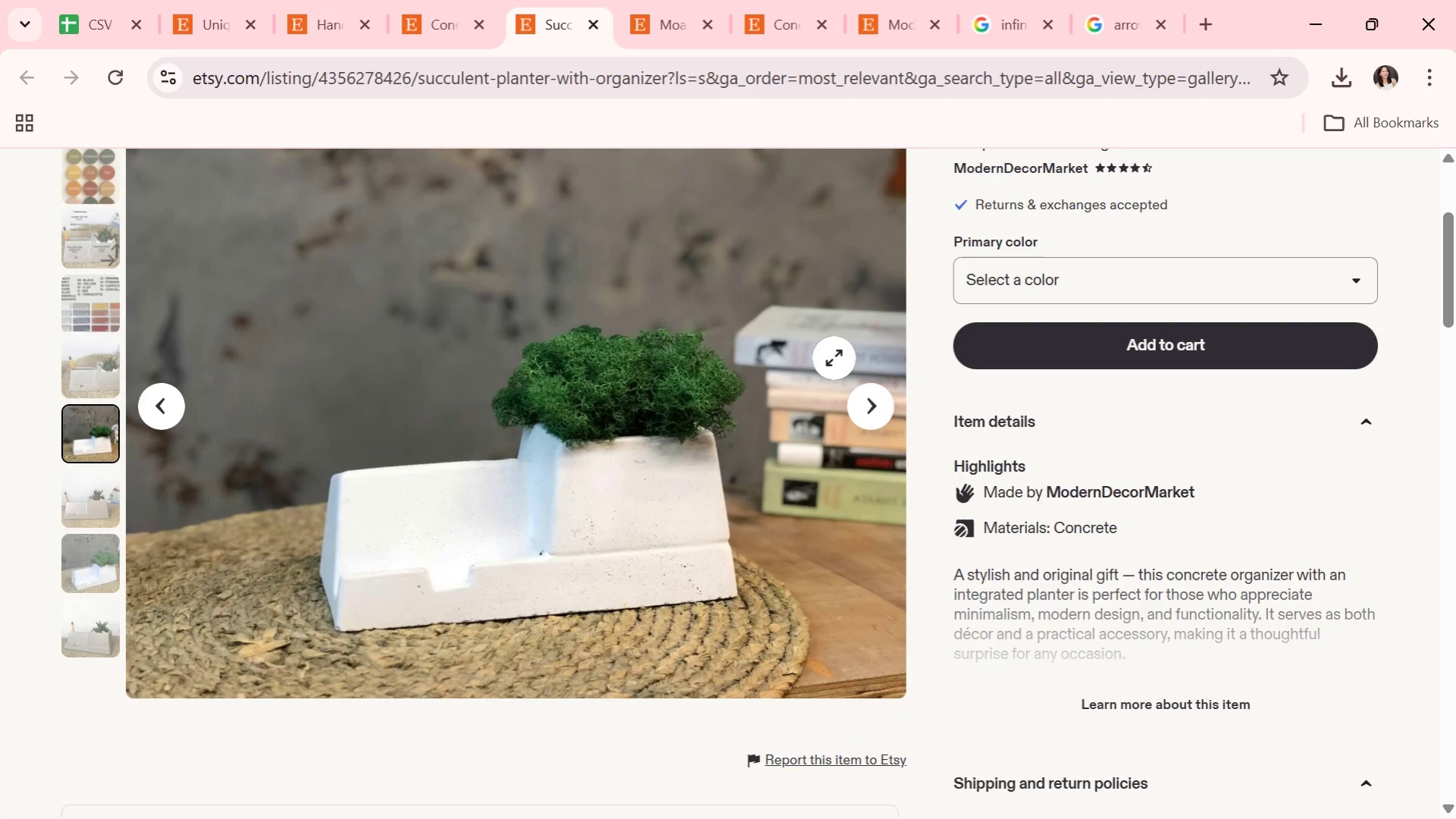 
wait(23.53)
 